 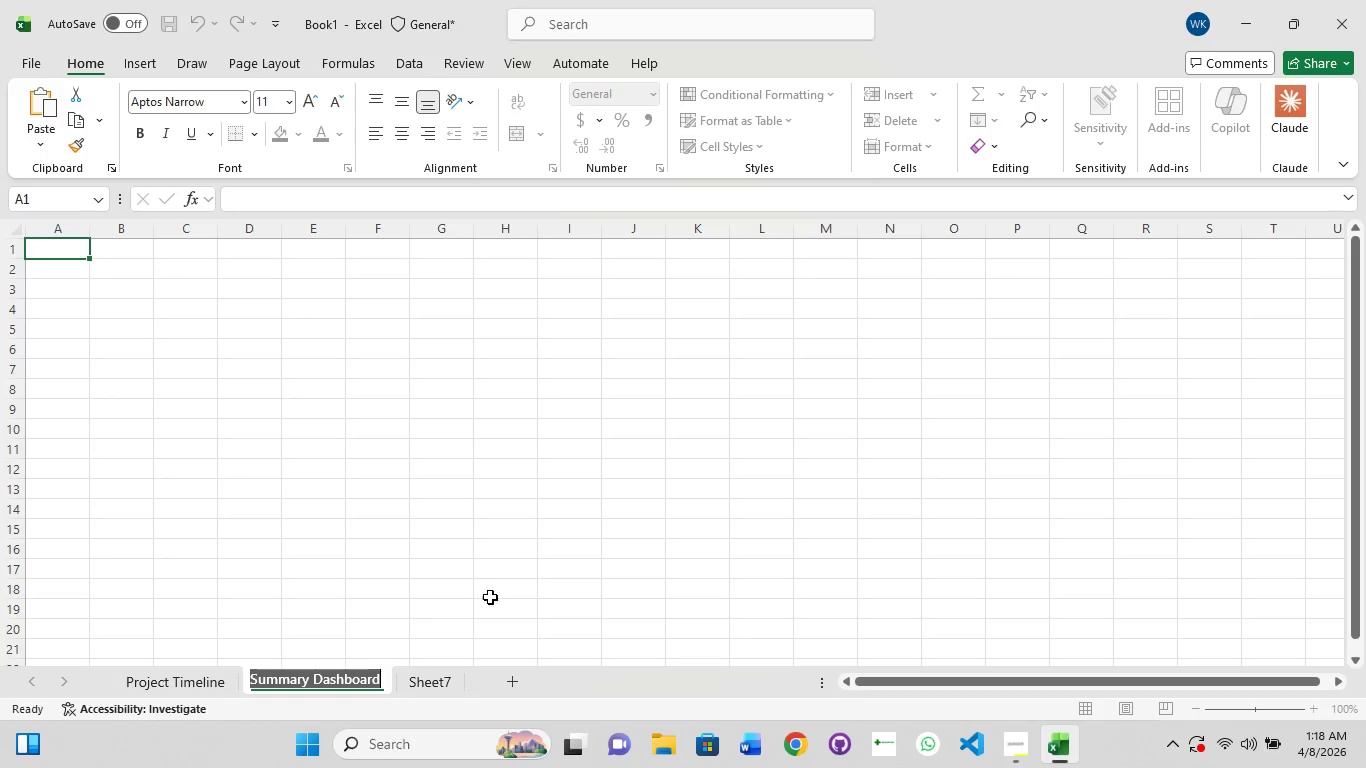 
key(Control+A)
 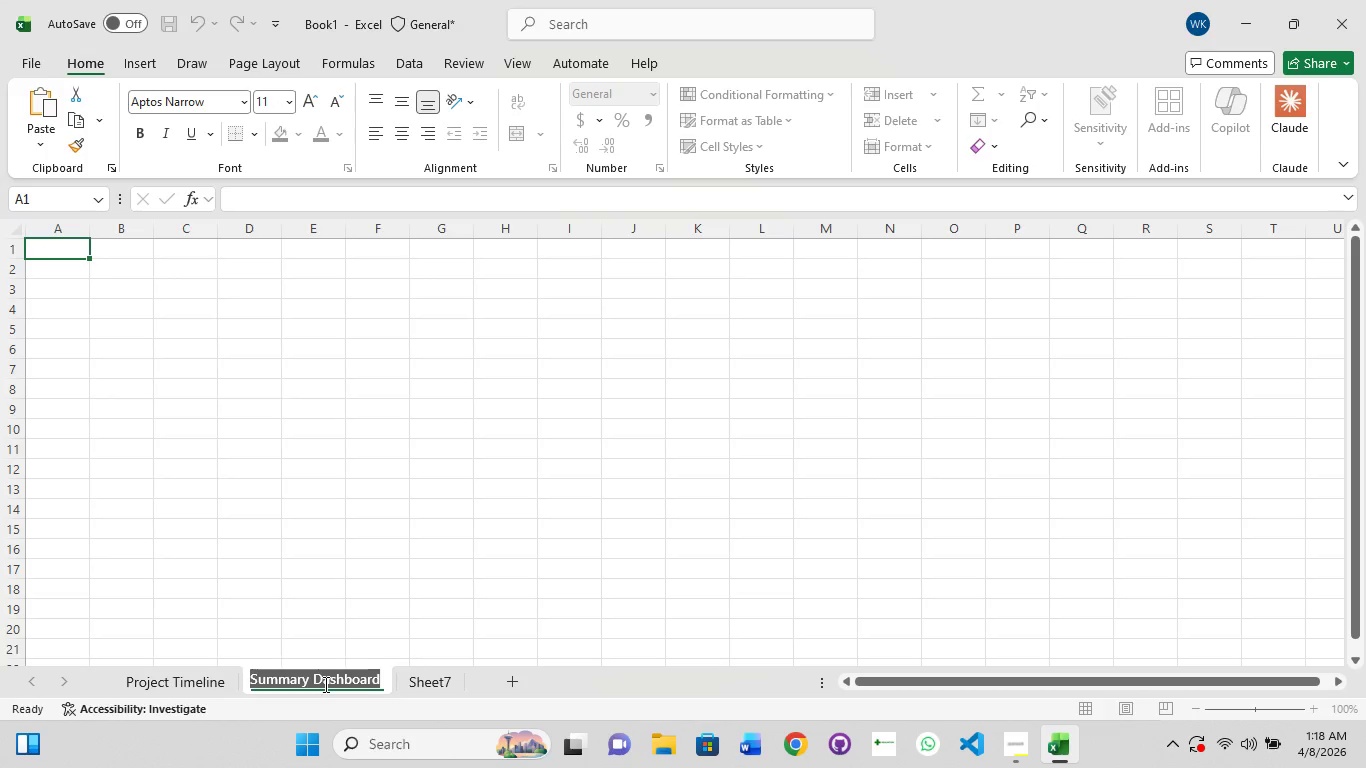 
key(Control+V)
 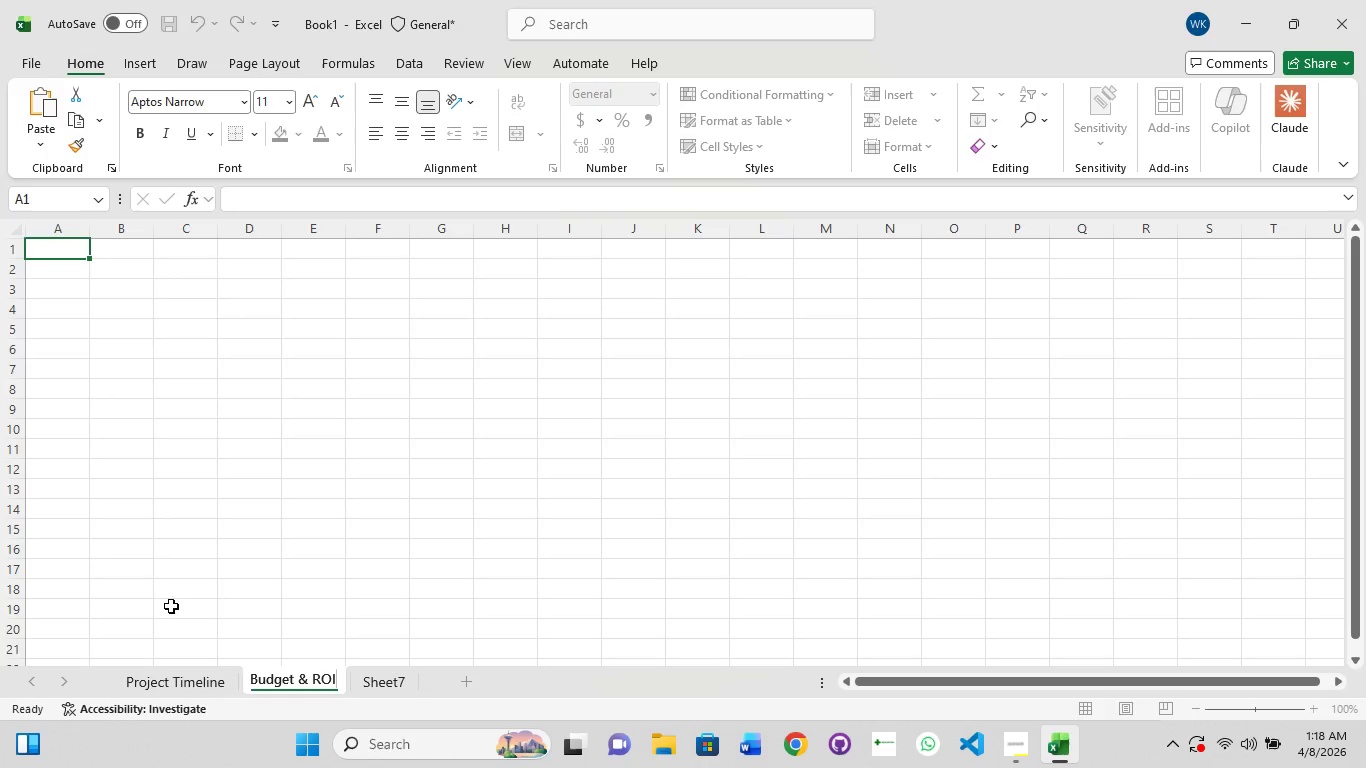 
left_click([197, 679])
 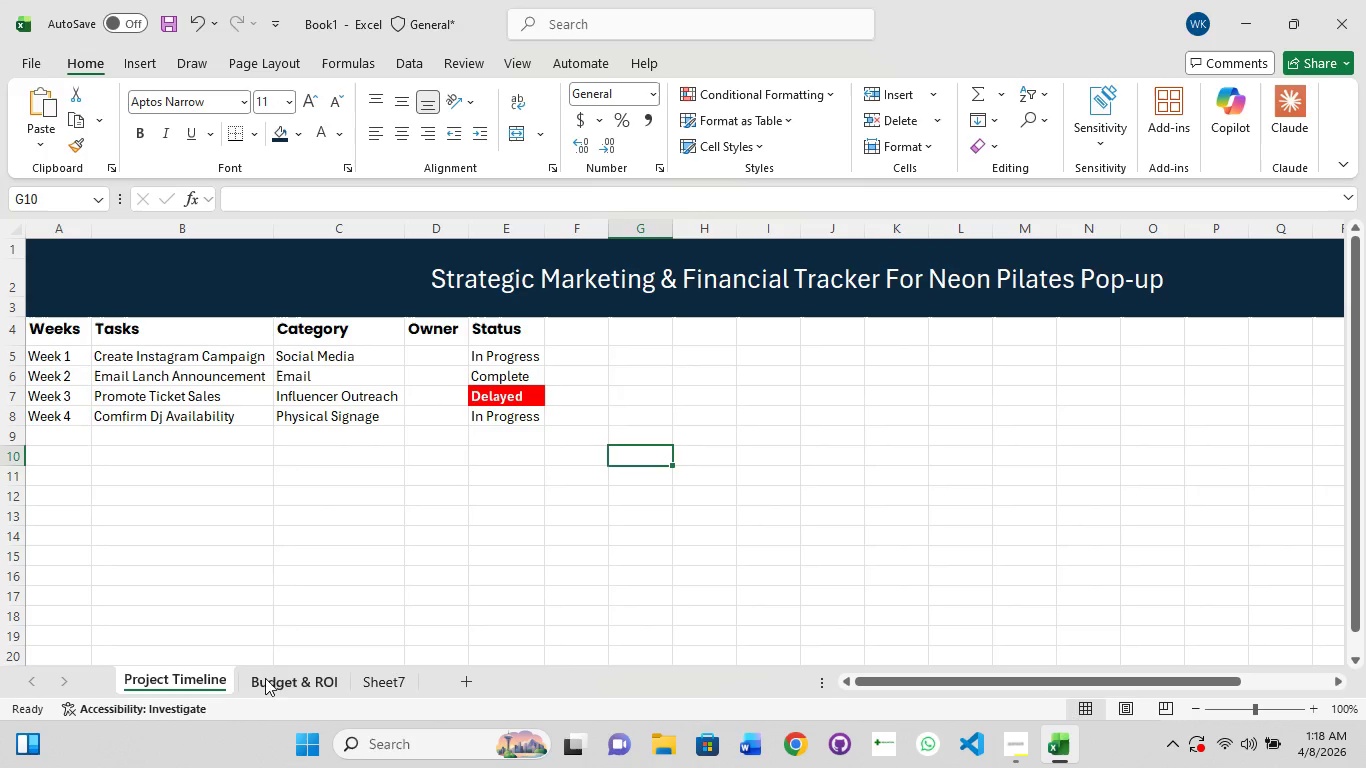 
left_click([291, 677])
 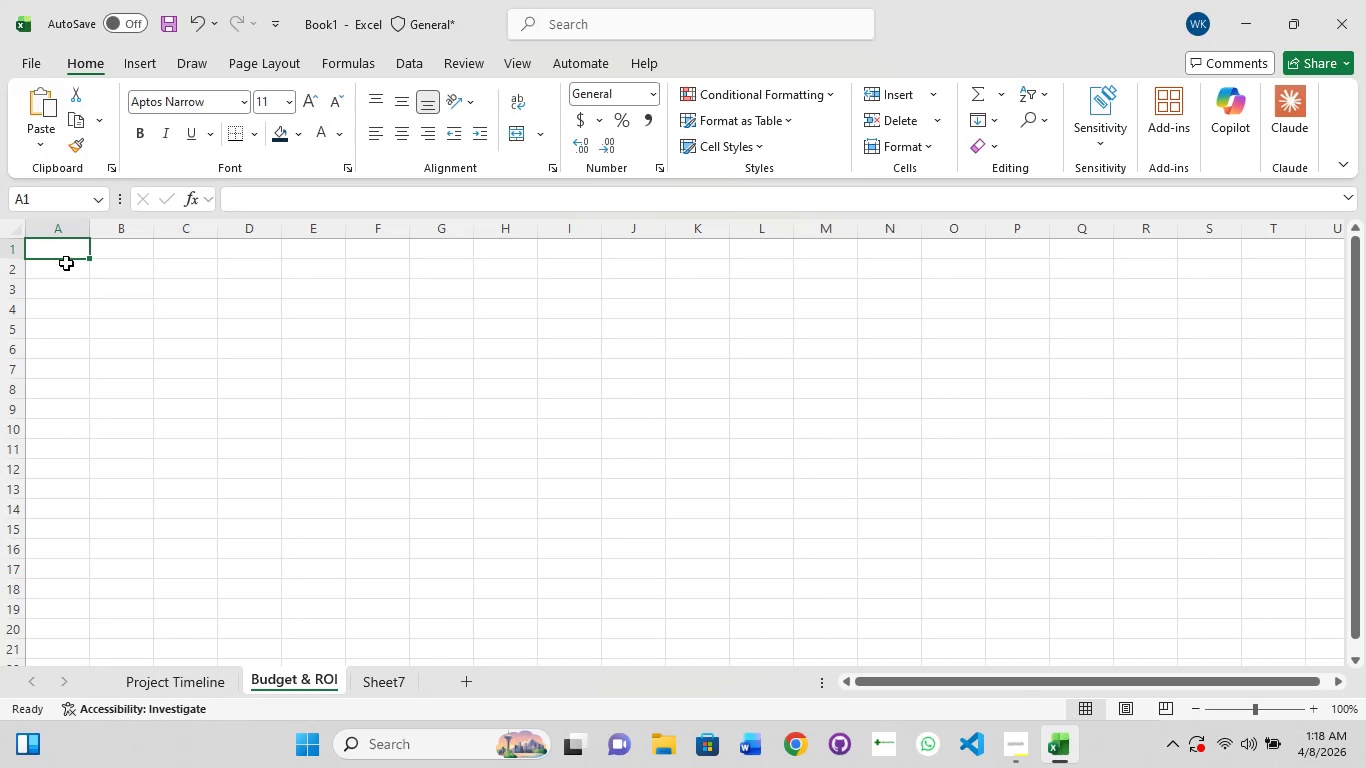 
left_click([66, 253])
 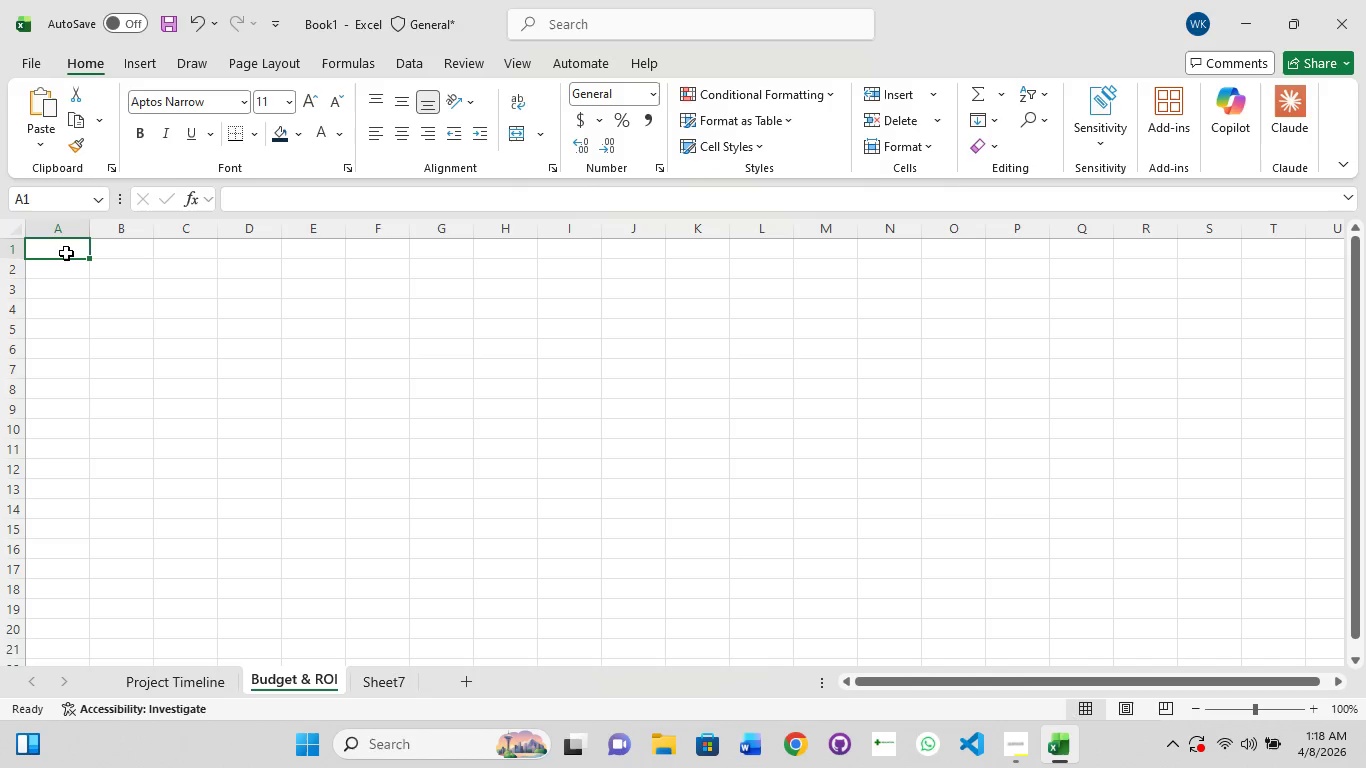 
left_click([66, 253])
 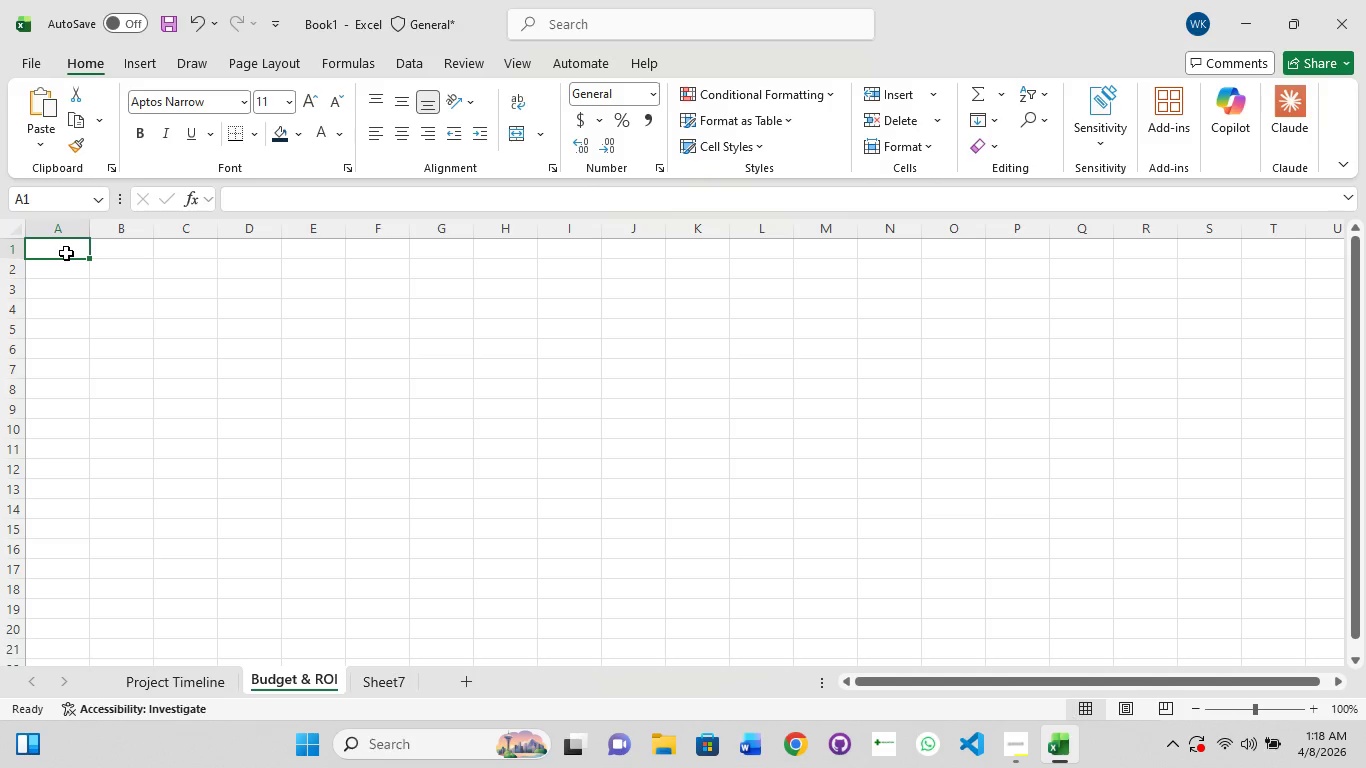 
left_click([66, 253])
 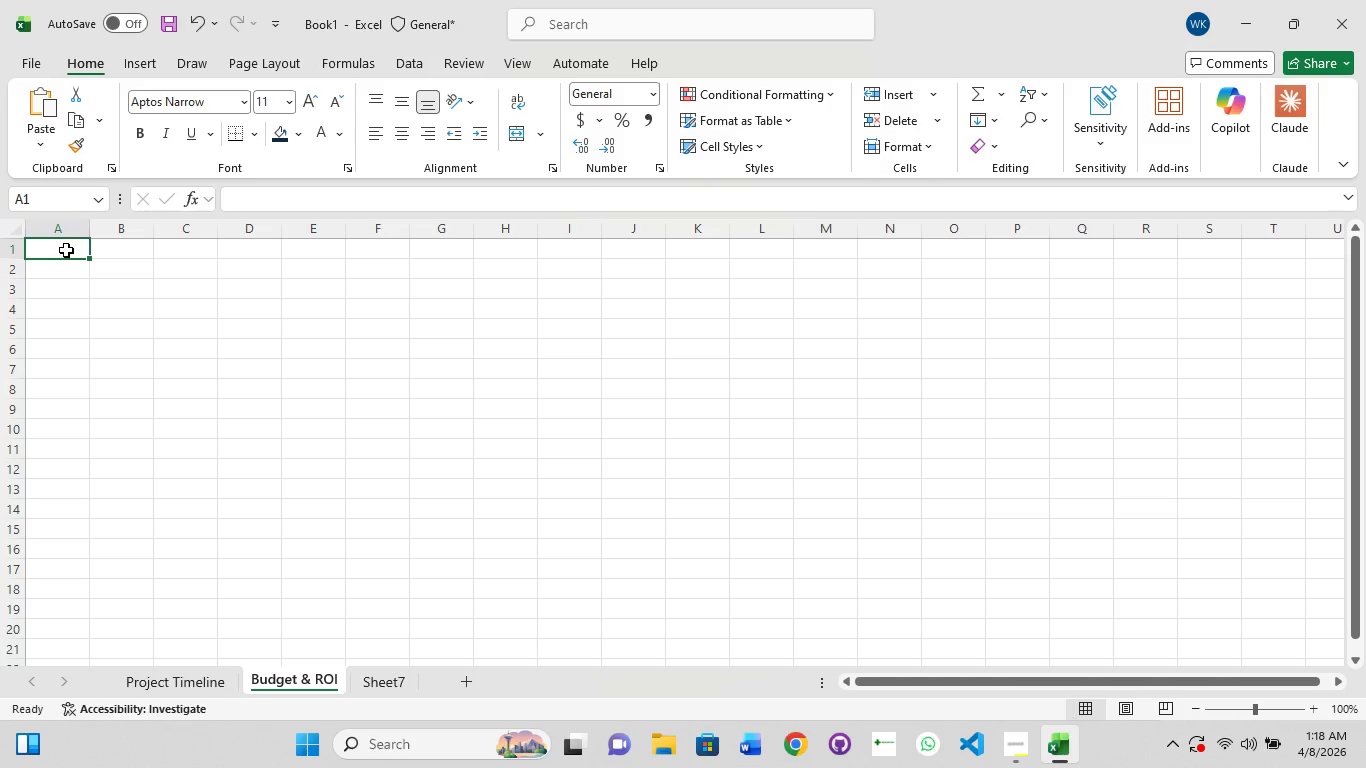 
left_click([66, 248])
 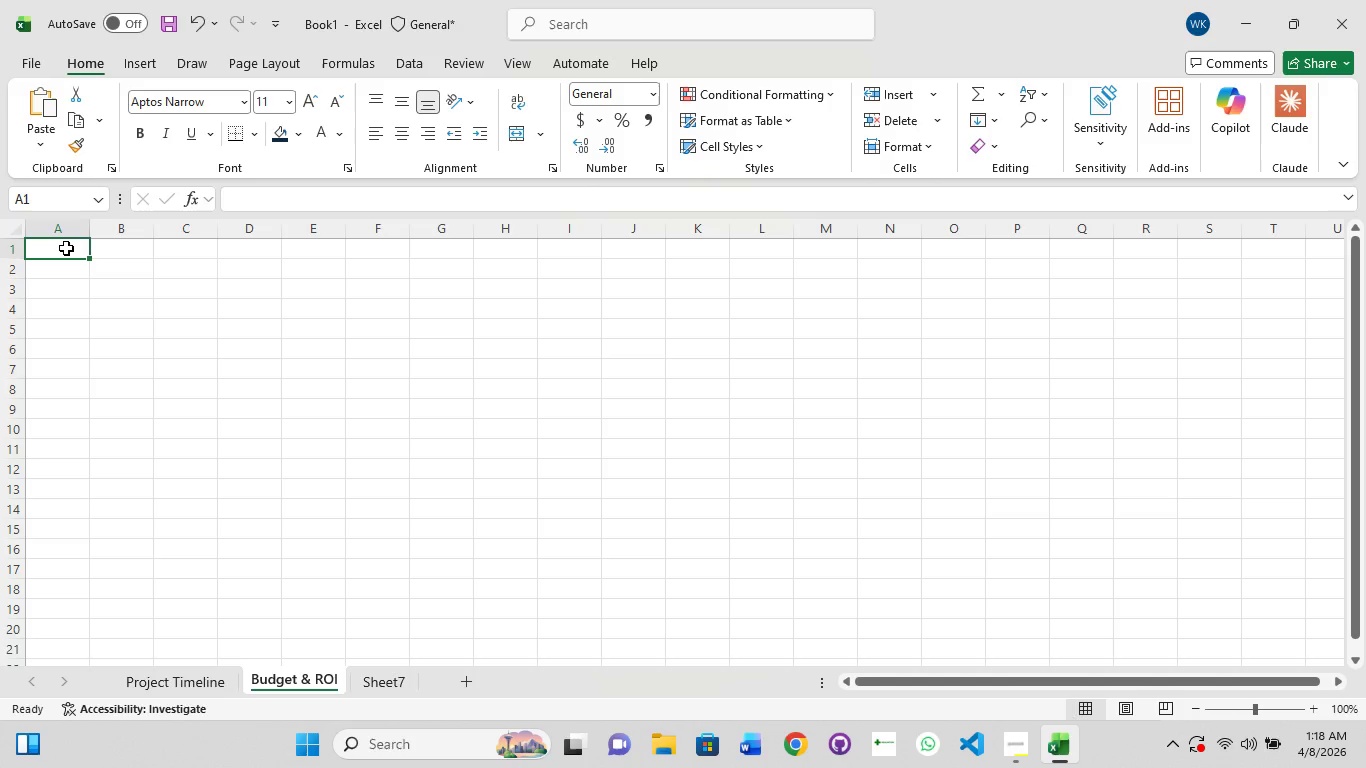 
left_click([66, 248])
 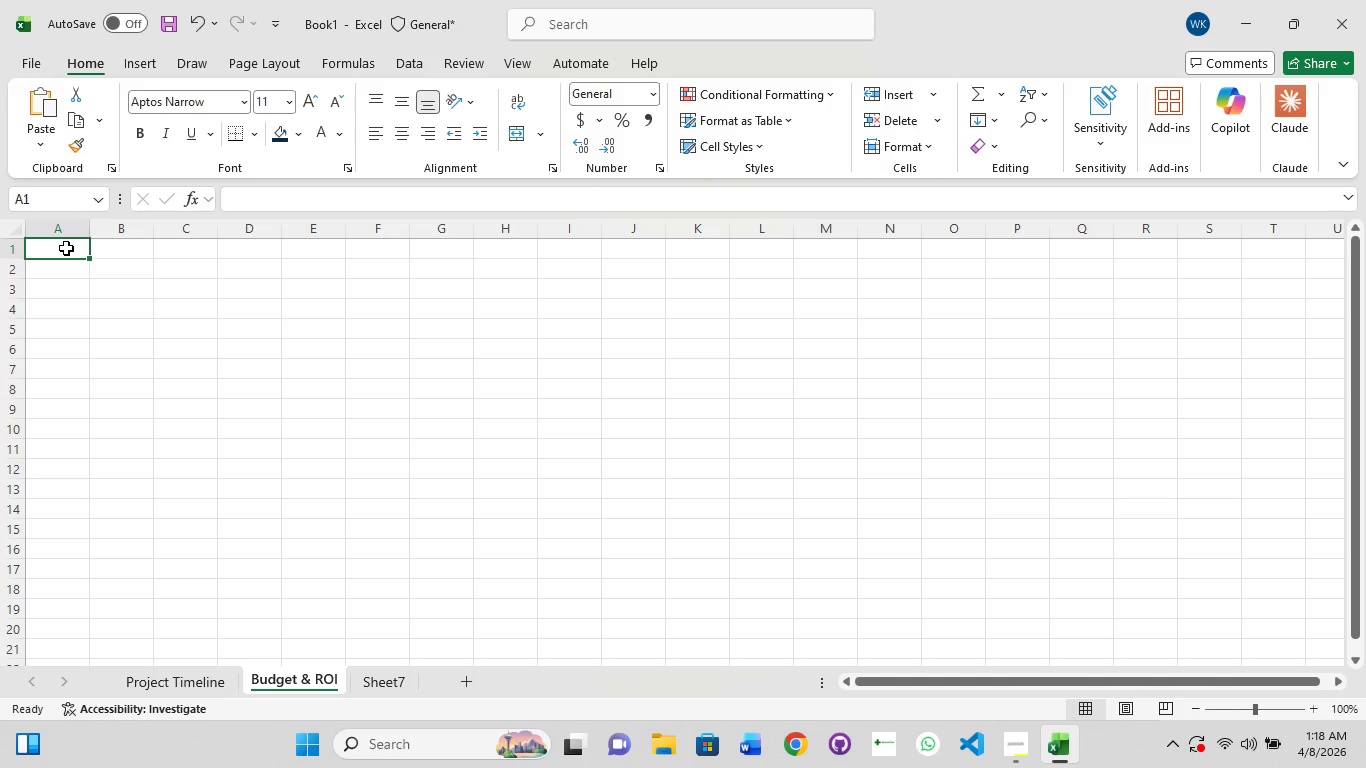 
left_click([66, 248])
 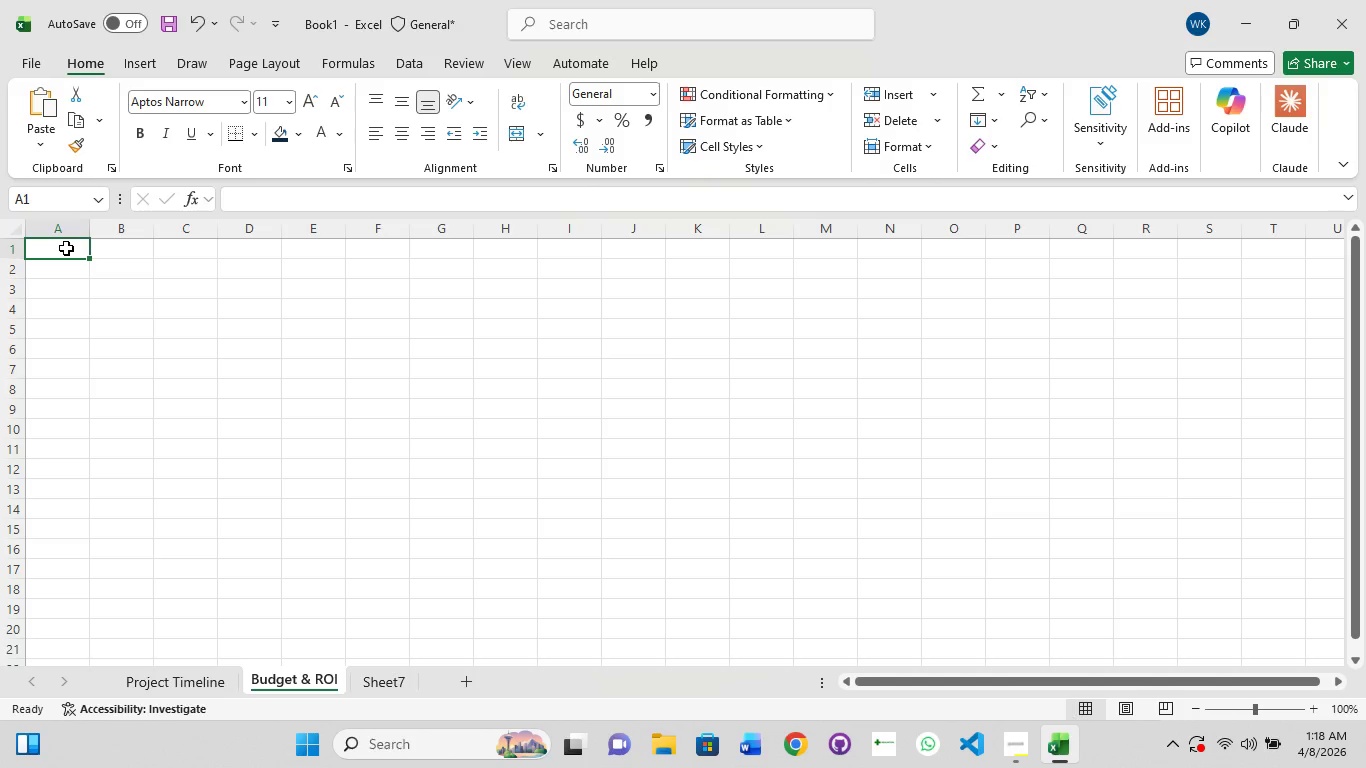 
left_click([66, 248])
 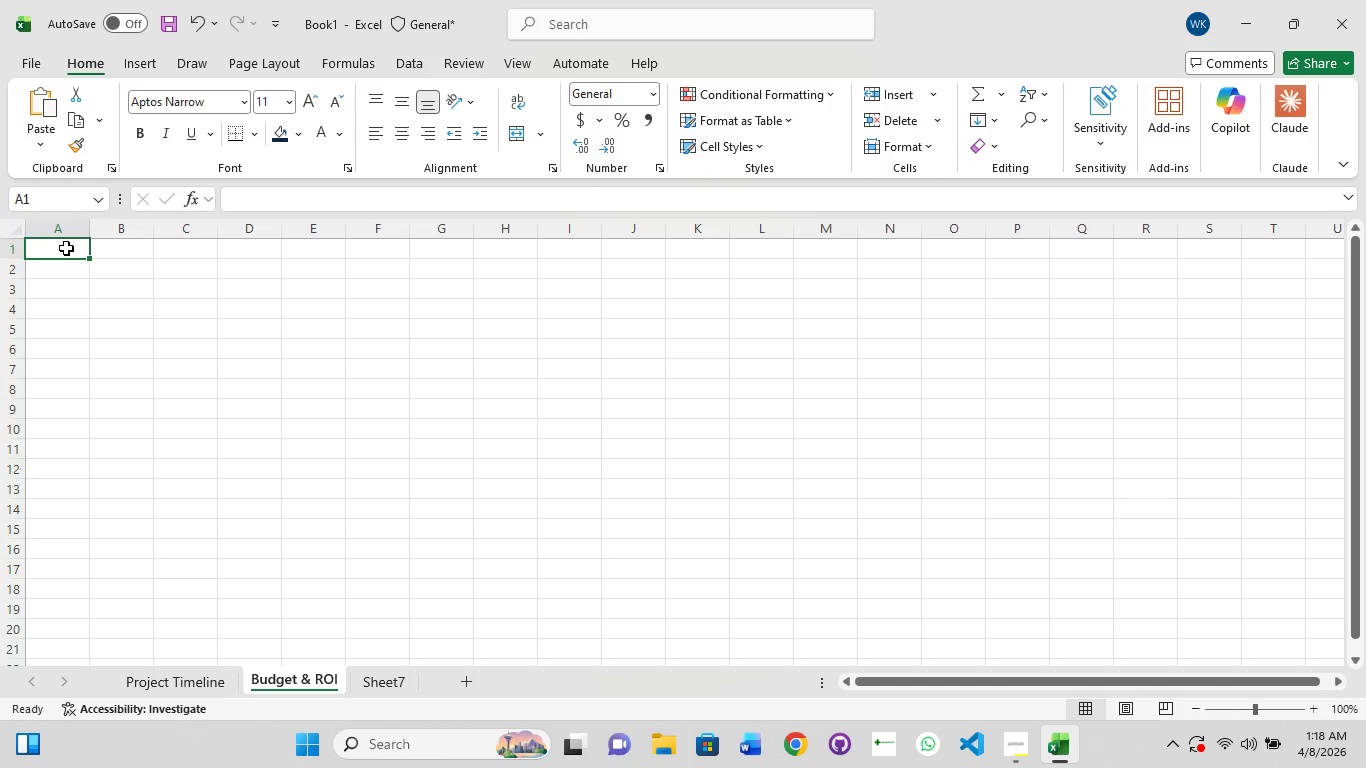 
left_click([66, 248])
 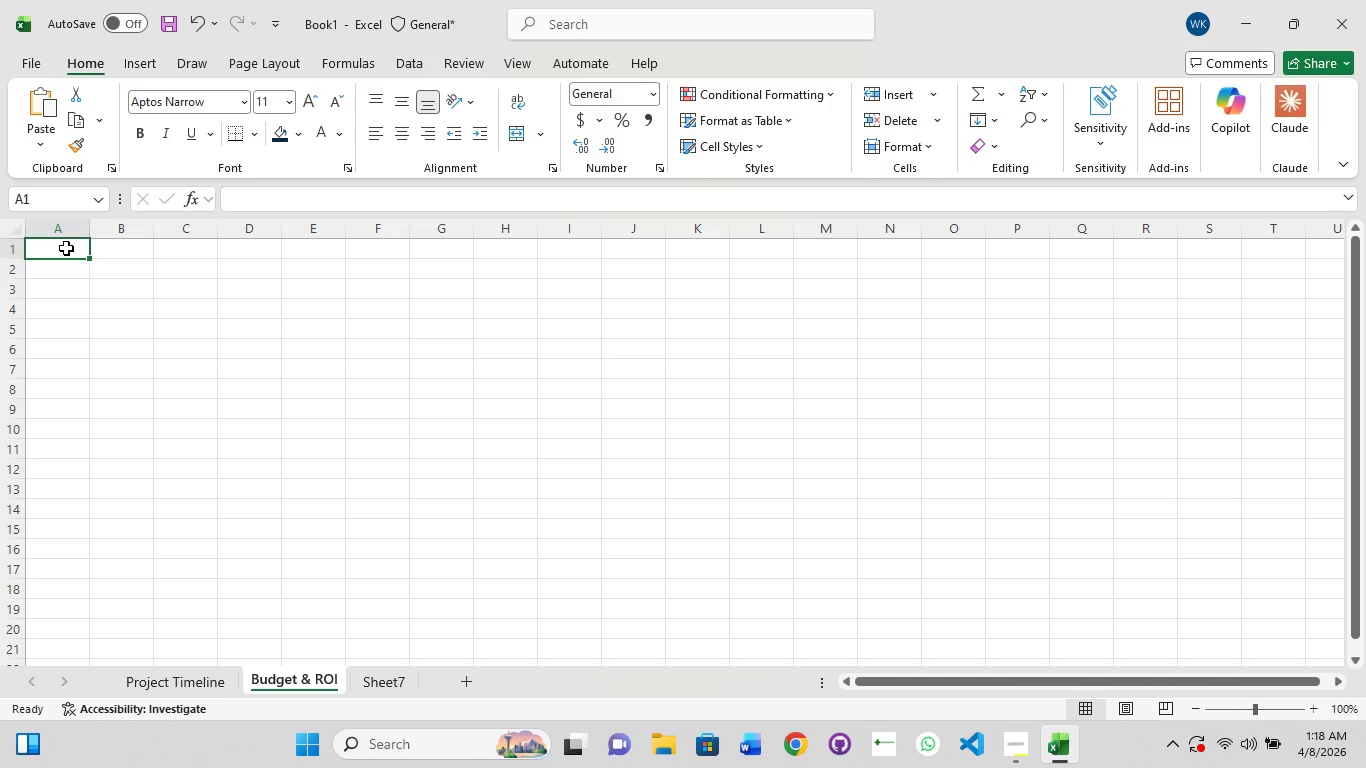 
left_click([66, 248])
 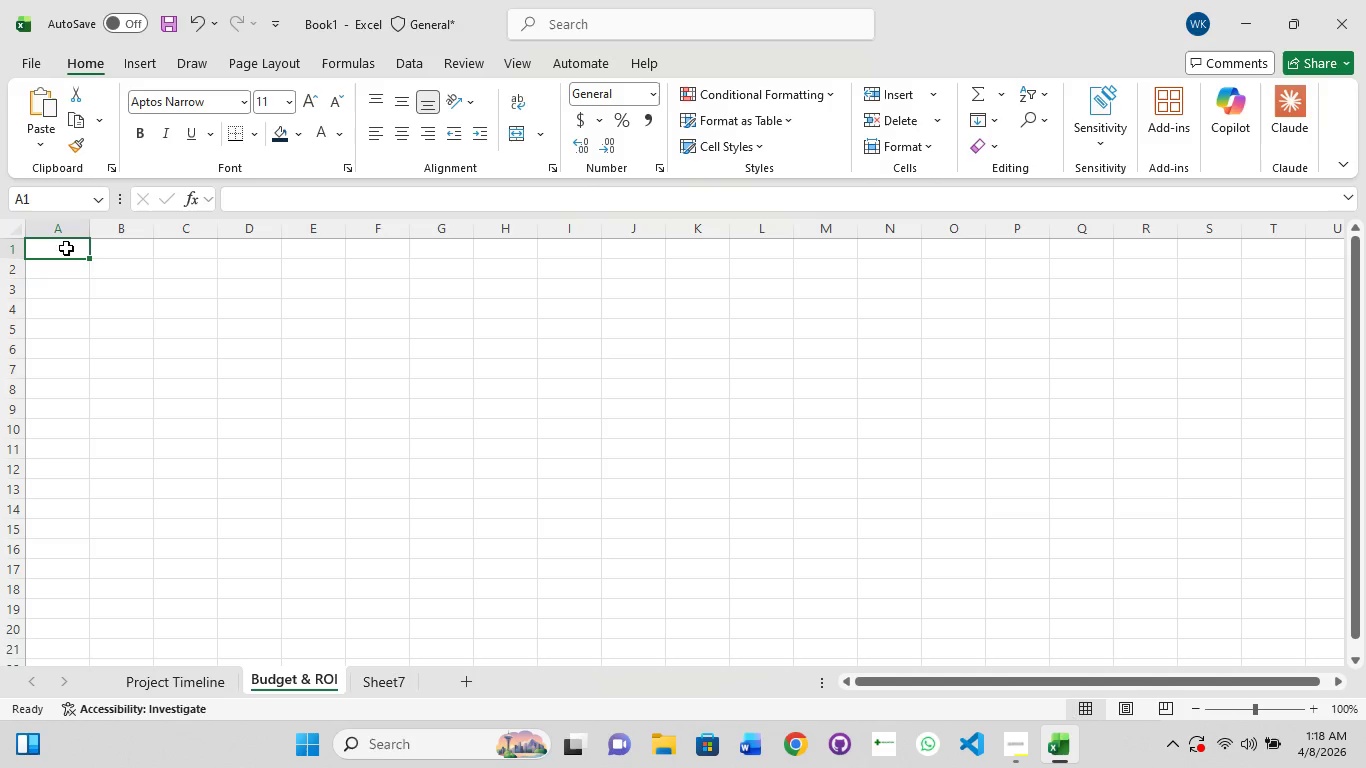 
double_click([66, 248])
 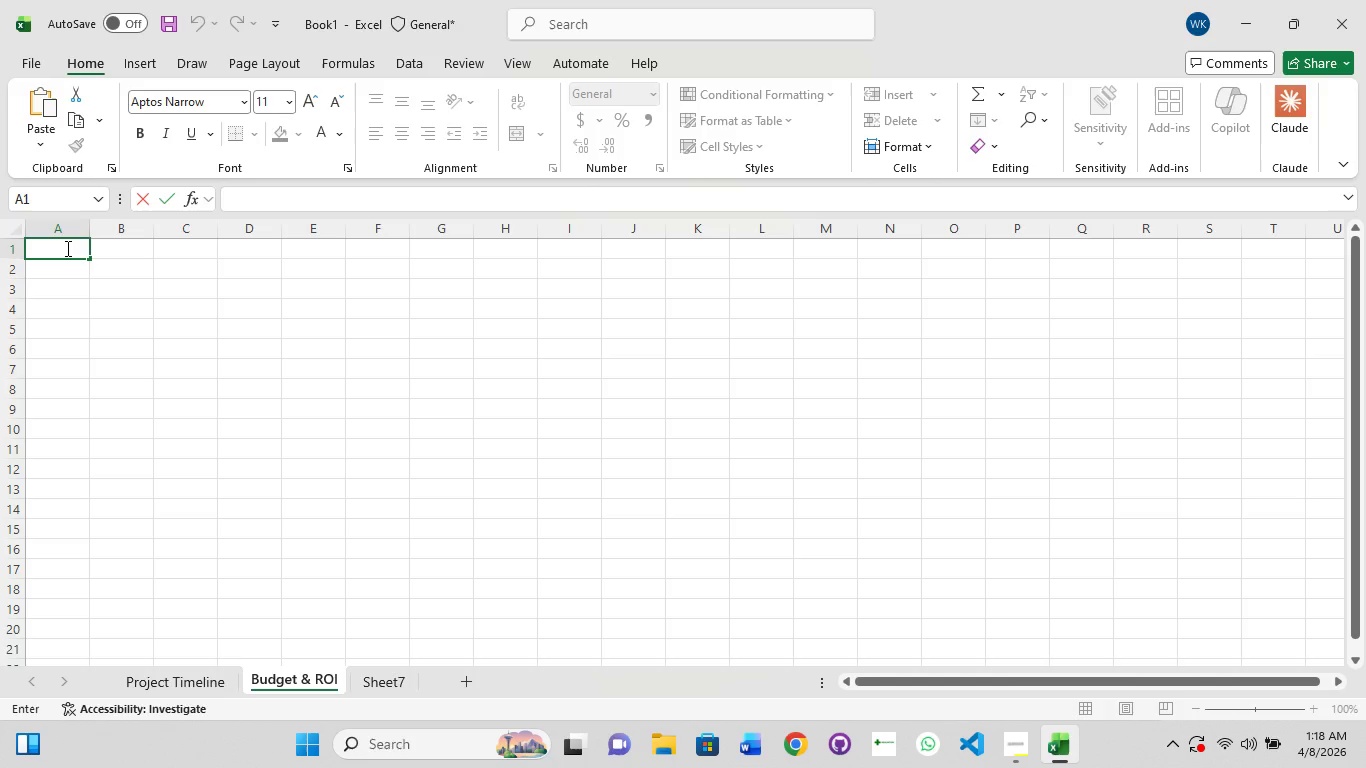 
wait(8.62)
 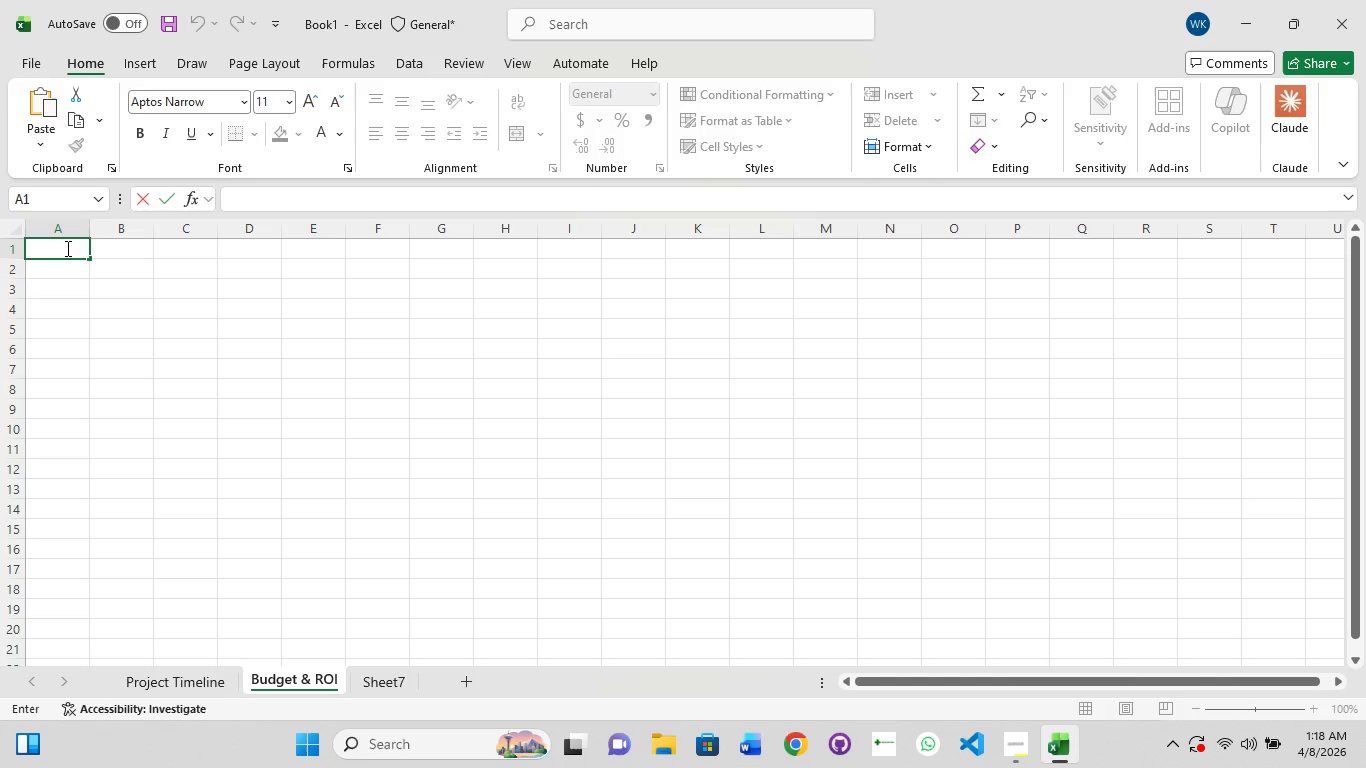 
left_click_drag(start_coordinate=[178, 682], to_coordinate=[183, 681])
 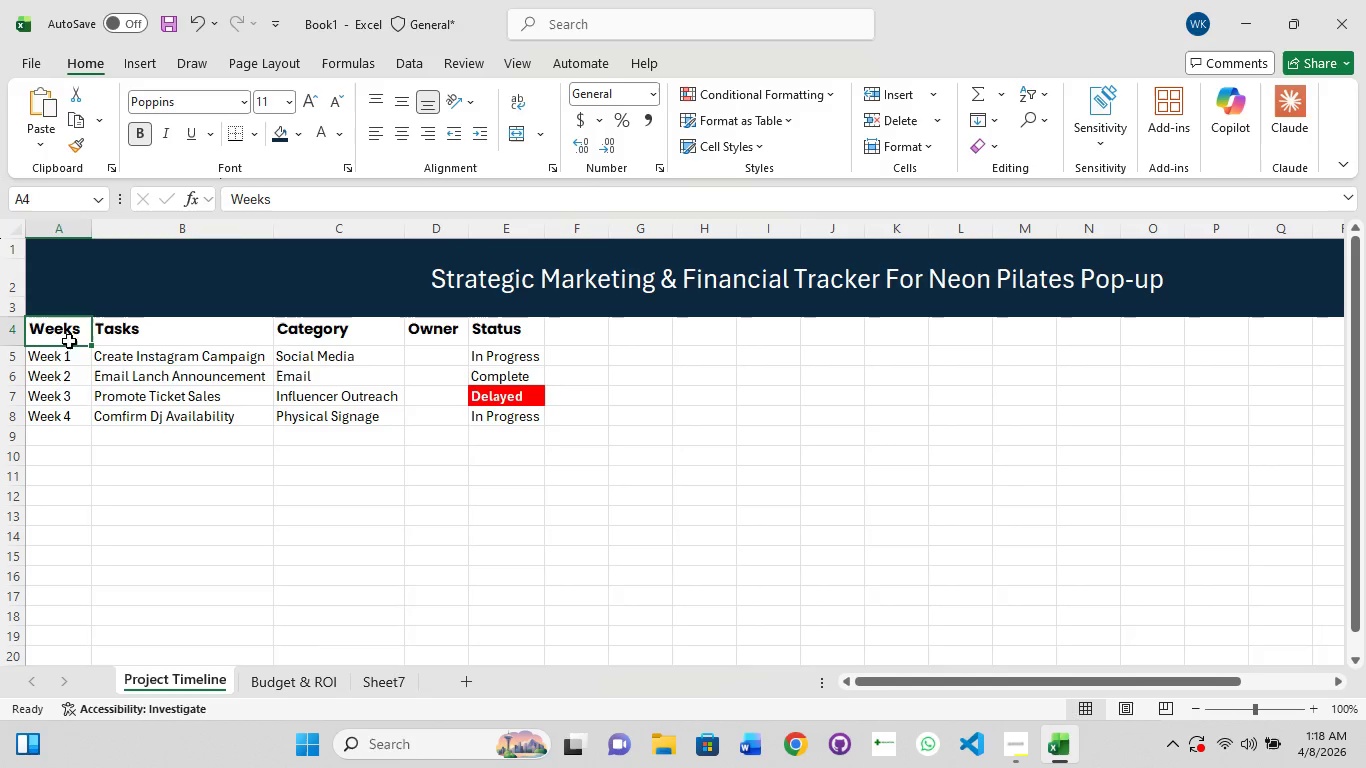 
hold_key(key=ShiftLeft, duration=1.5)
left_click([67, 341])
 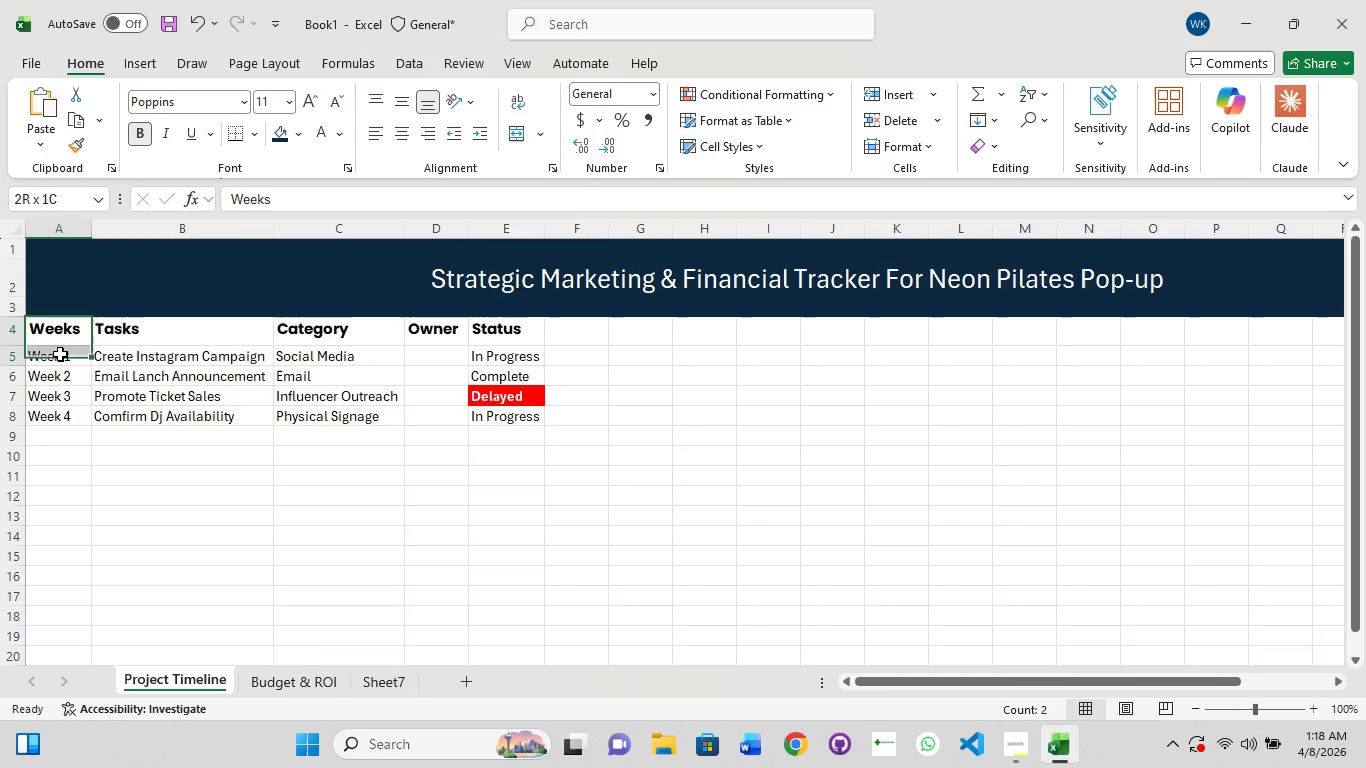 
left_click([60, 354])
 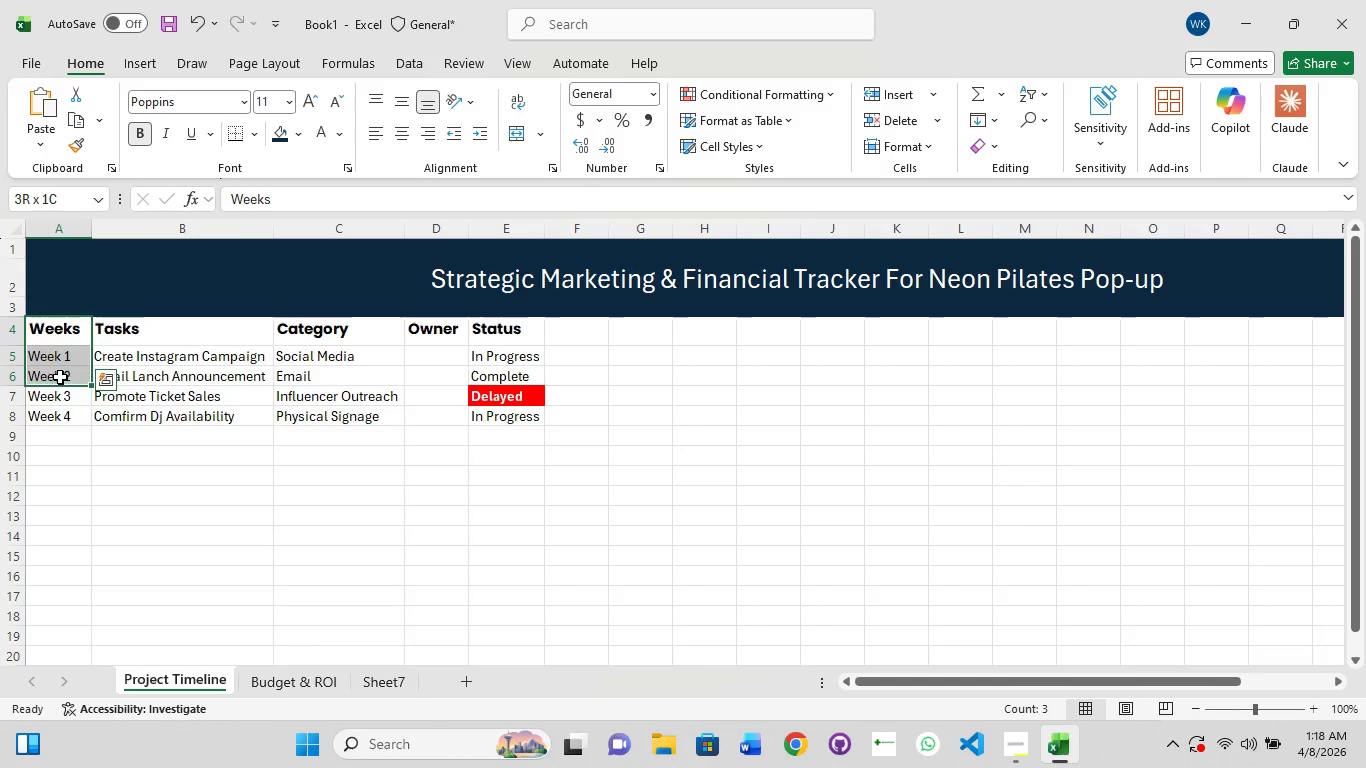 
hold_key(key=ShiftLeft, duration=1.0)
left_click([63, 417])
 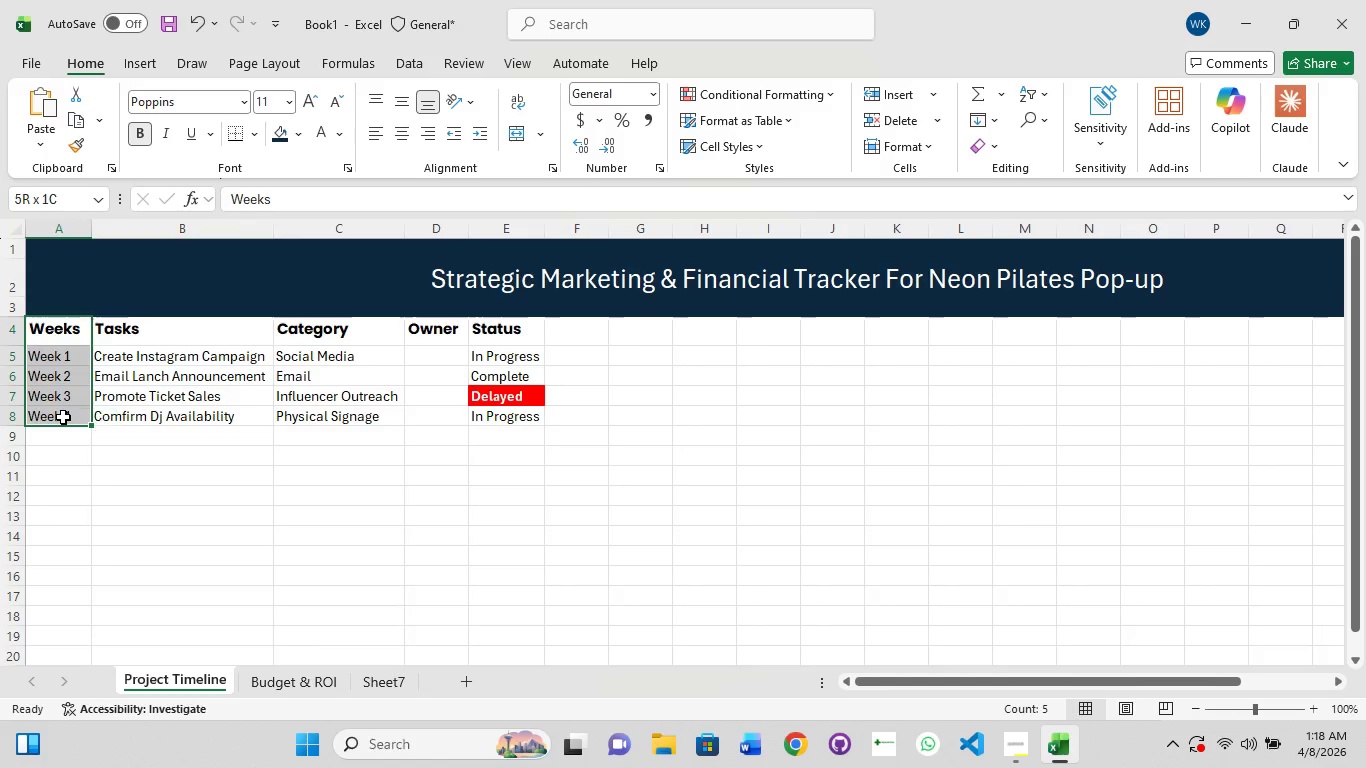 
left_click([157, 53])
 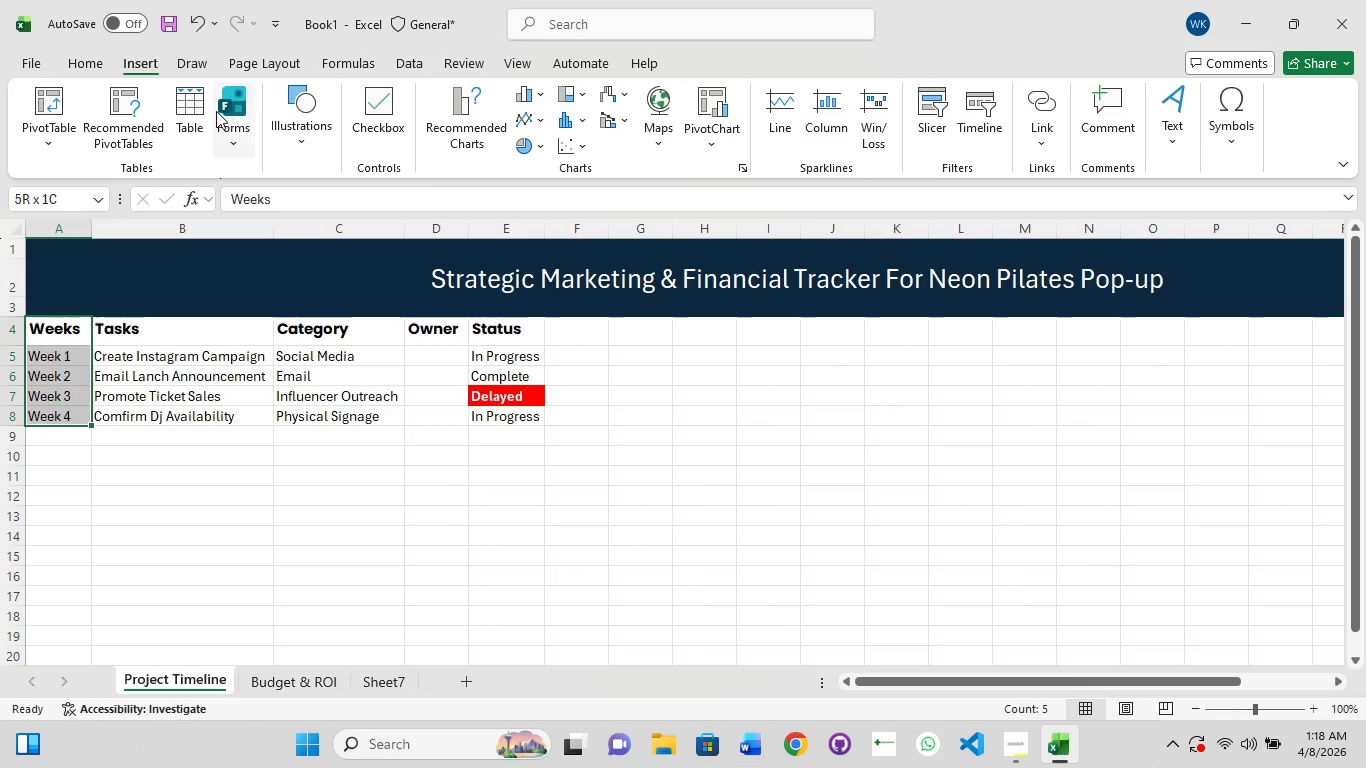 
left_click([195, 111])
 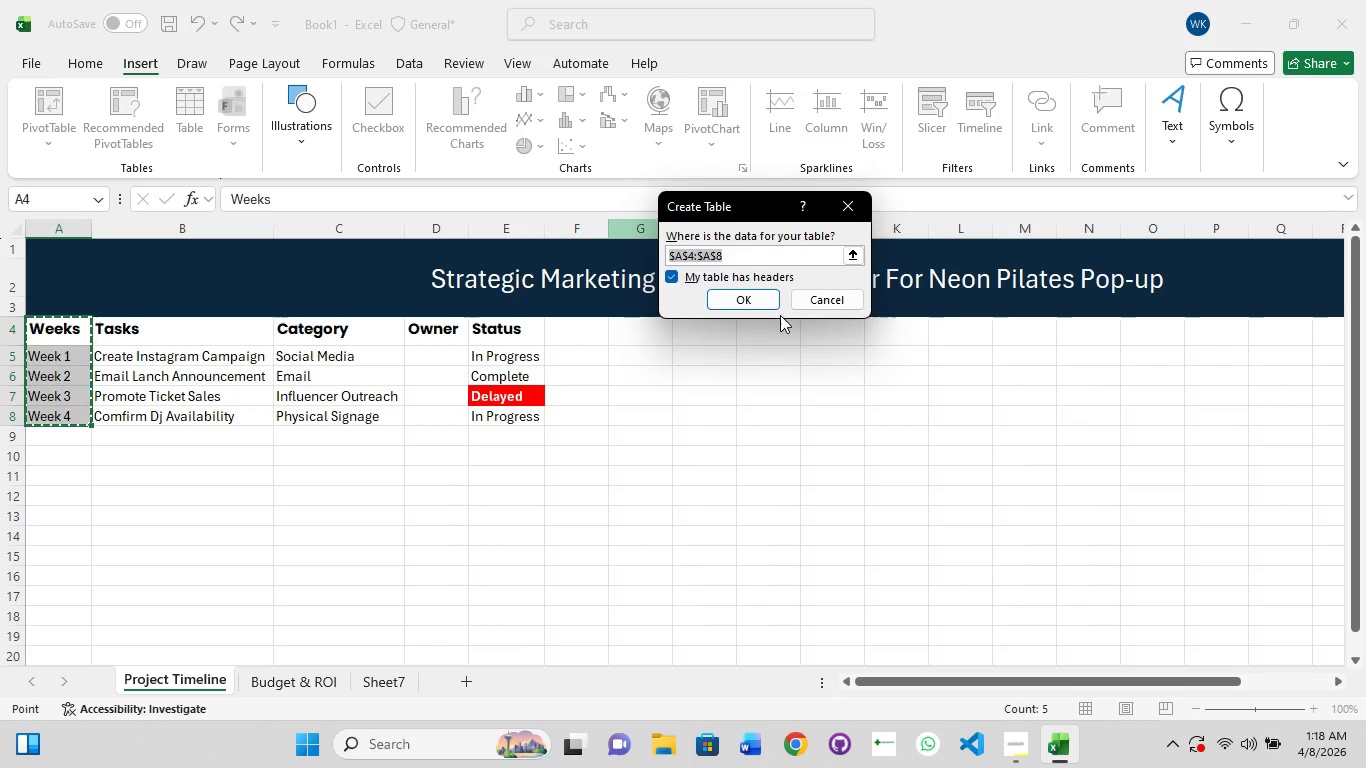 
left_click([726, 297])
 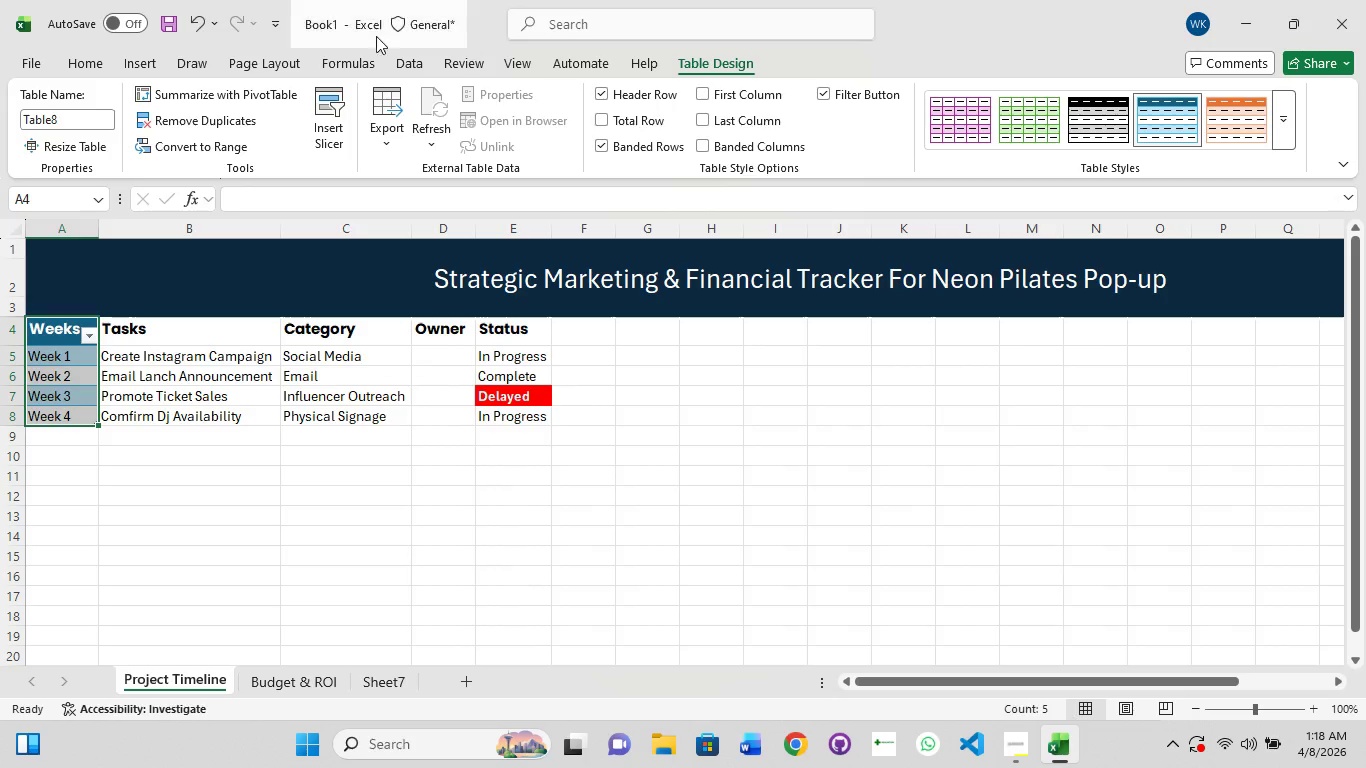 
left_click([79, 69])
 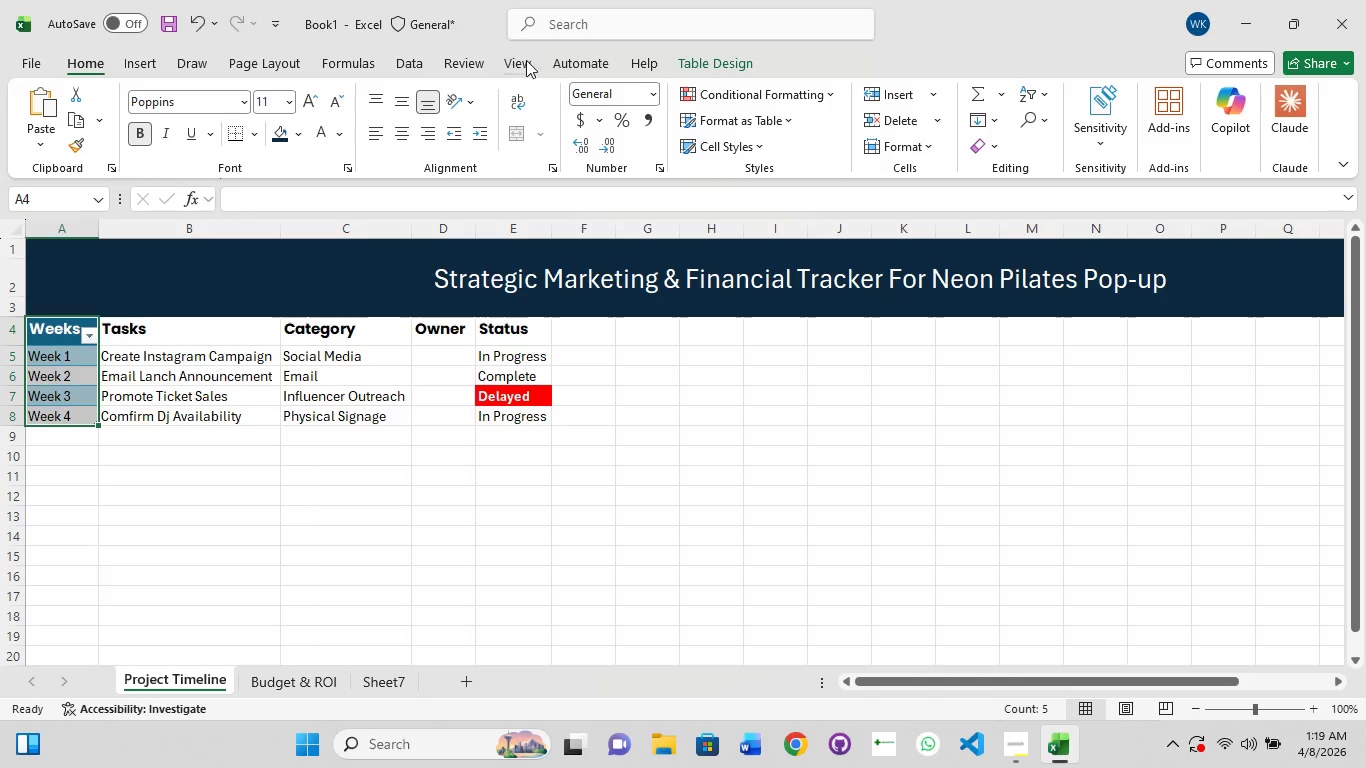 
left_click([499, 61])
 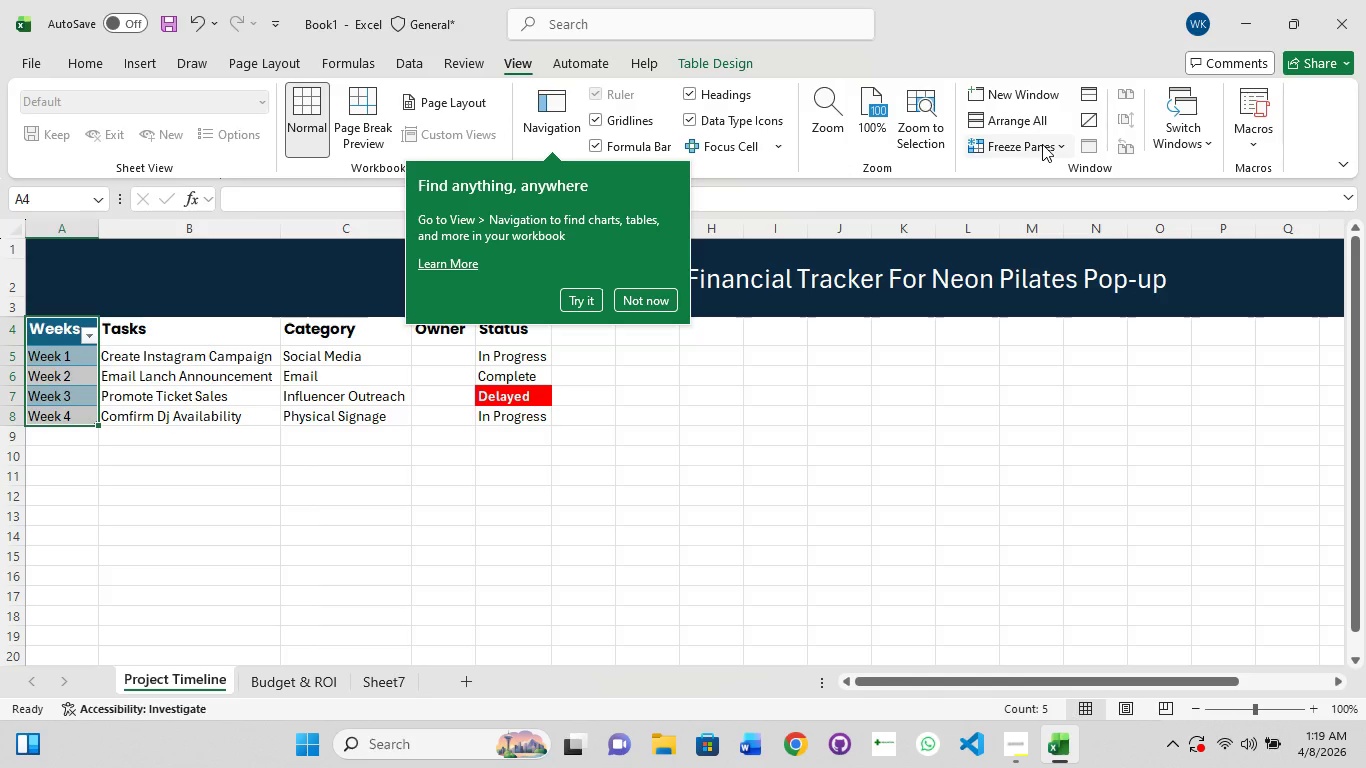 
left_click([1042, 144])
 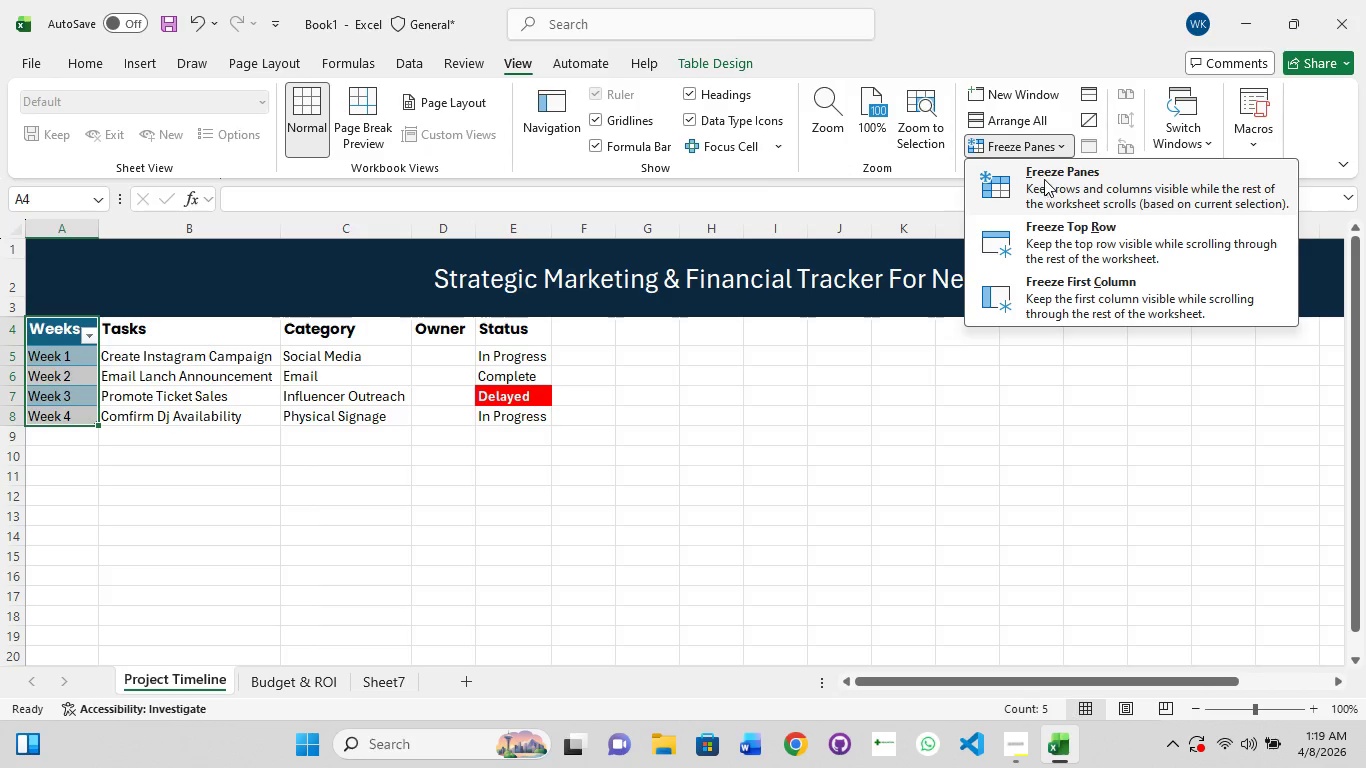 
left_click([1045, 180])
 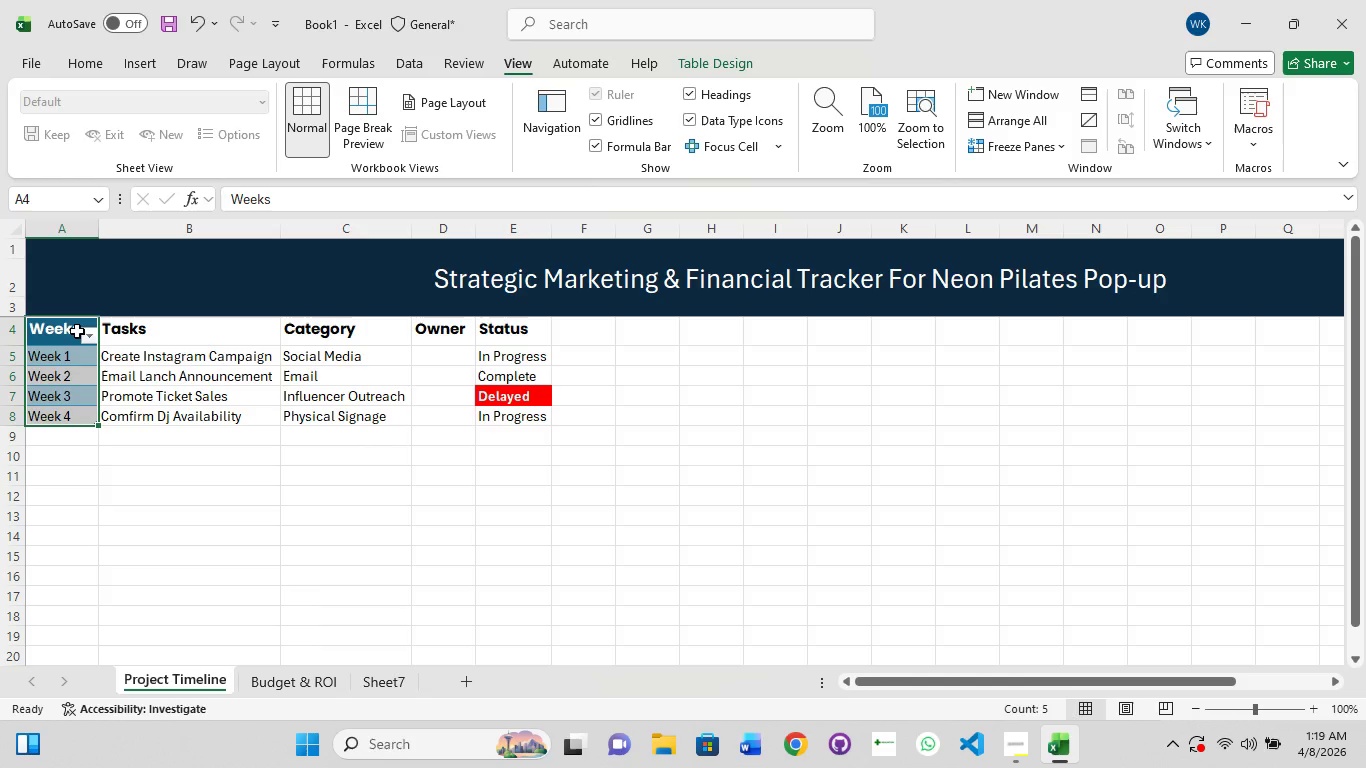 
wait(6.16)
 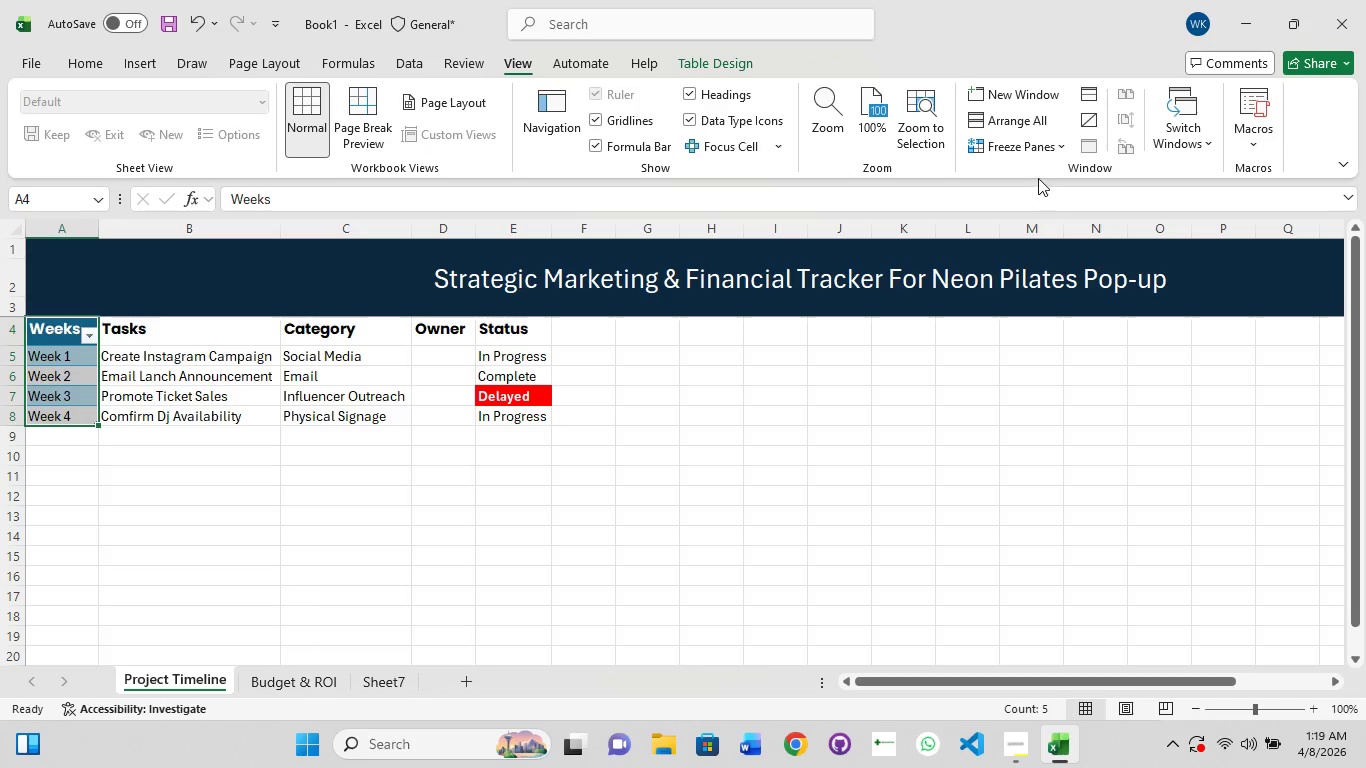 
left_click([86, 327])
 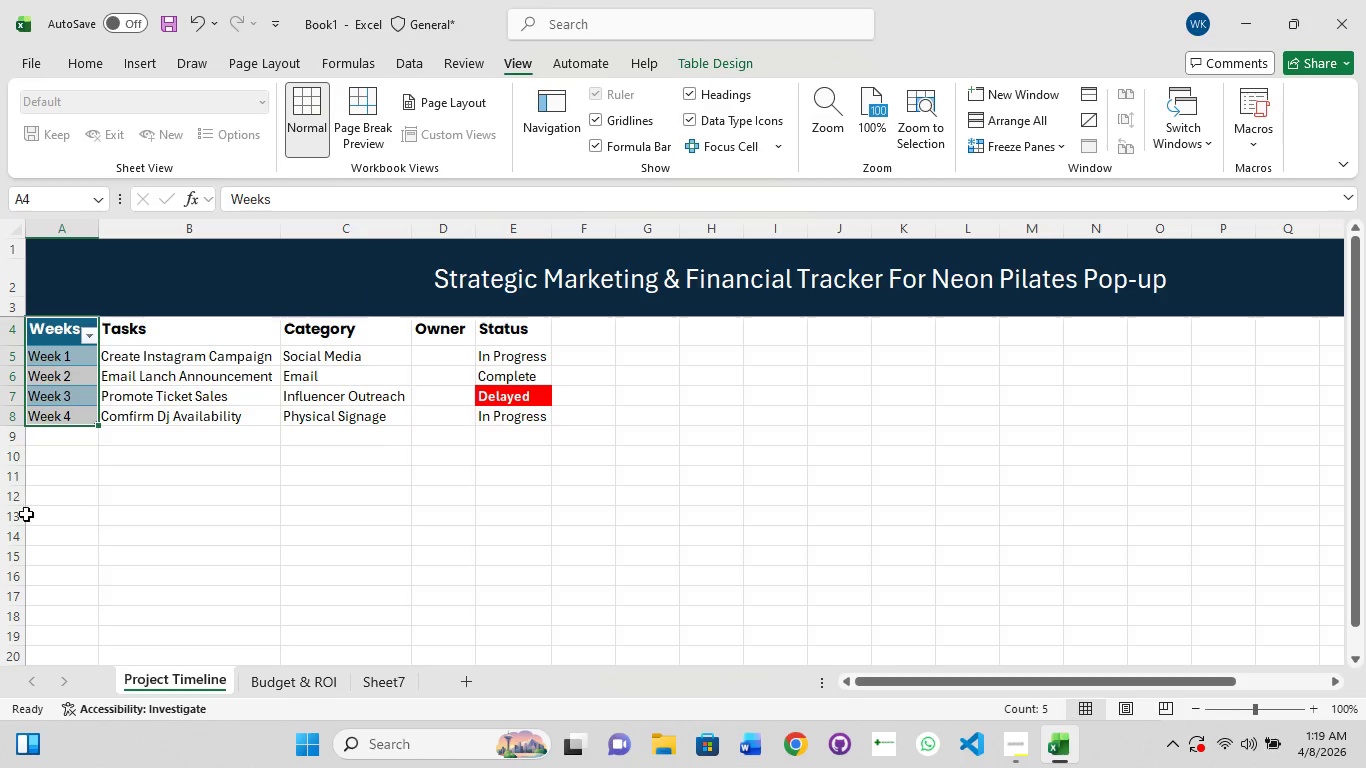 
left_click([32, 535])
 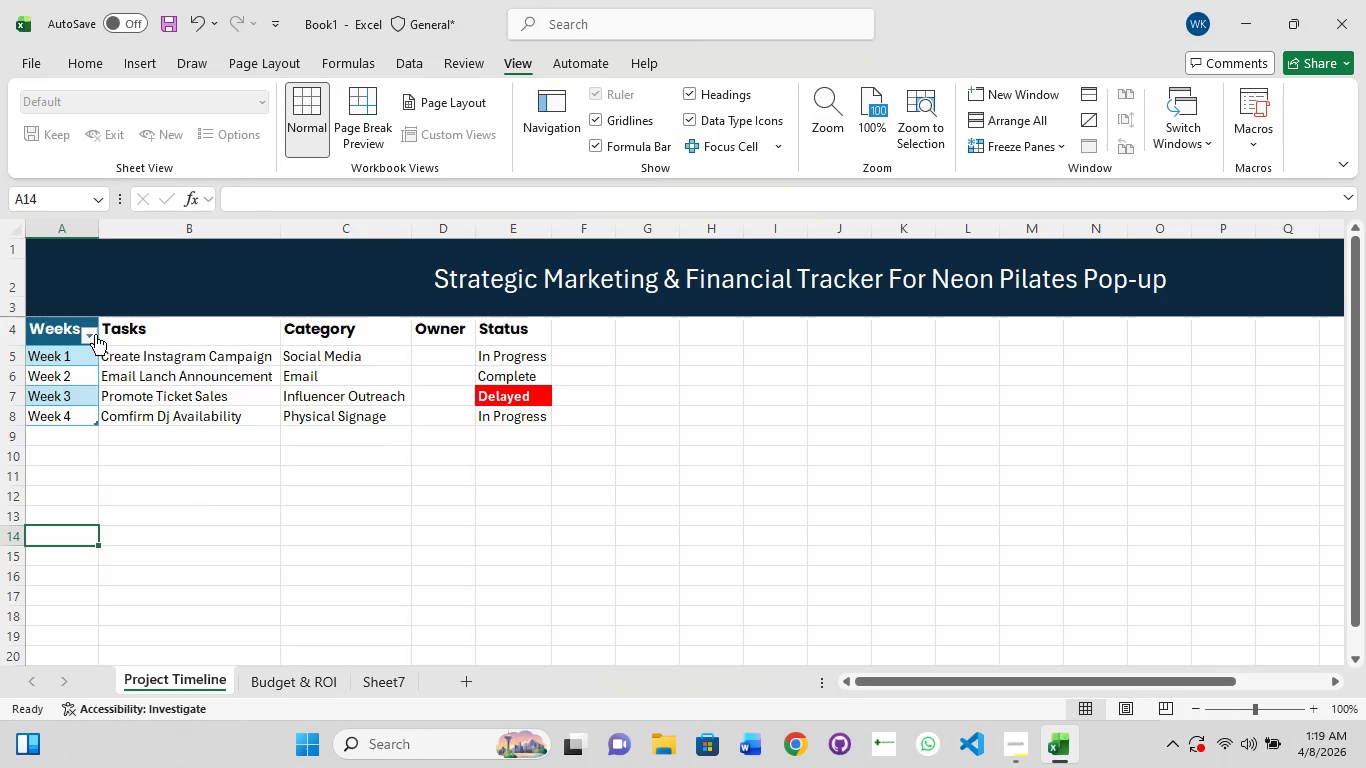 
key(Control+Z)
 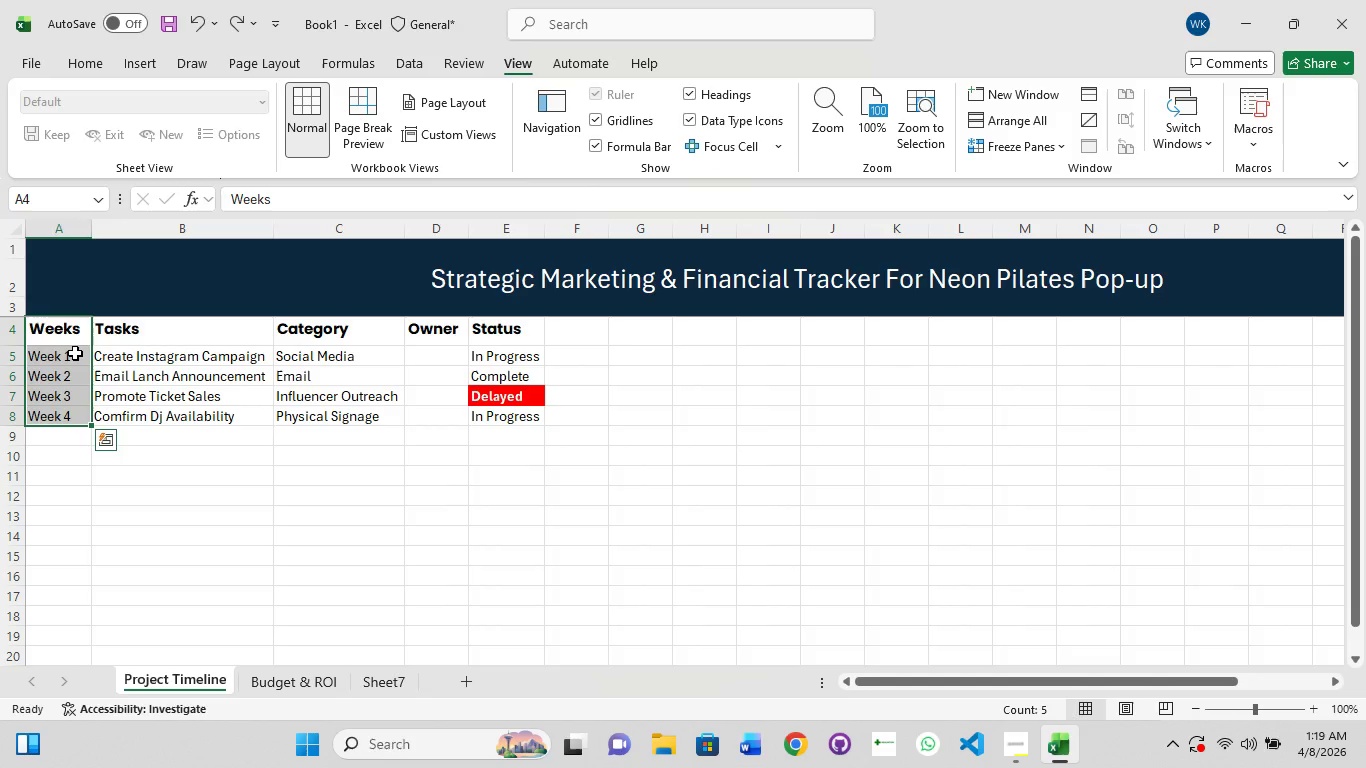 
wait(5.47)
 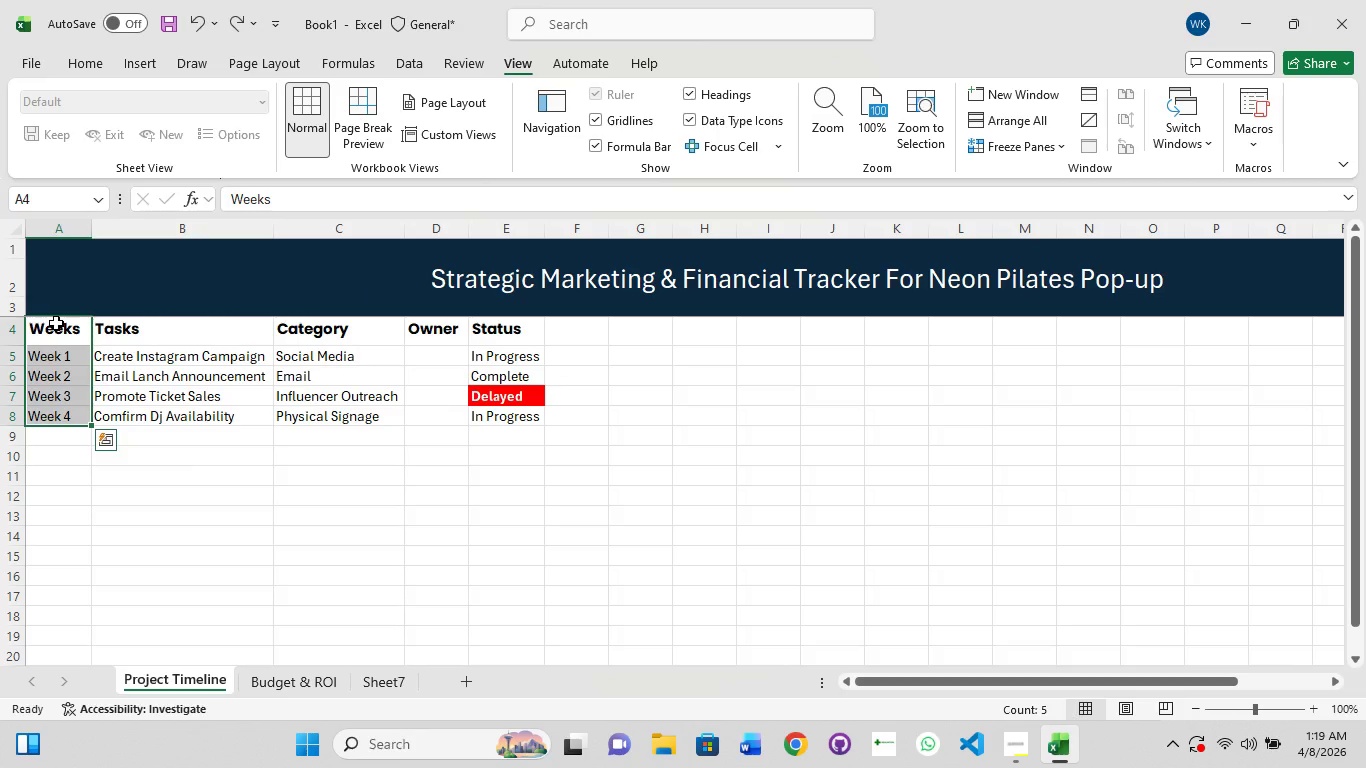 
hold_key(key=ShiftLeft, duration=1.5)
 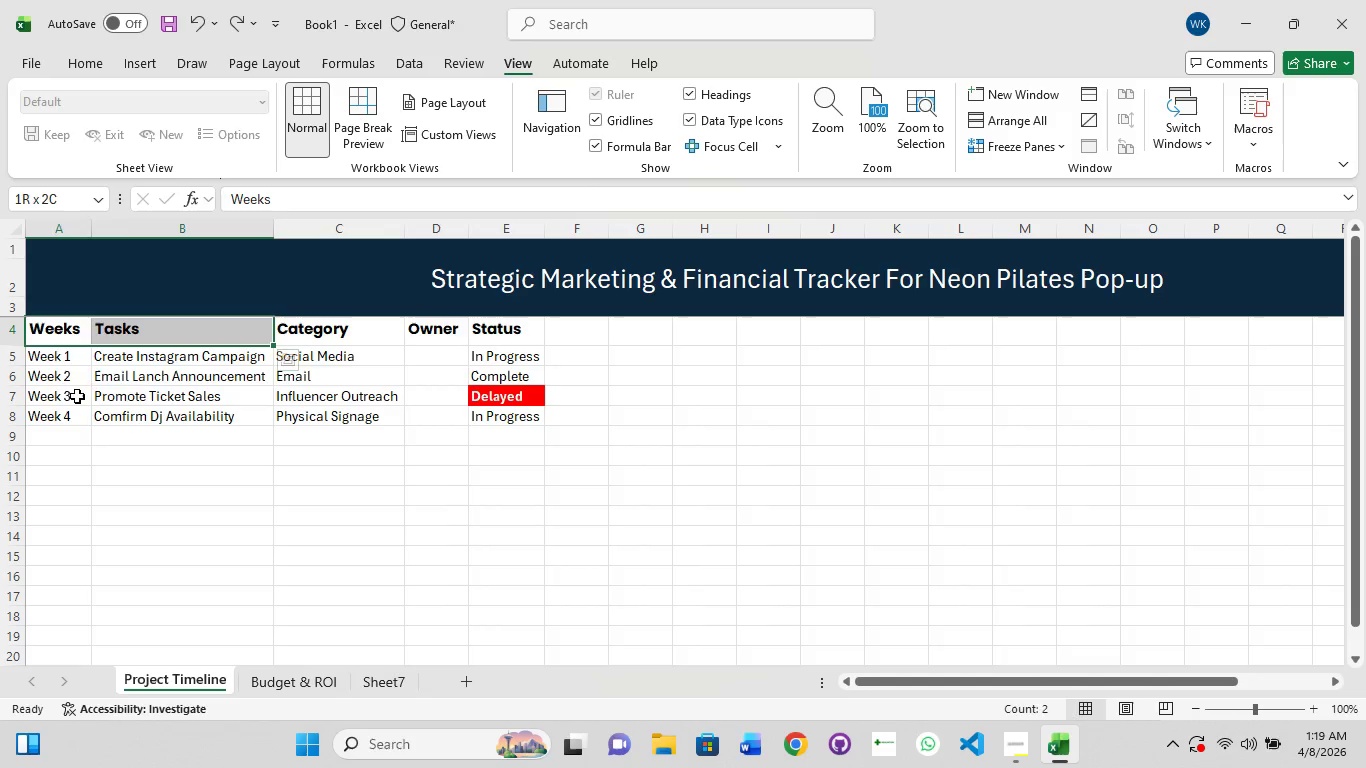 
hold_key(key=ShiftLeft, duration=0.56)
 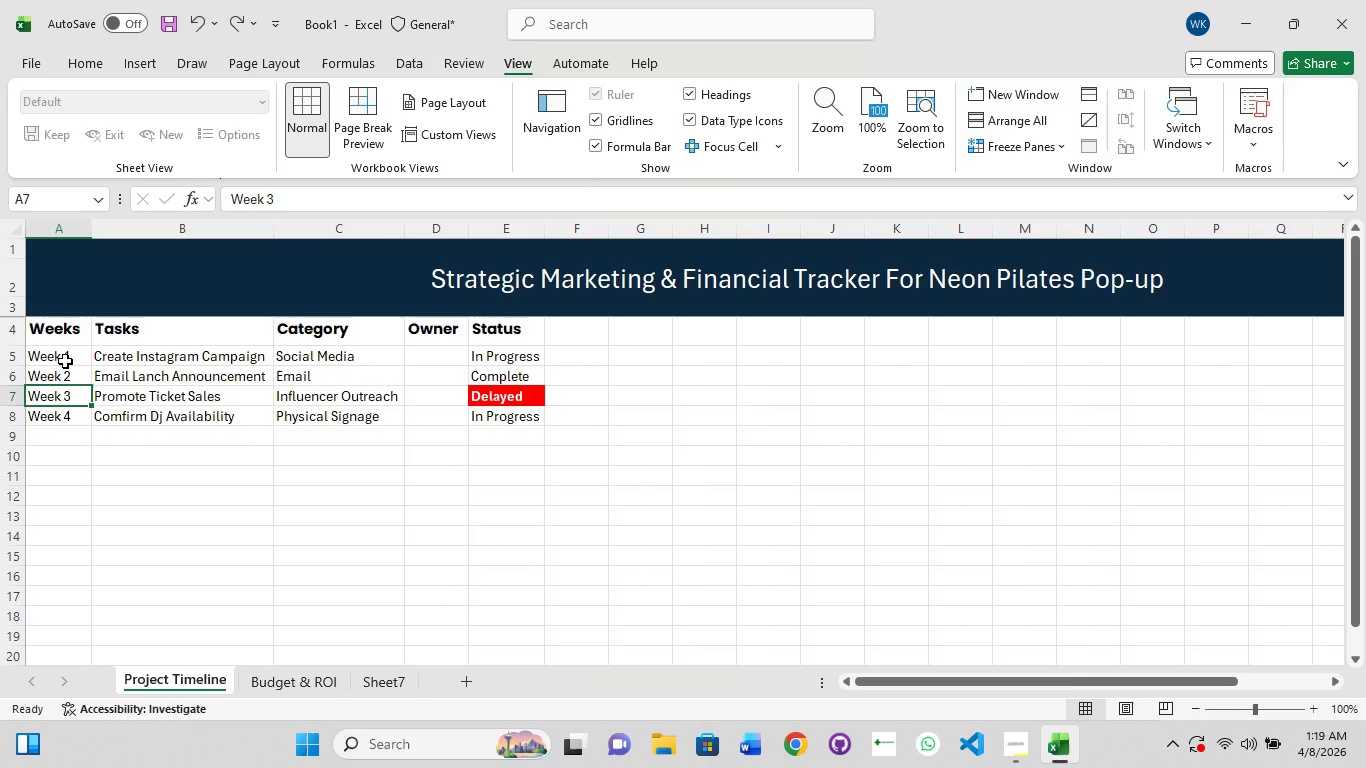 
hold_key(key=ShiftLeft, duration=1.5)
left_click([65, 338])
 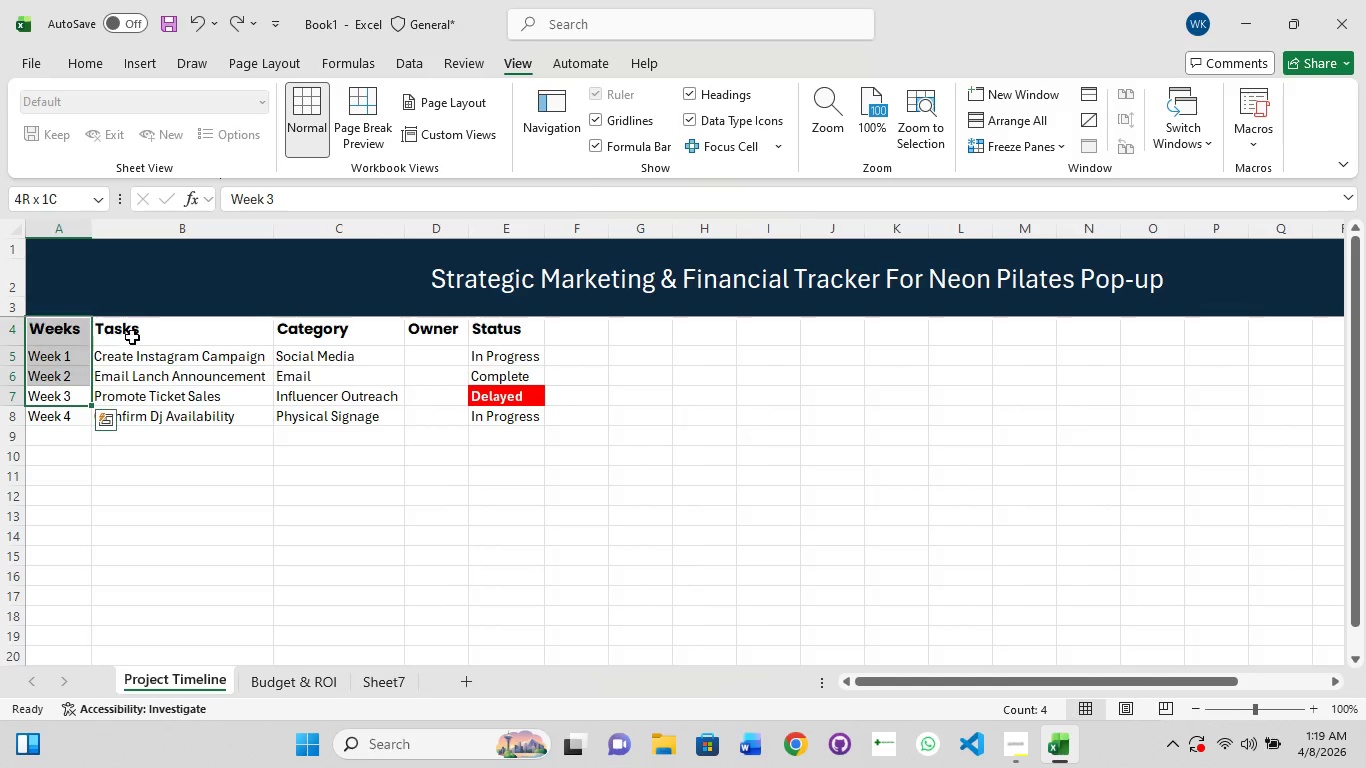 
left_click_drag(start_coordinate=[133, 337], to_coordinate=[139, 337])
 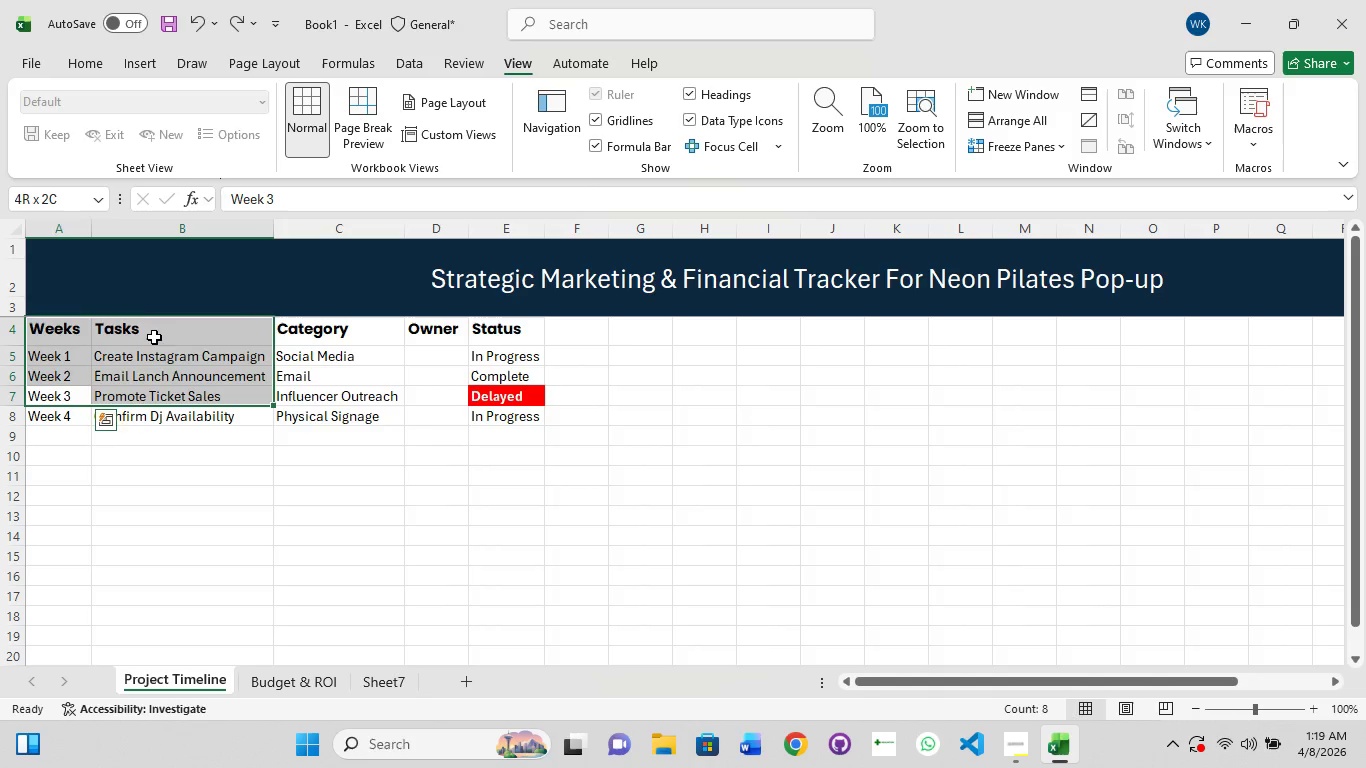 
hold_key(key=ShiftLeft, duration=1.5)
 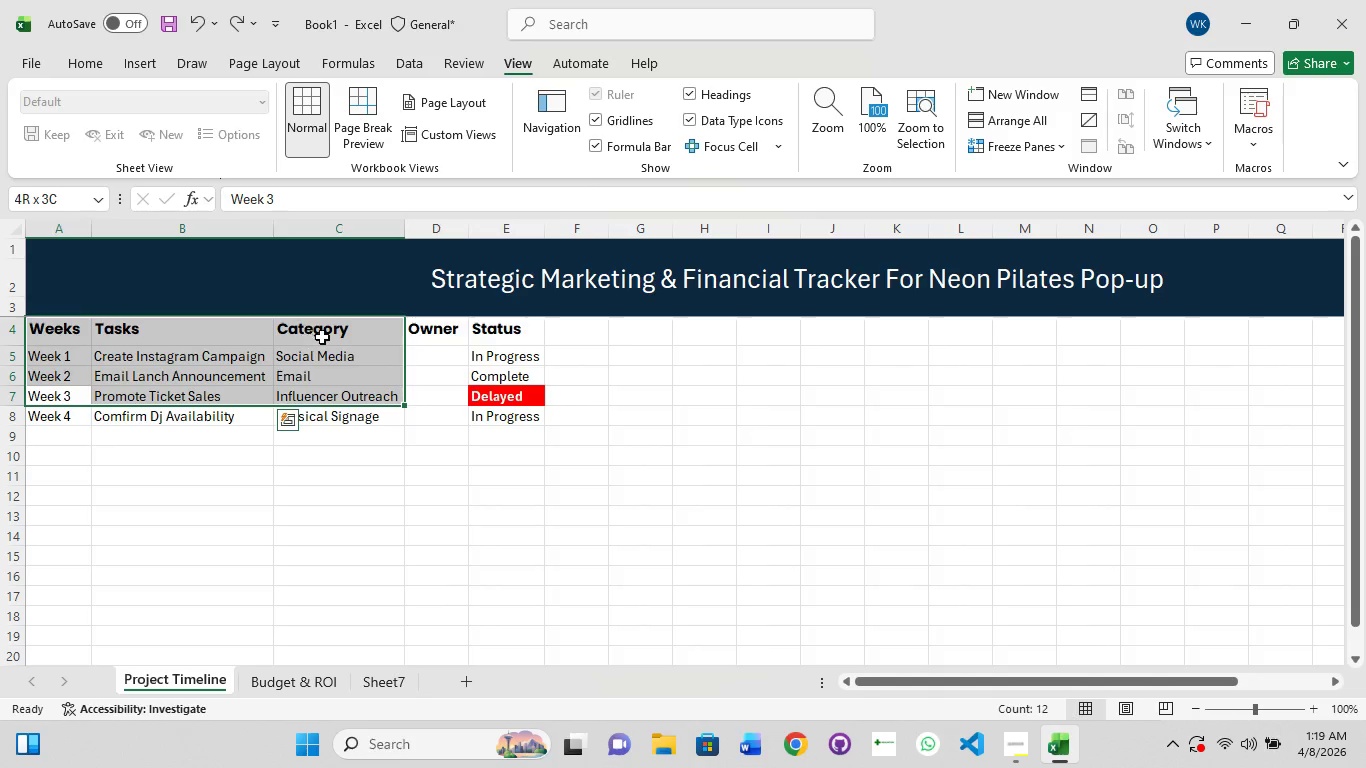 
hold_key(key=ShiftLeft, duration=1.51)
left_click_drag(start_coordinate=[286, 337], to_coordinate=[317, 337])
 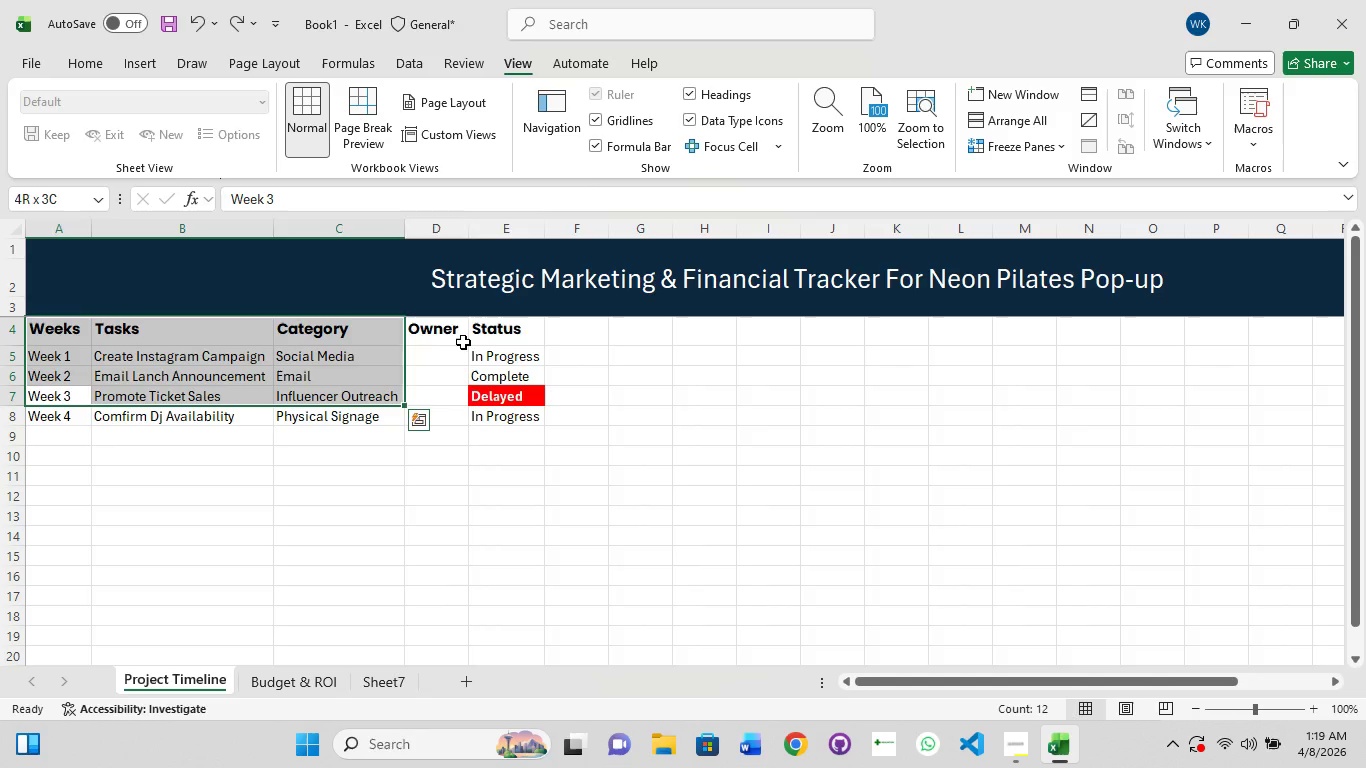 
left_click_drag(start_coordinate=[466, 342], to_coordinate=[485, 346])
 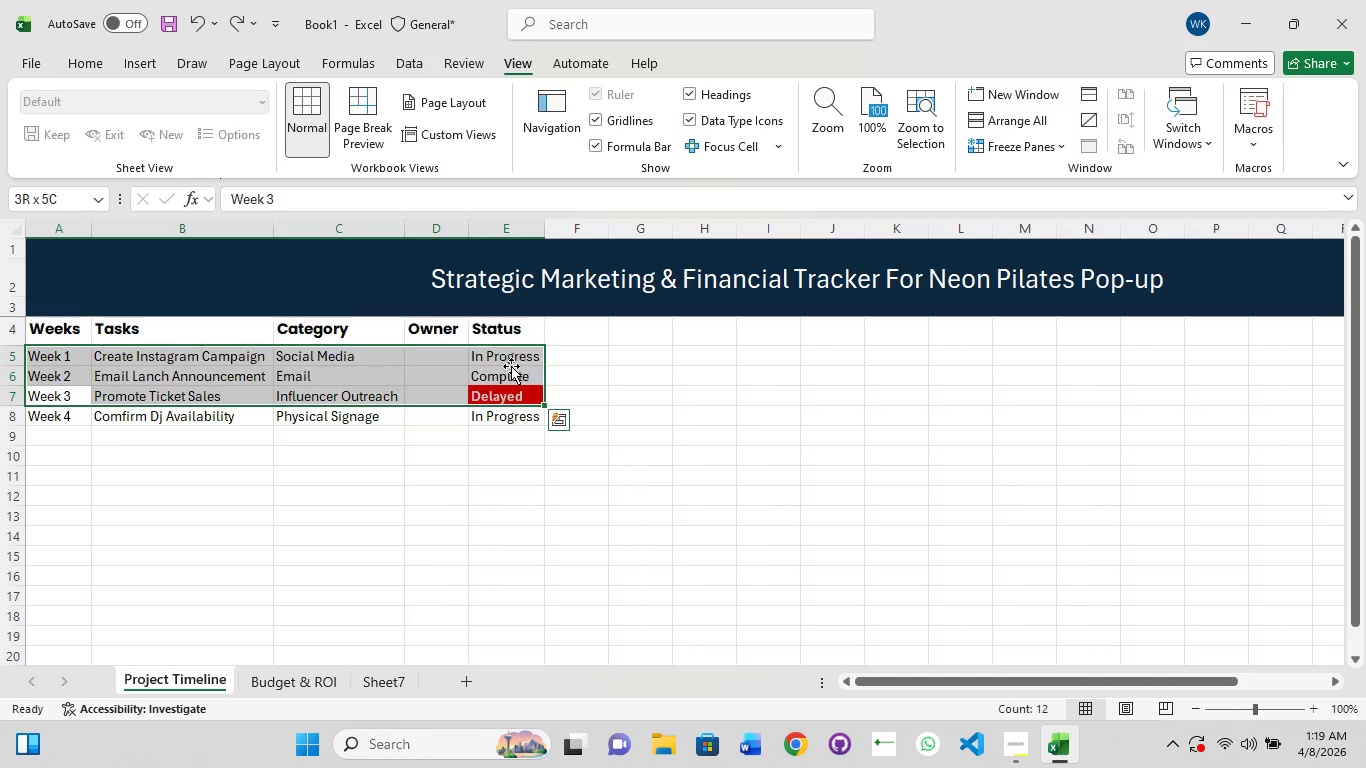 
hold_key(key=ShiftLeft, duration=0.45)
 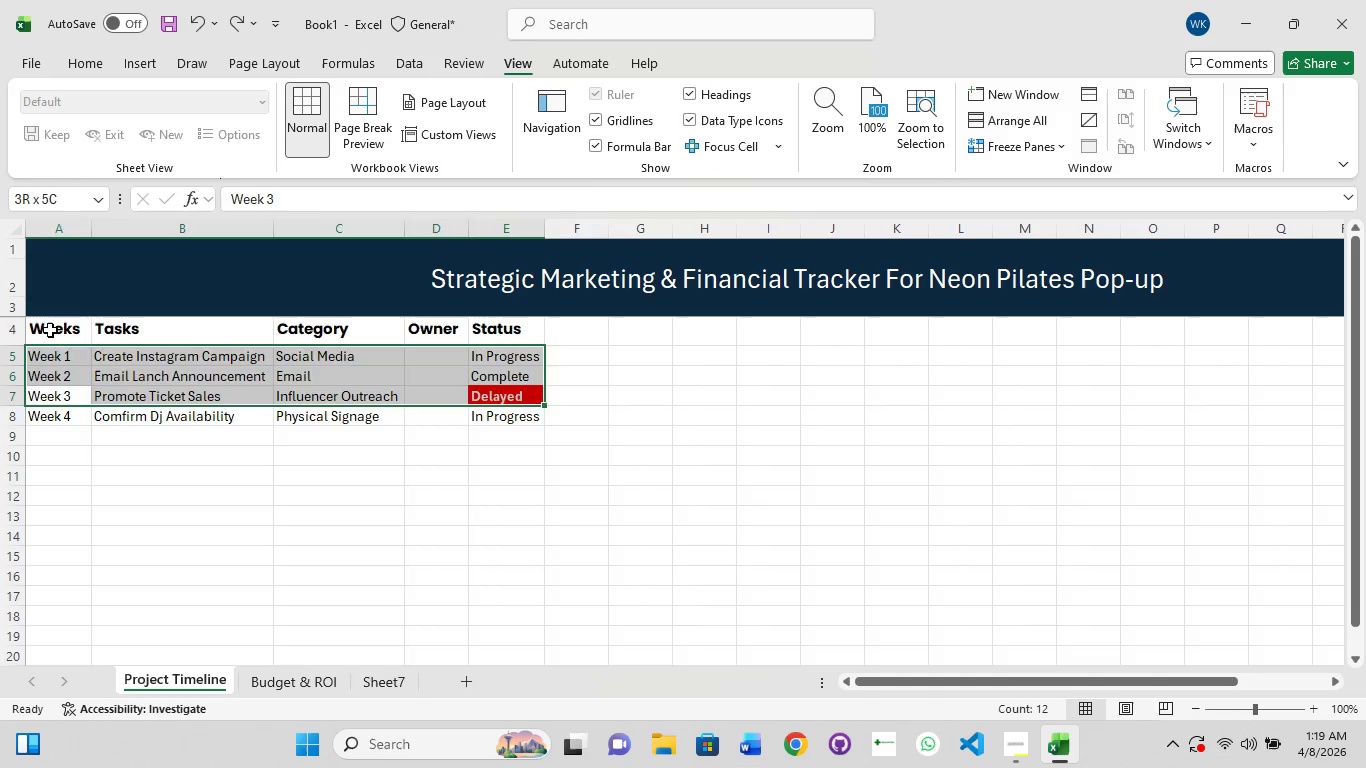 
left_click([51, 329])
 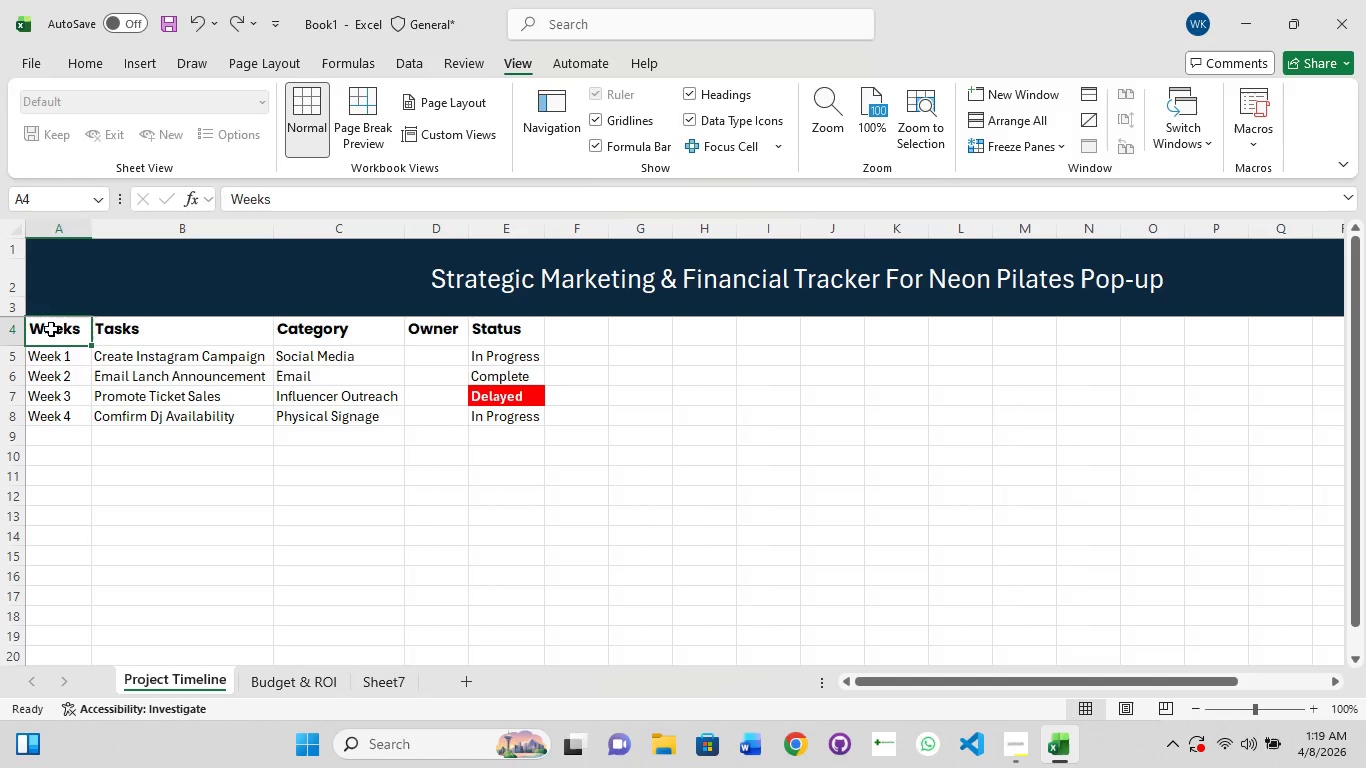 
hold_key(key=ShiftLeft, duration=1.52)
left_click_drag(start_coordinate=[51, 329], to_coordinate=[84, 327])
 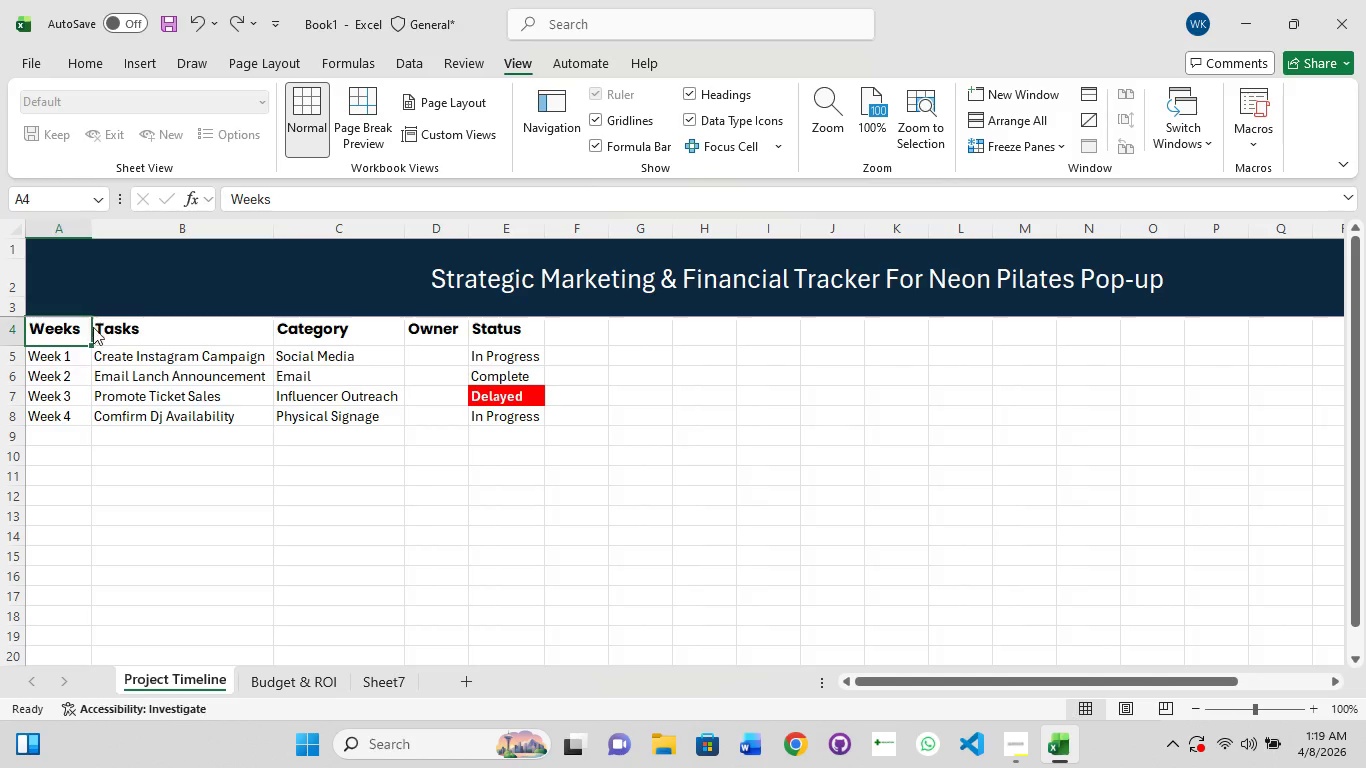 
left_click_drag(start_coordinate=[92, 327], to_coordinate=[106, 327])
 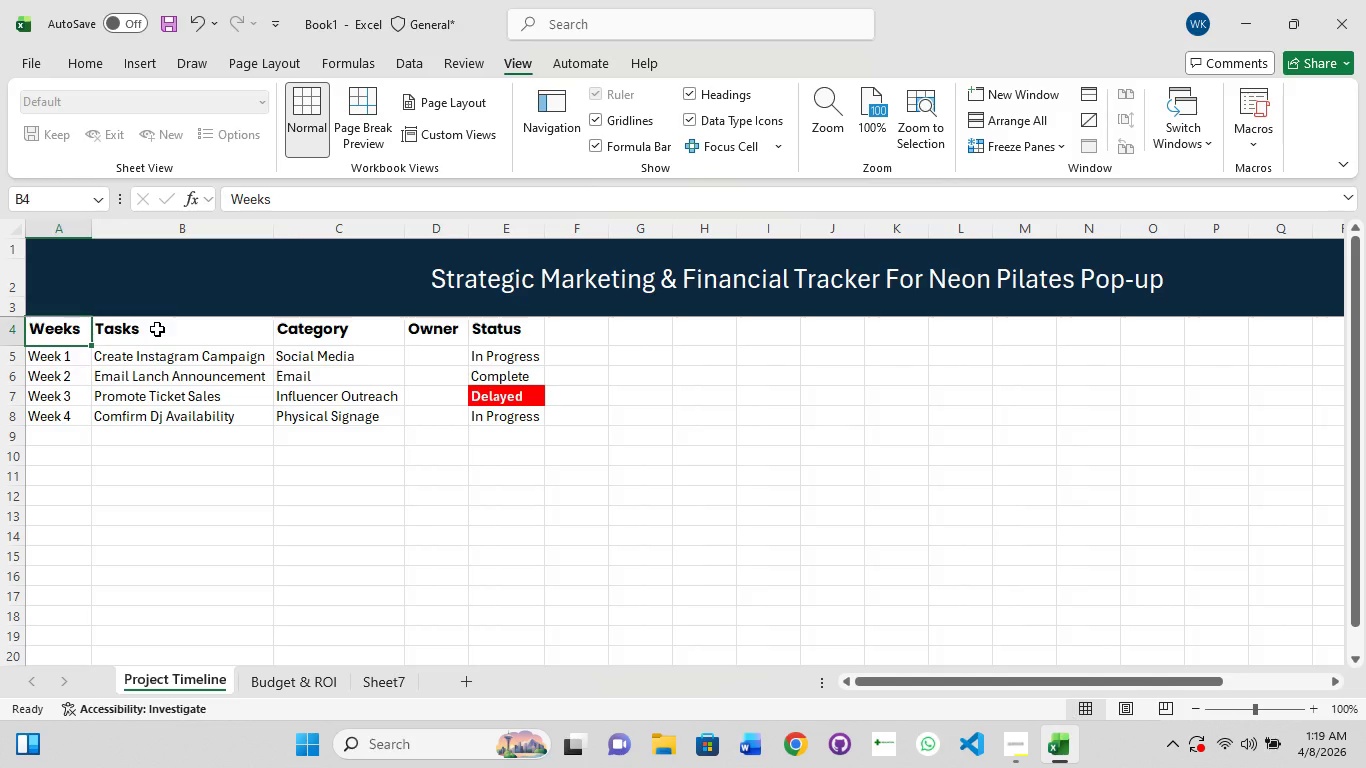 
left_click([157, 329])
 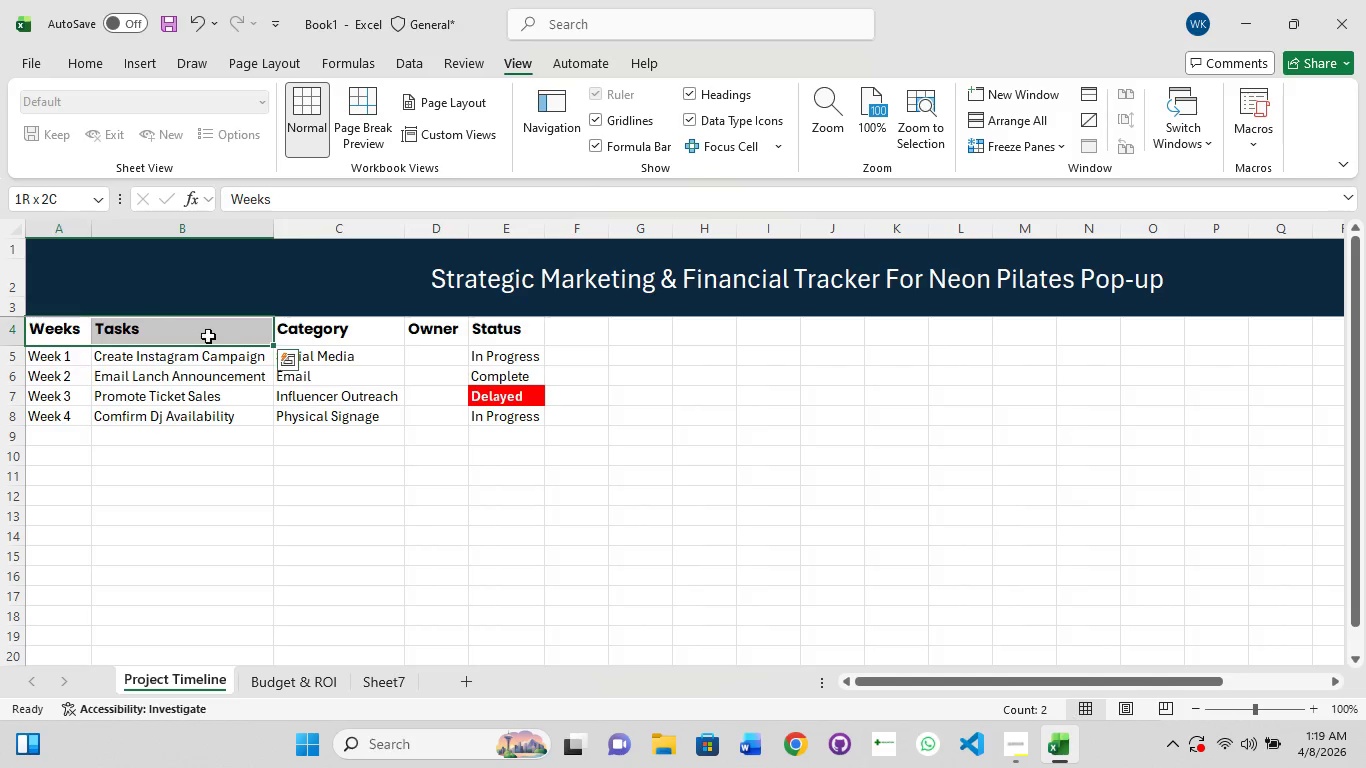 
hold_key(key=ShiftLeft, duration=1.51)
left_click_drag(start_coordinate=[327, 341], to_coordinate=[336, 341])
 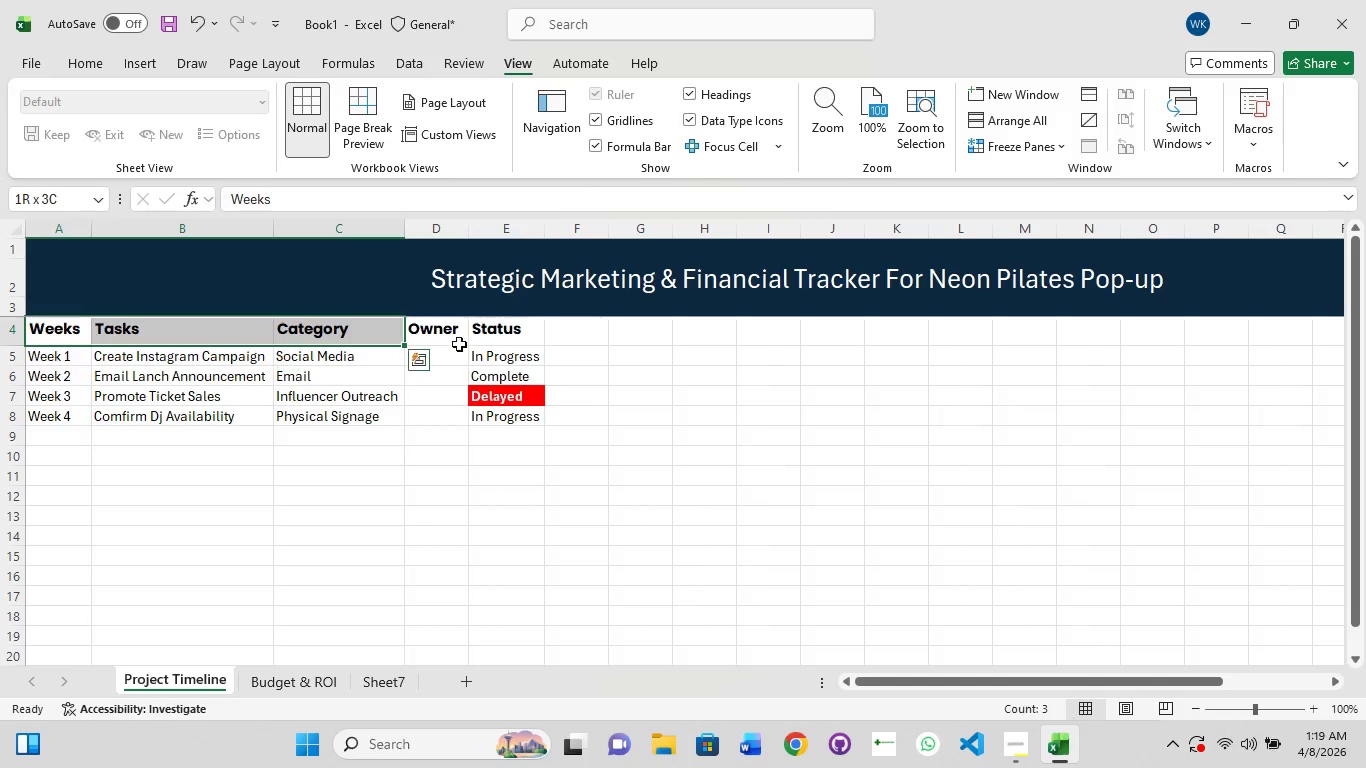 
left_click([462, 342])
 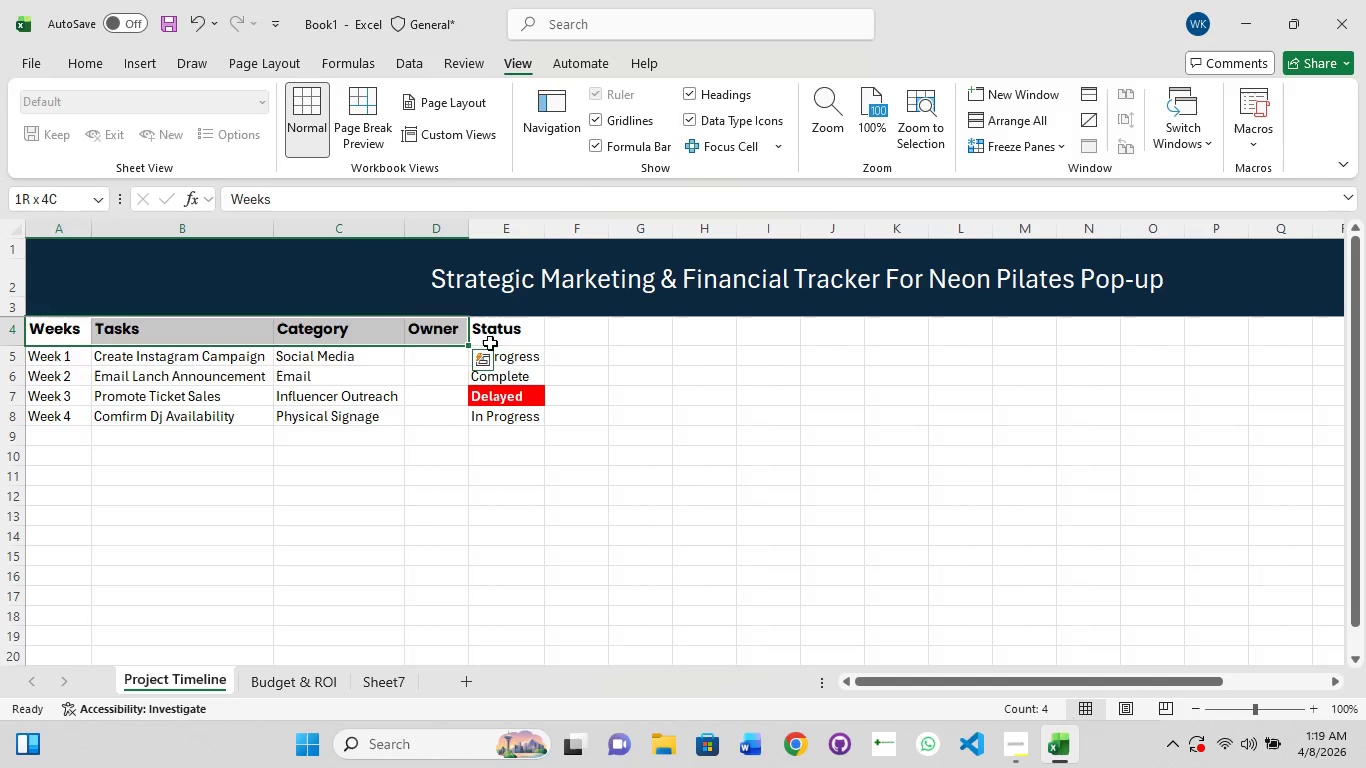 
hold_key(key=ShiftLeft, duration=1.5)
left_click([511, 377])
 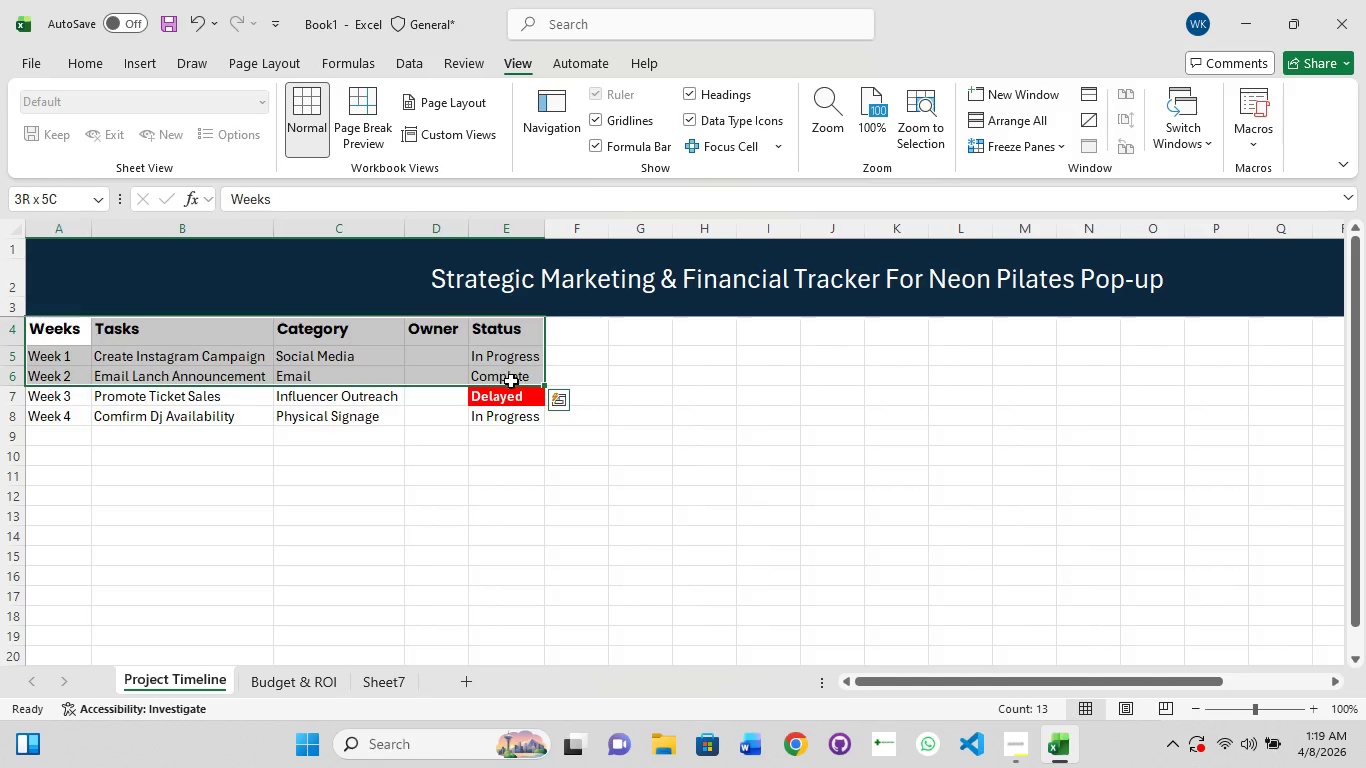 
left_click_drag(start_coordinate=[511, 406], to_coordinate=[511, 411])
 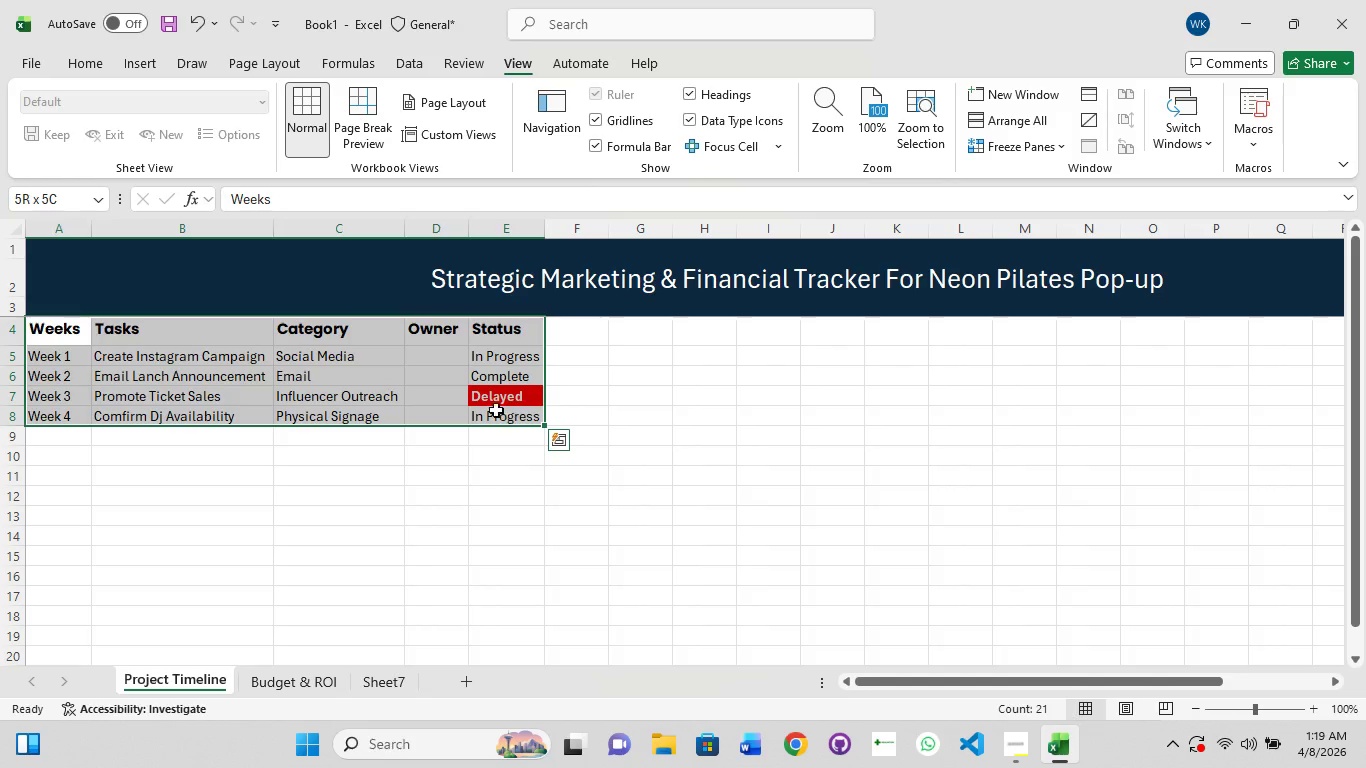 
hold_key(key=ShiftLeft, duration=0.47)
 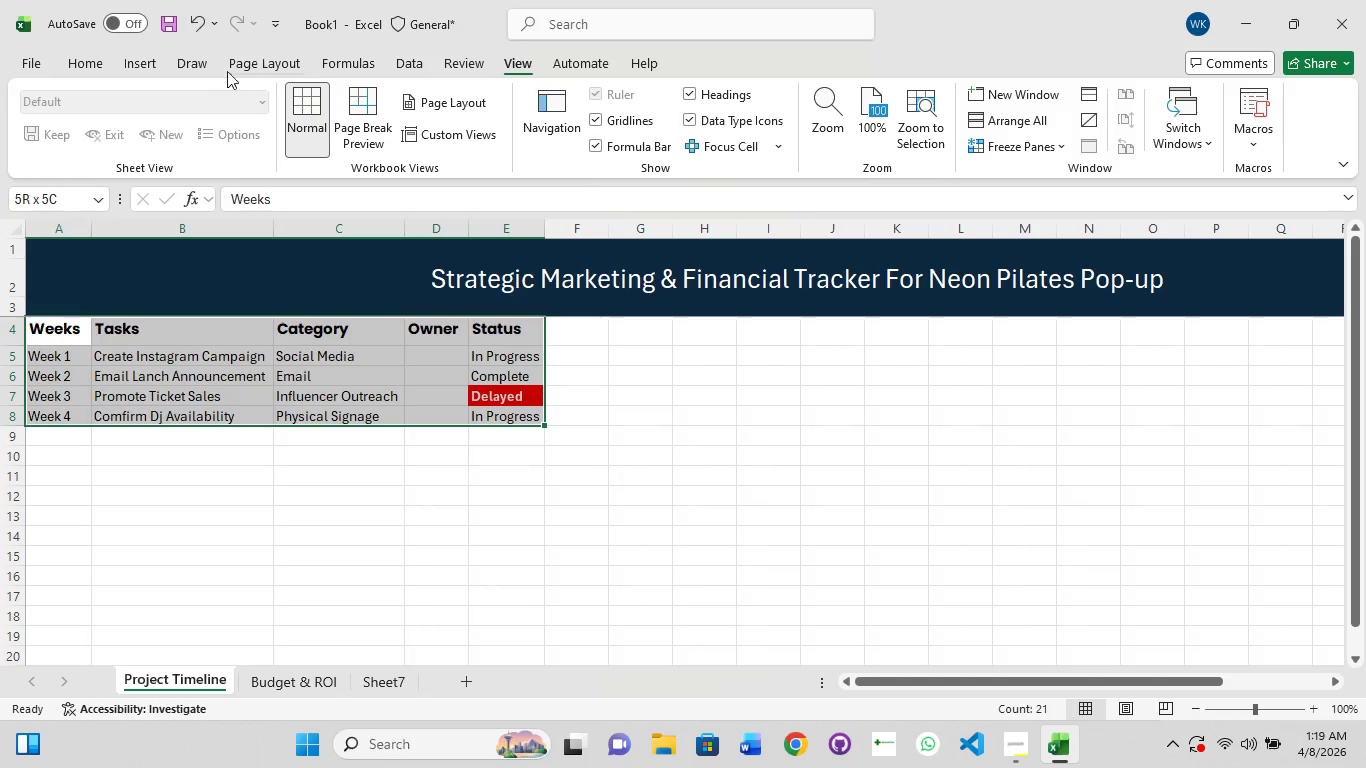 
left_click([152, 59])
 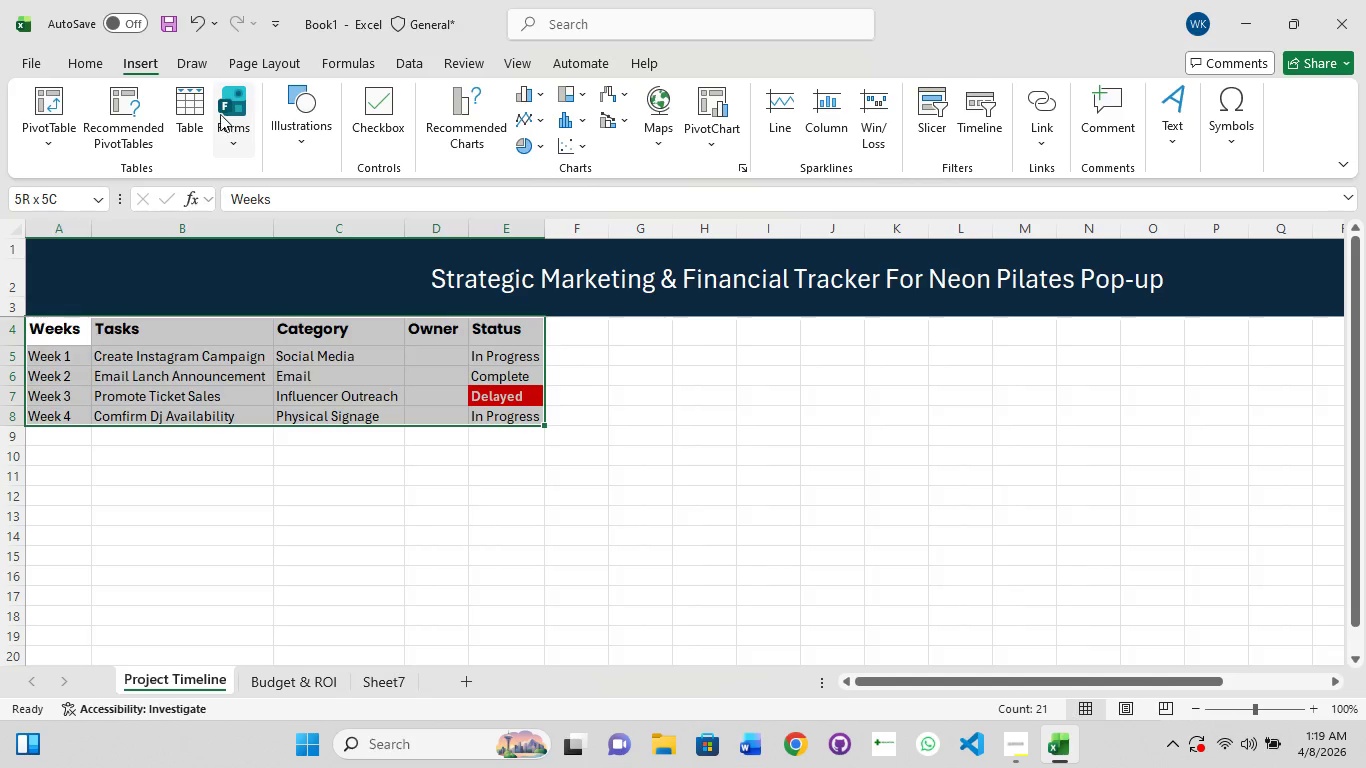 
left_click([179, 115])
 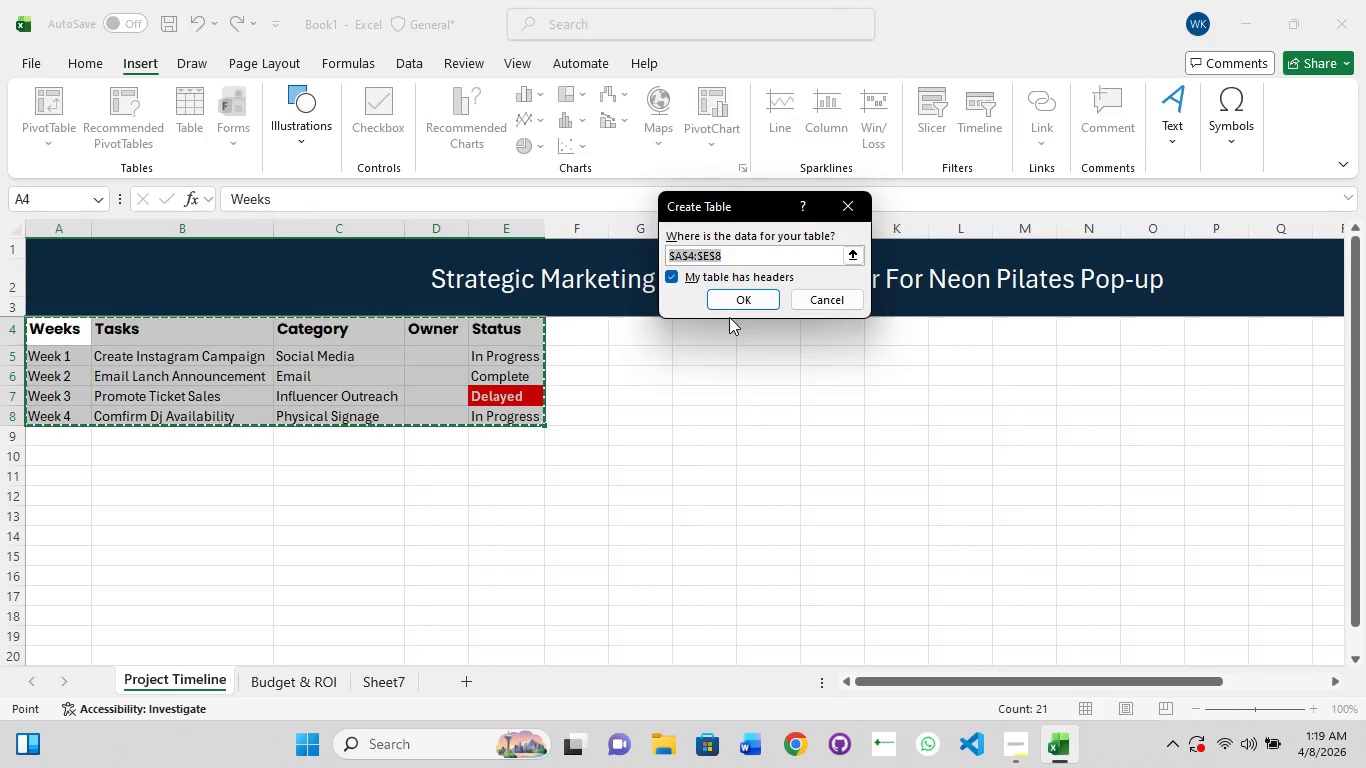 
left_click([731, 297])
 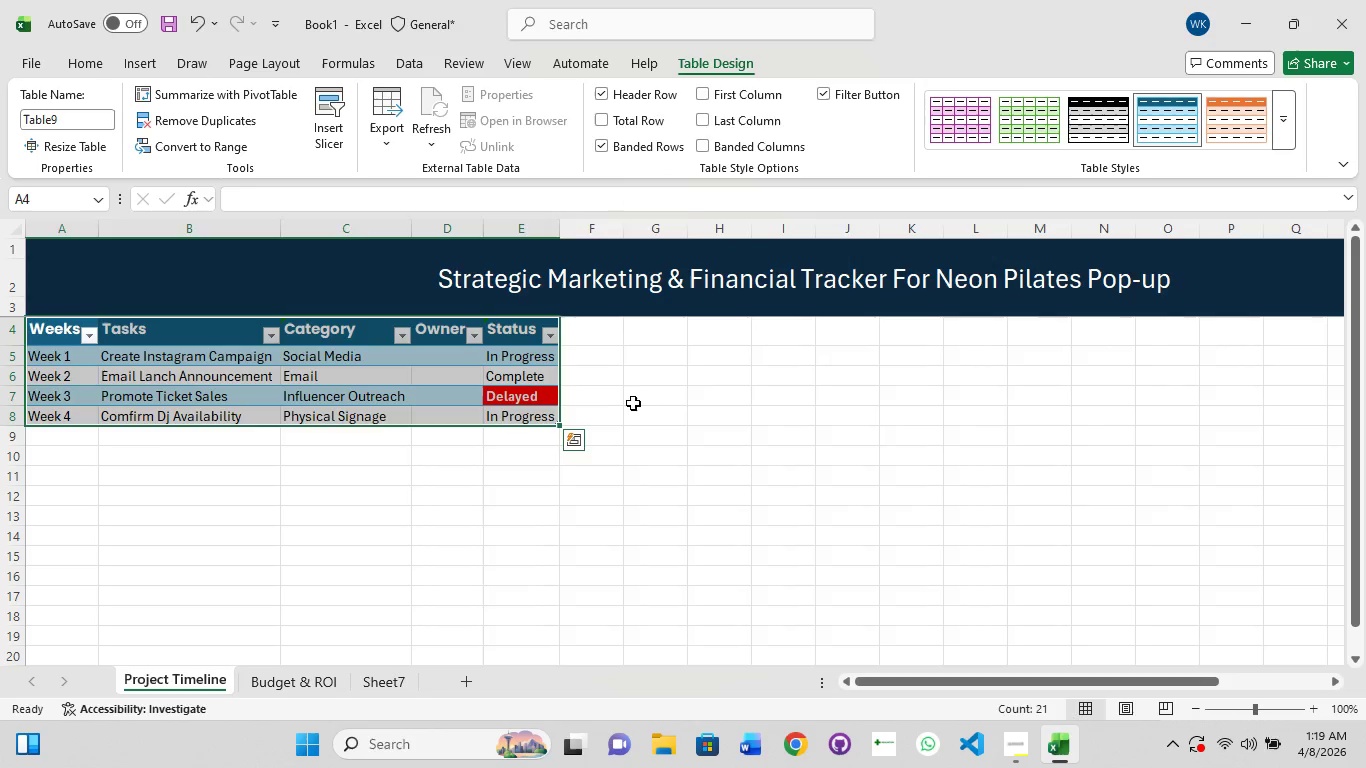 
wait(6.86)
 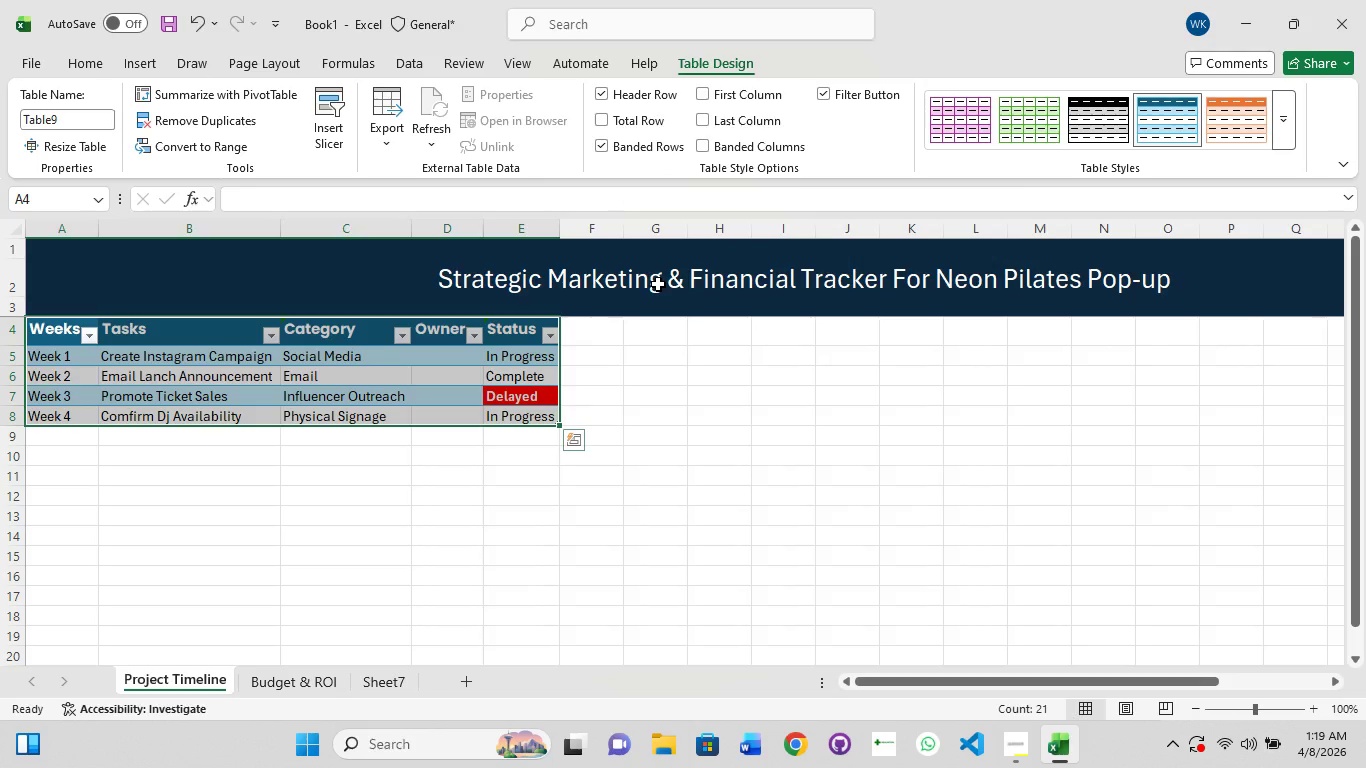 
left_click([477, 338])
 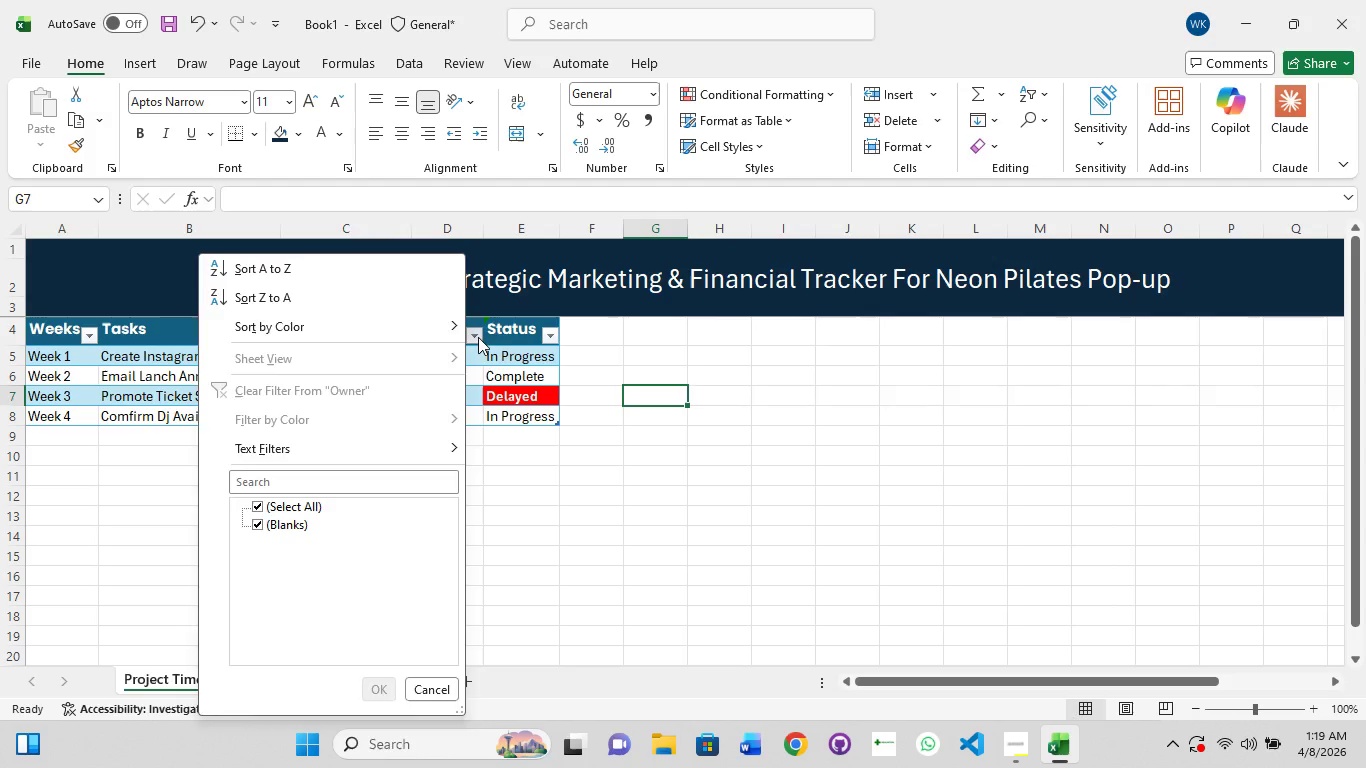 
left_click([478, 337])
 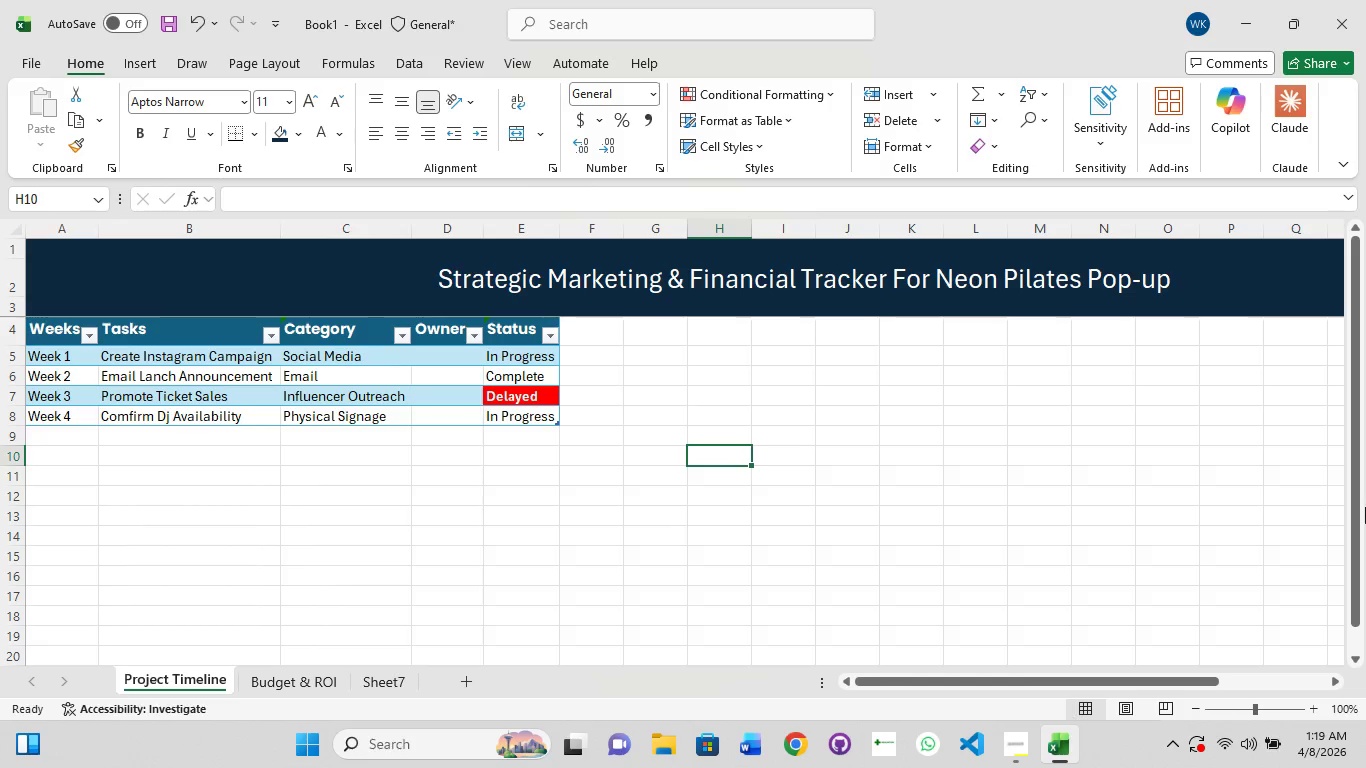 
wait(6.45)
 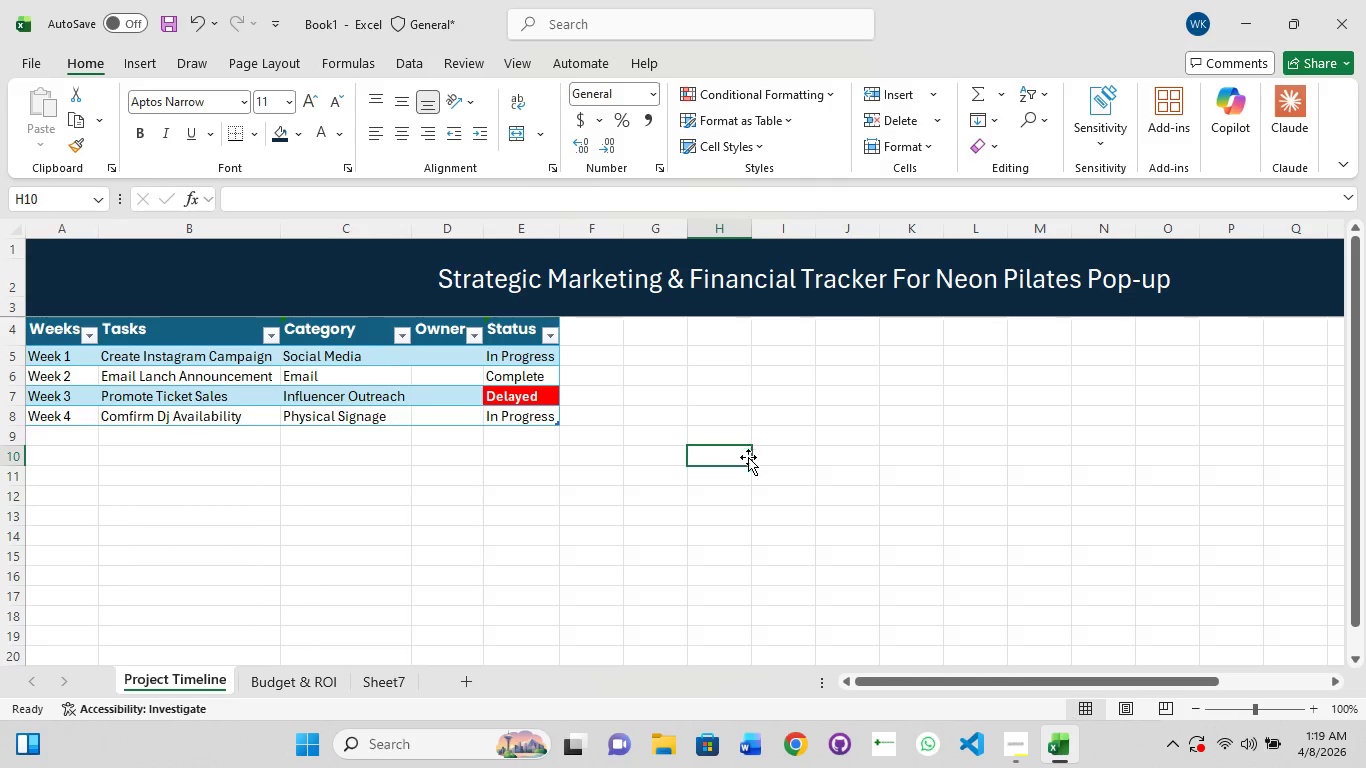 
left_click([281, 670])
 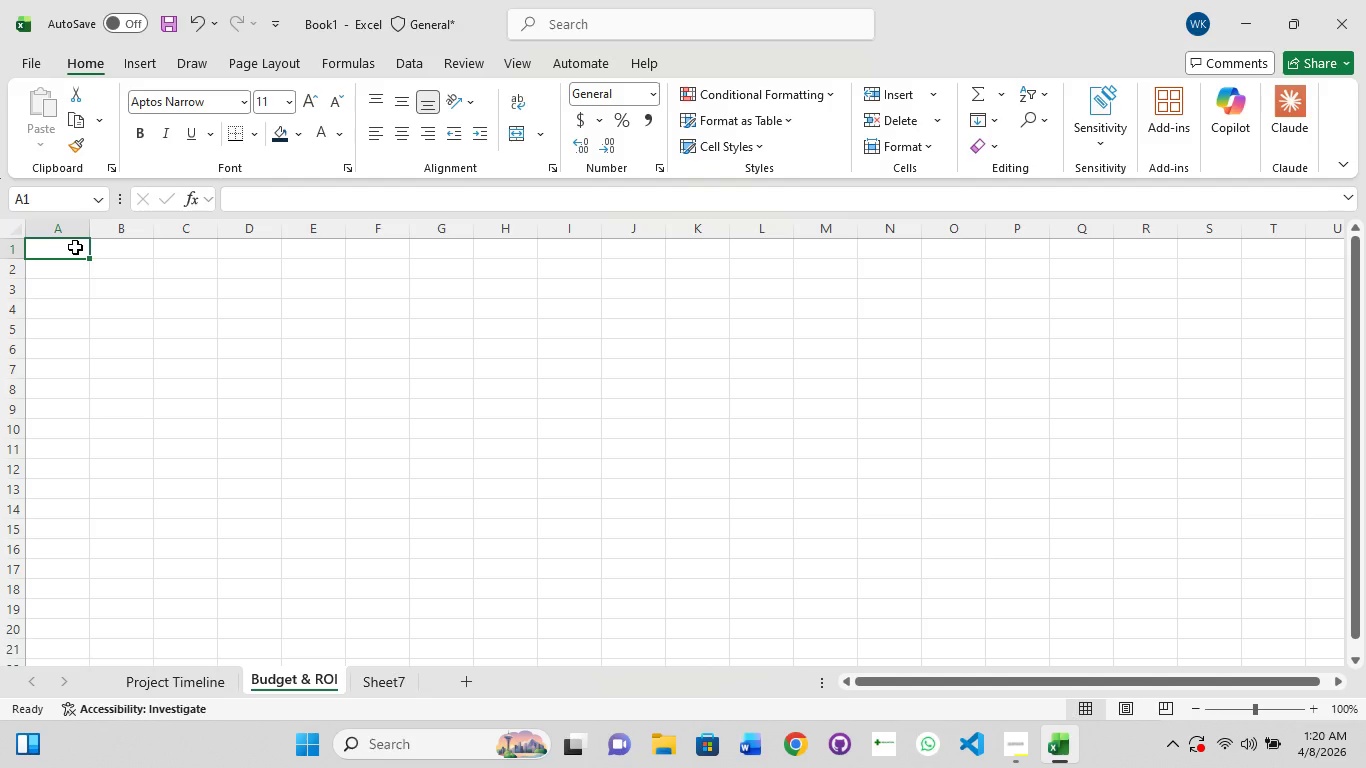 
wait(26.95)
 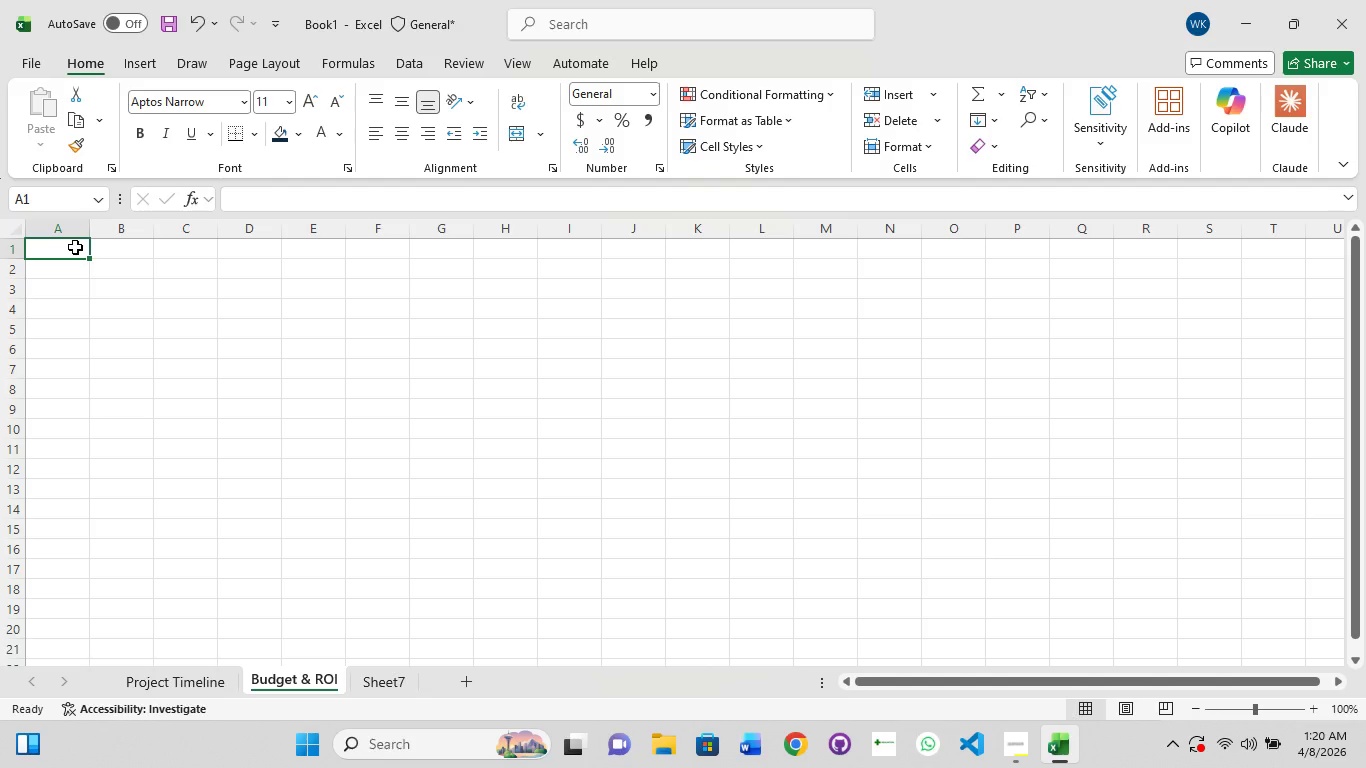 
left_click([75, 247])
 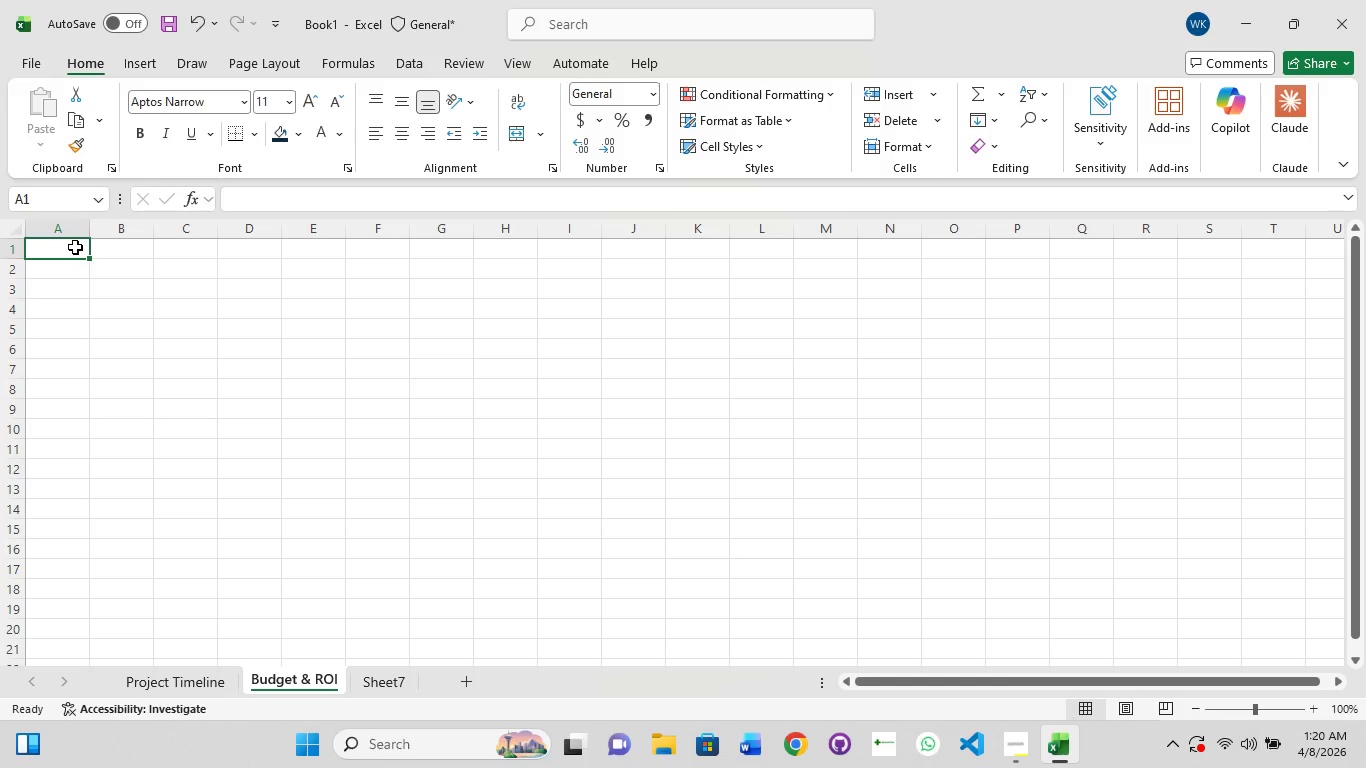 
left_click([75, 247])
 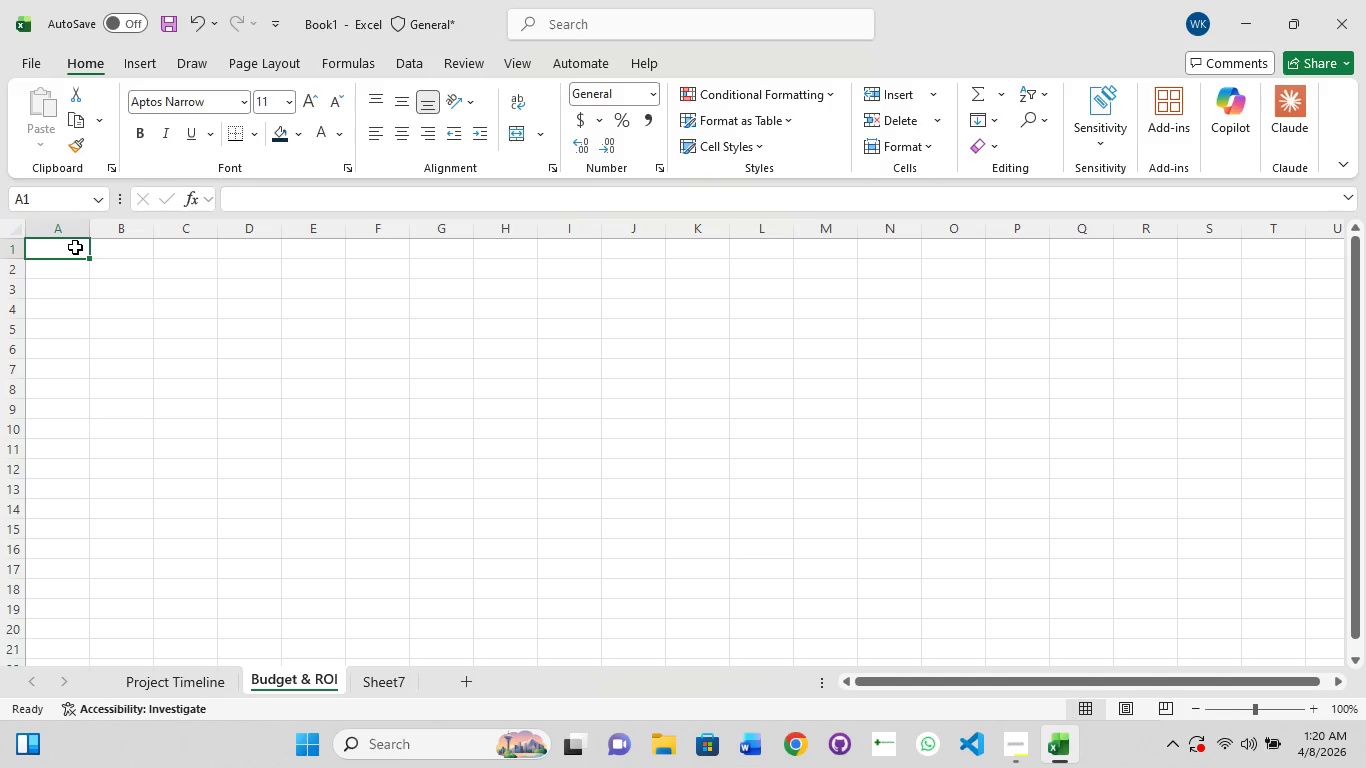 
left_click([75, 247])
 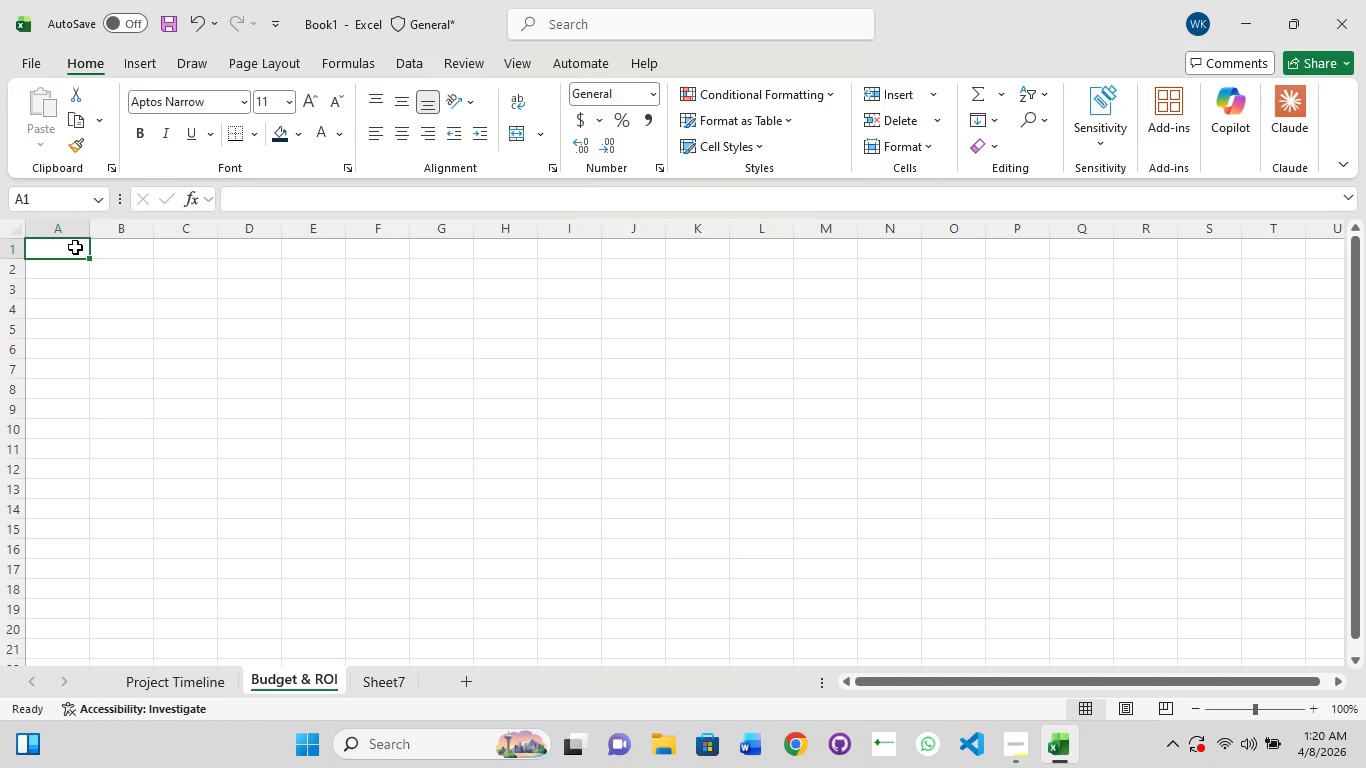 
double_click([75, 247])
 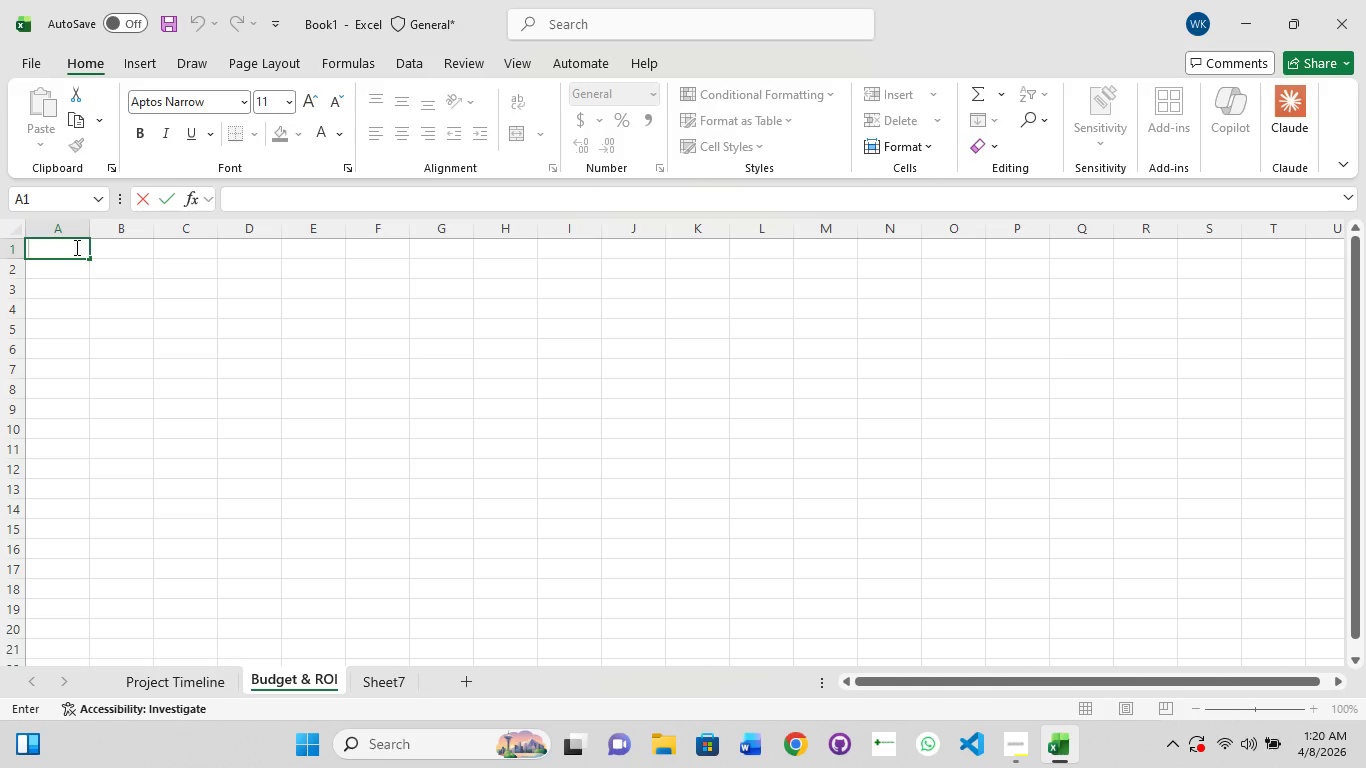 
wait(10.23)
 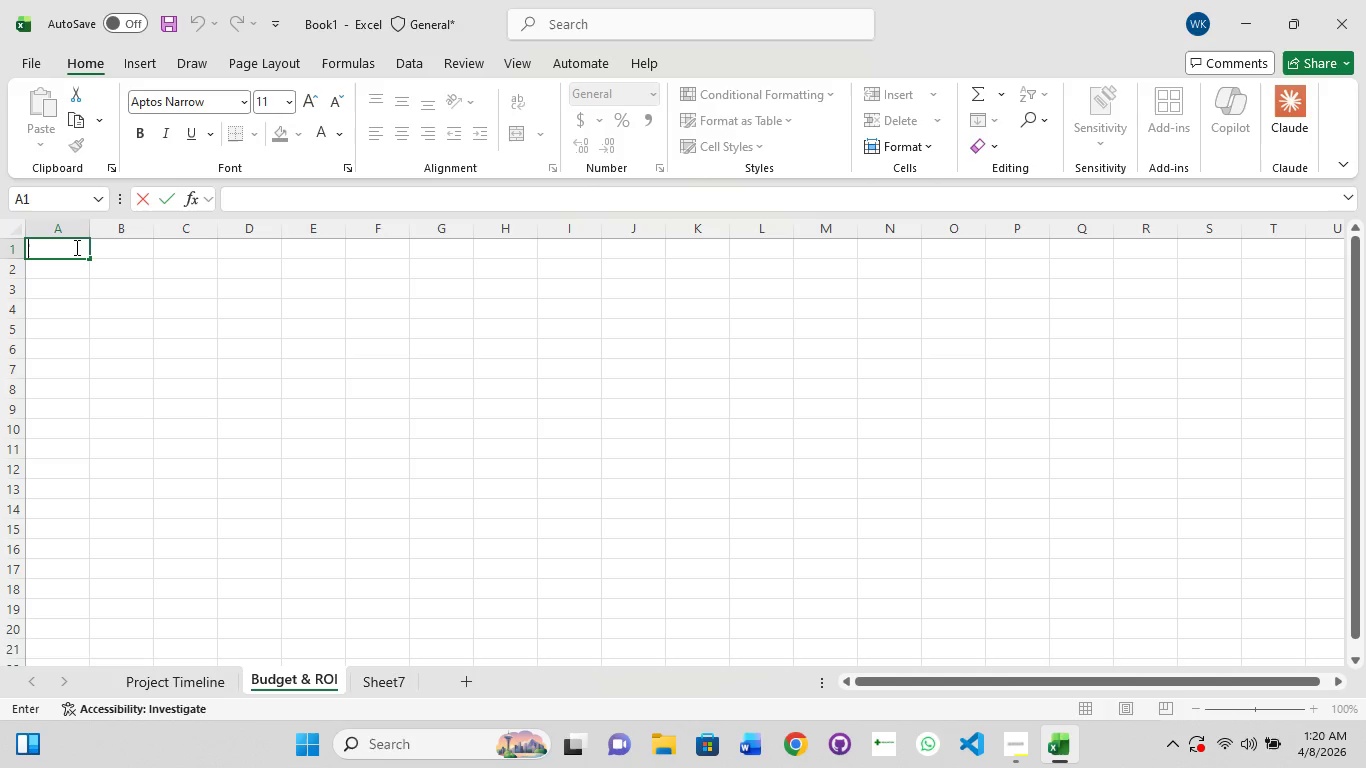 
type(Budget)
 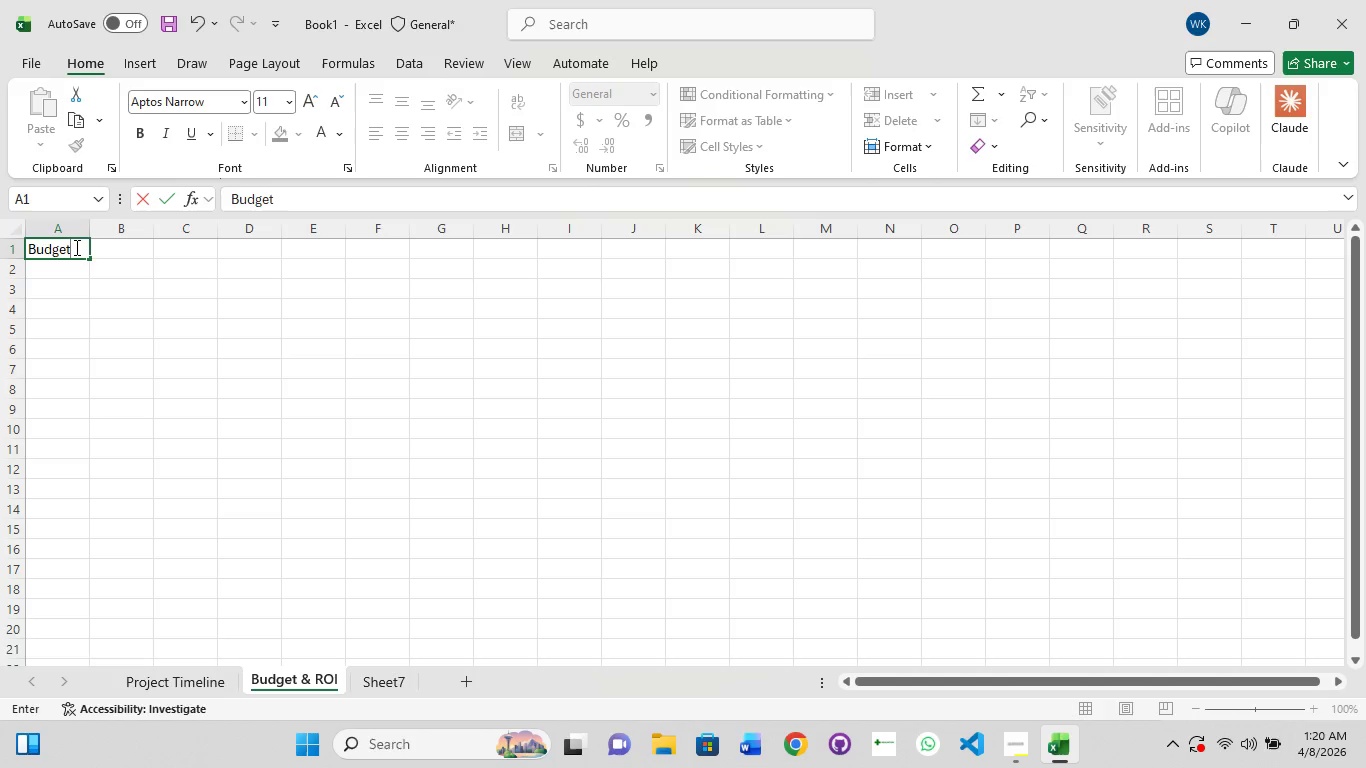 
type( Spent)
 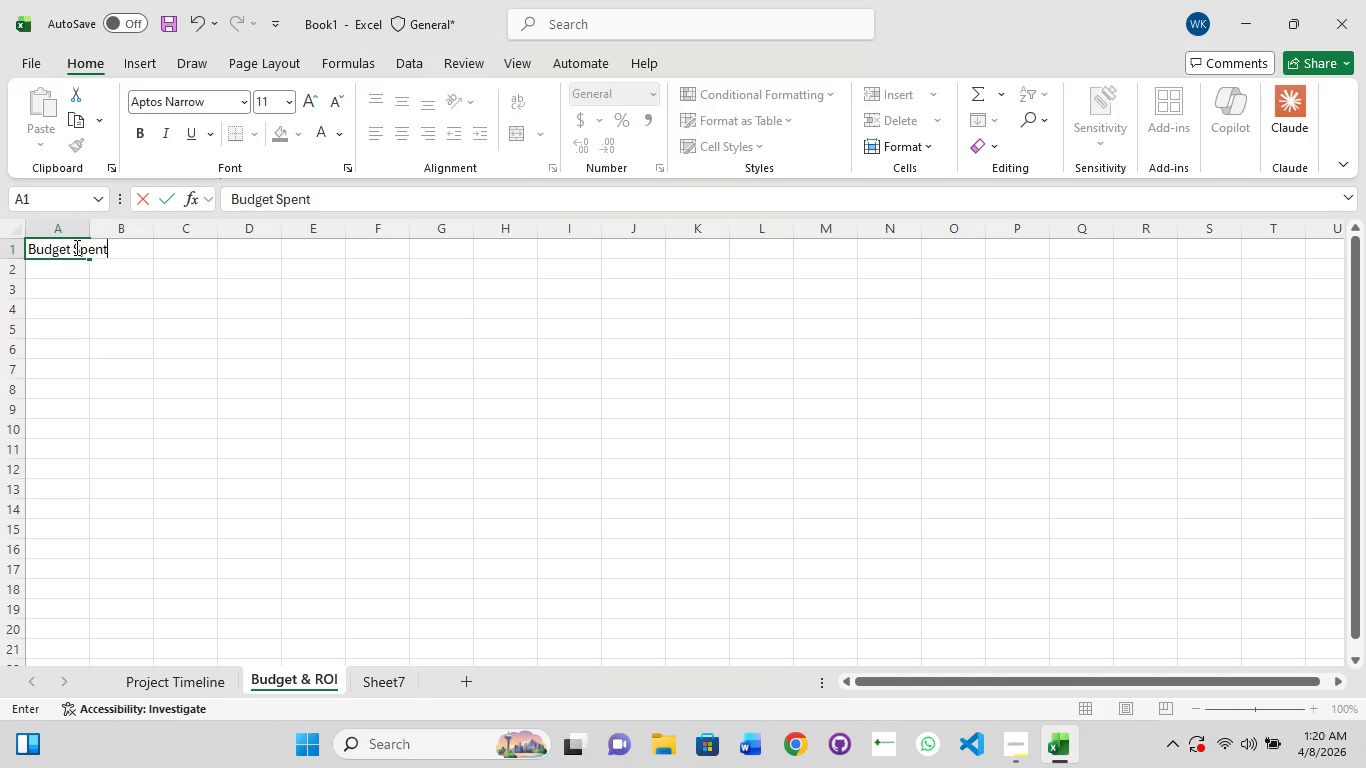 
key(Control+A)
 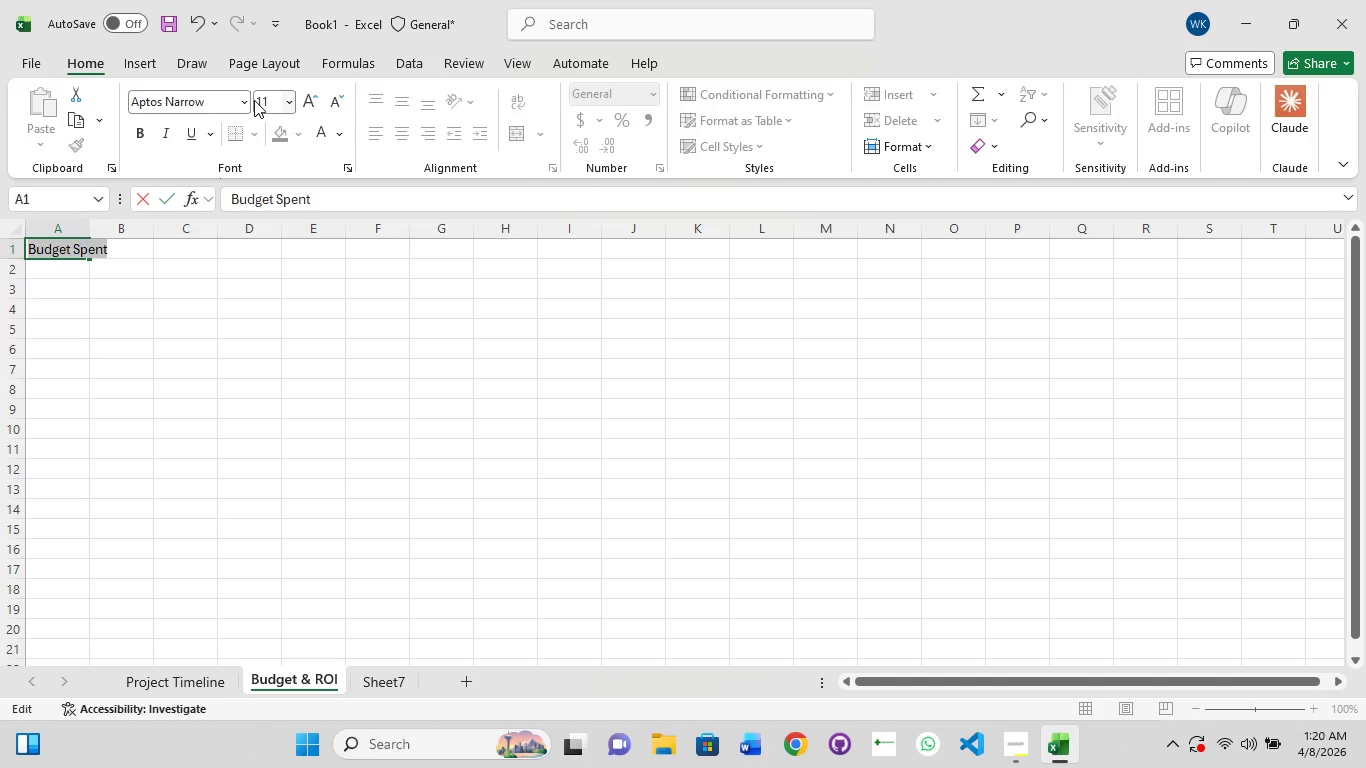 
left_click([246, 103])
 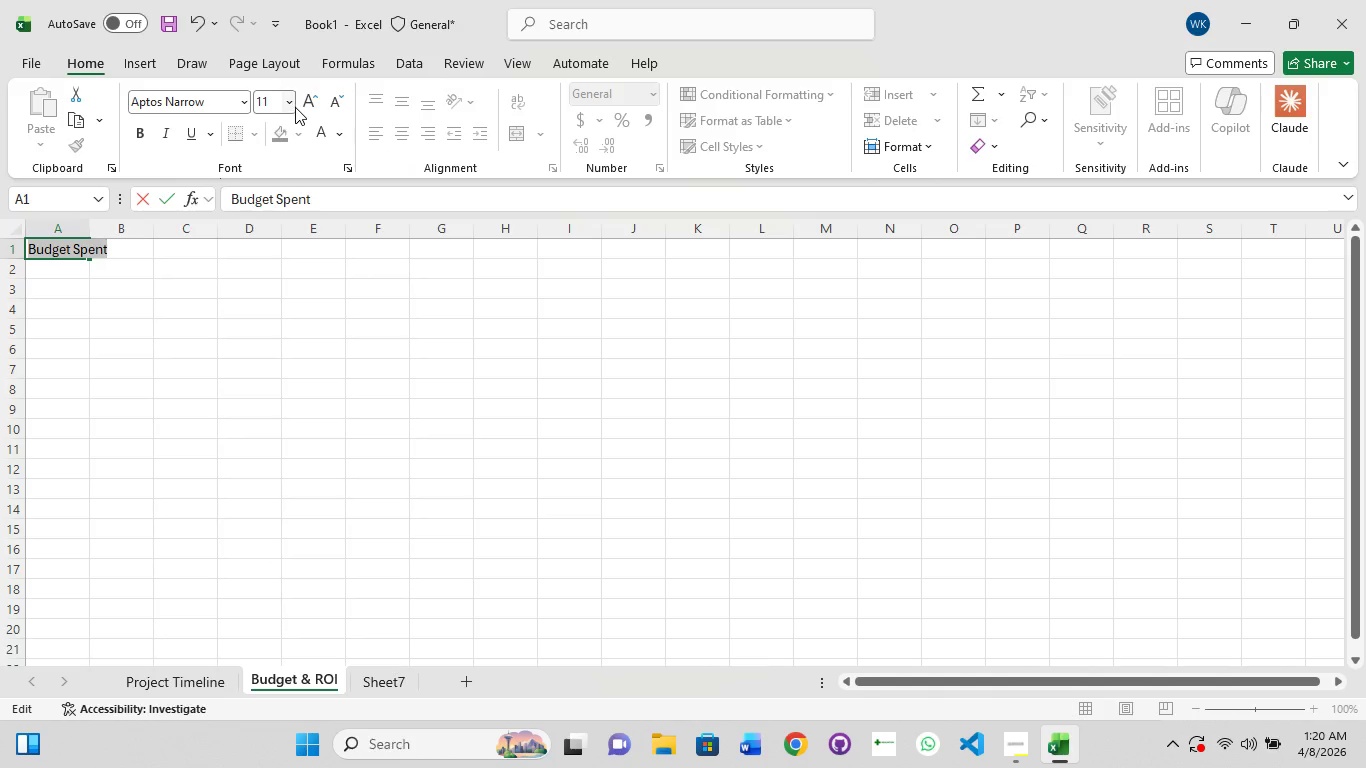 
left_click([291, 103])
 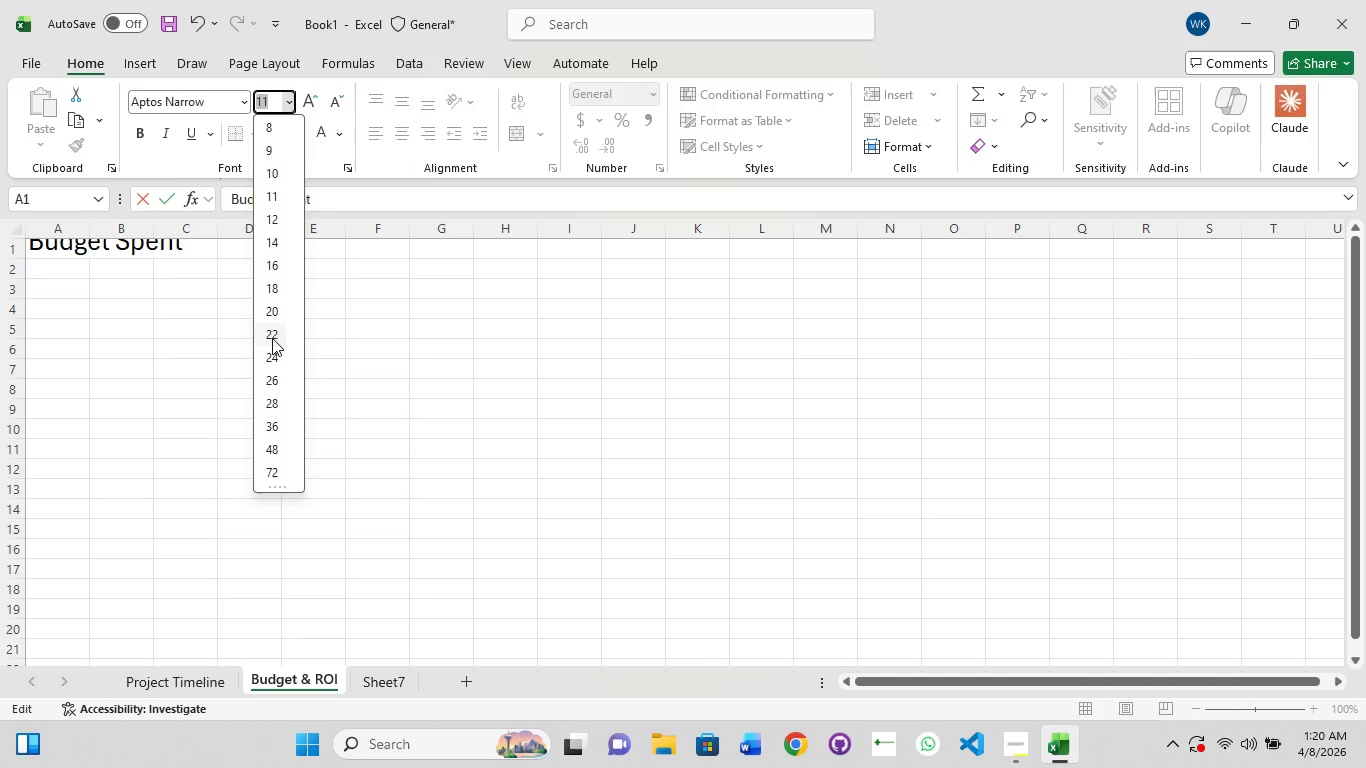 
left_click([272, 338])
 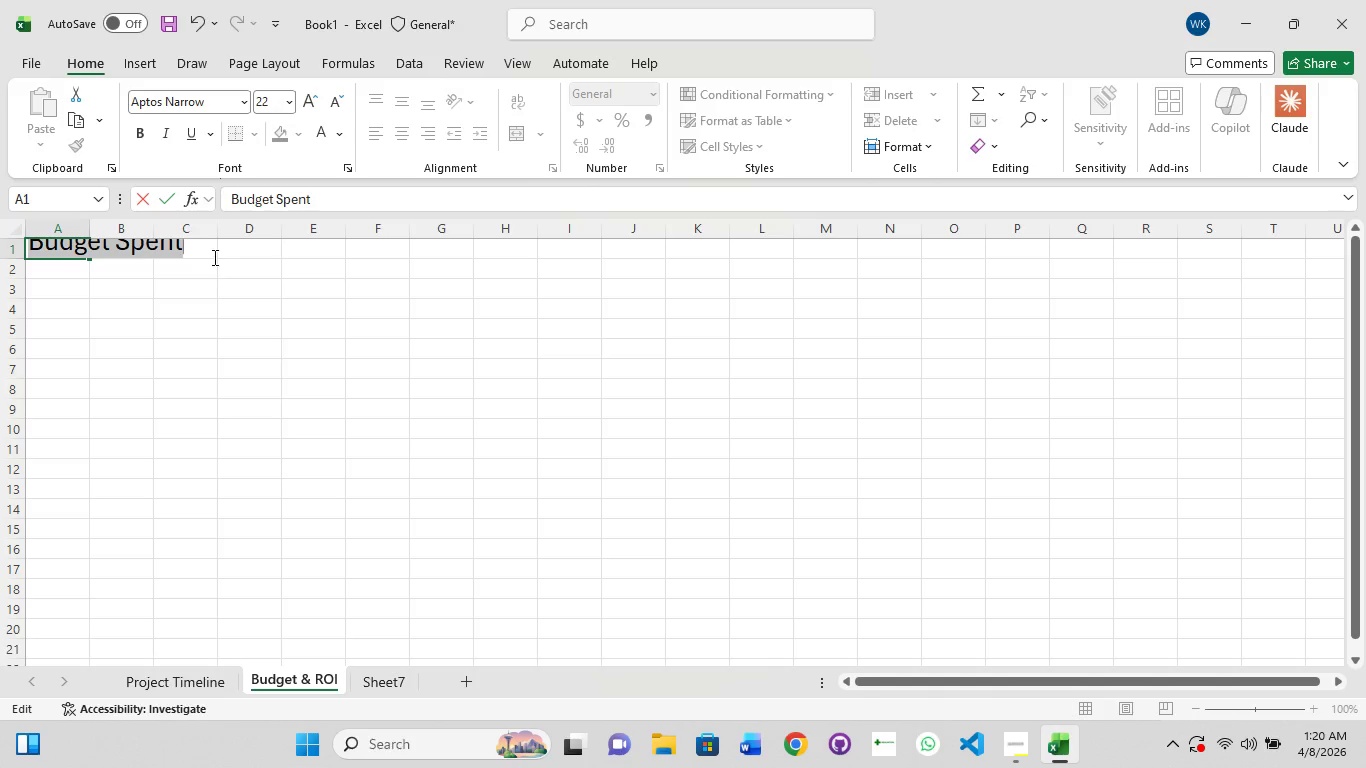 
left_click([213, 253])
 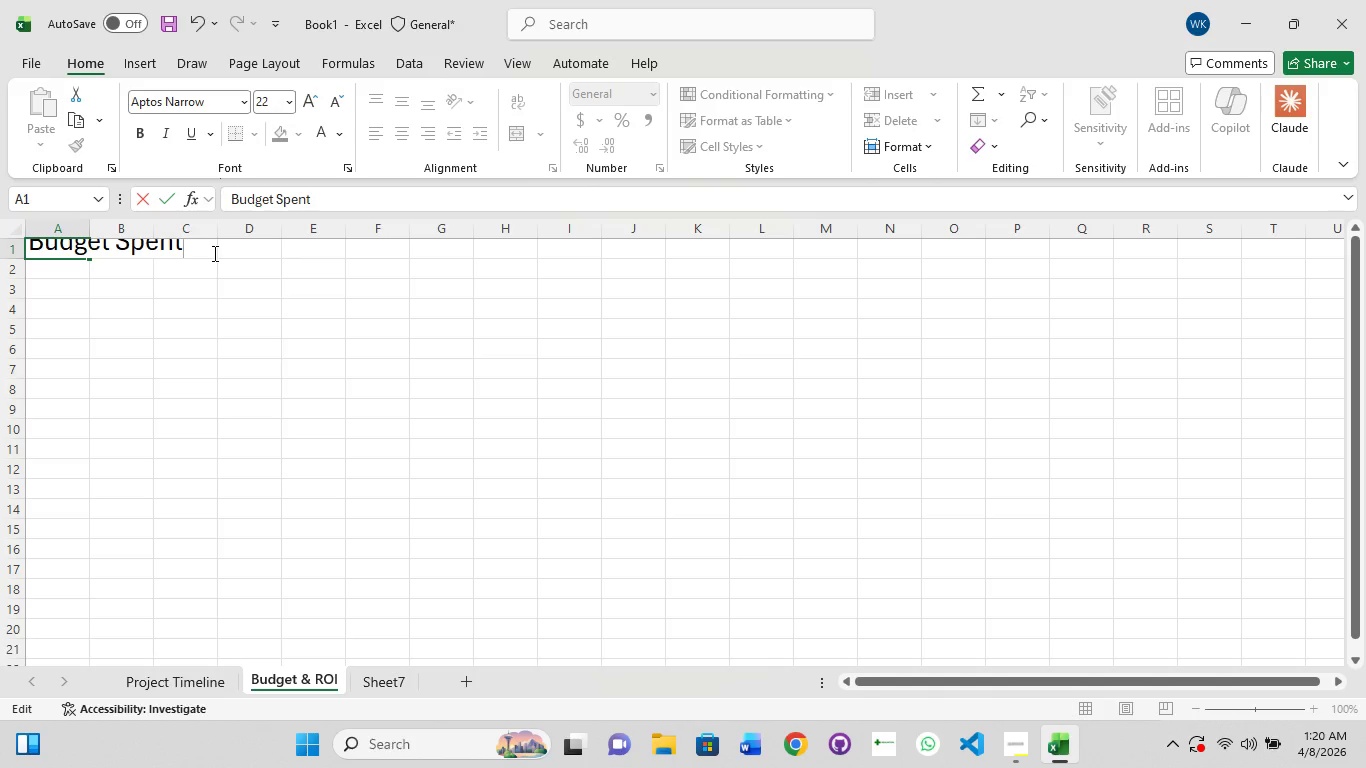 
key(Enter)
 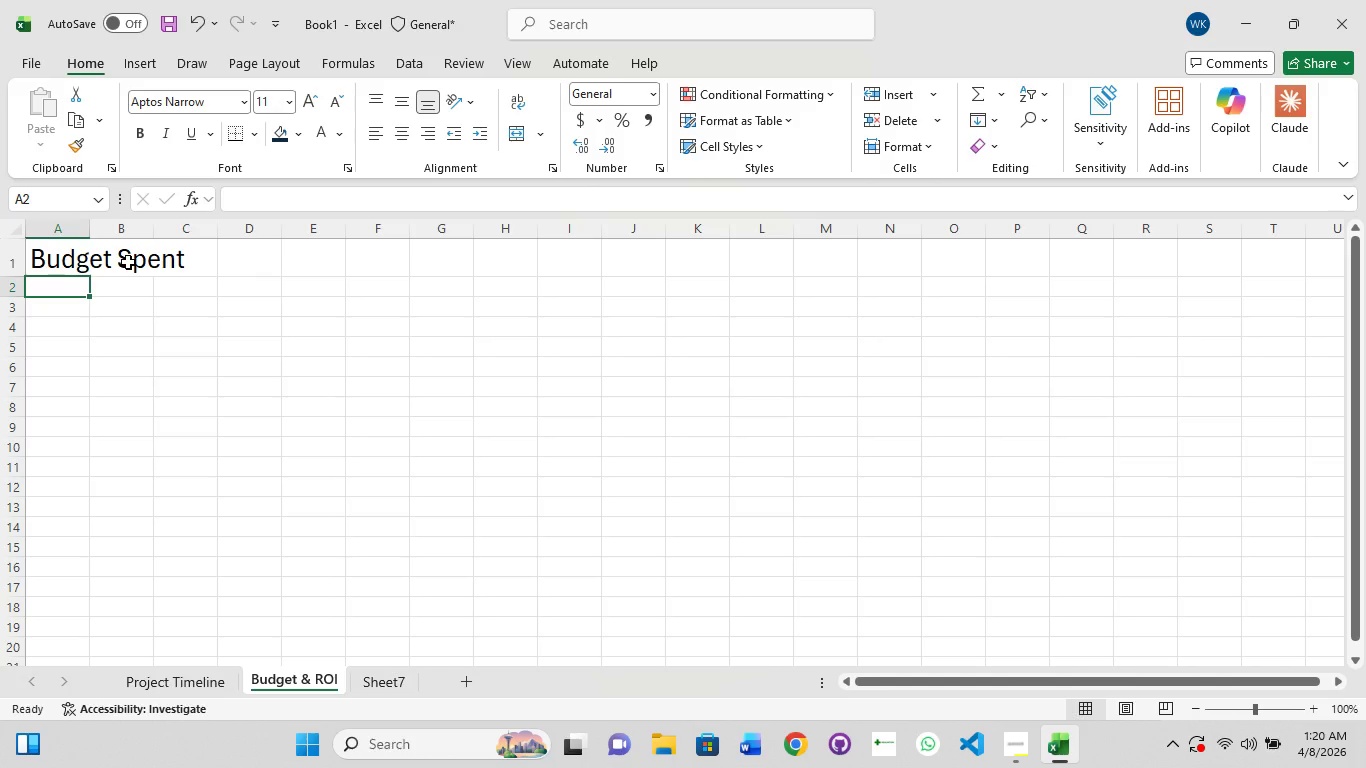 
left_click([128, 262])
 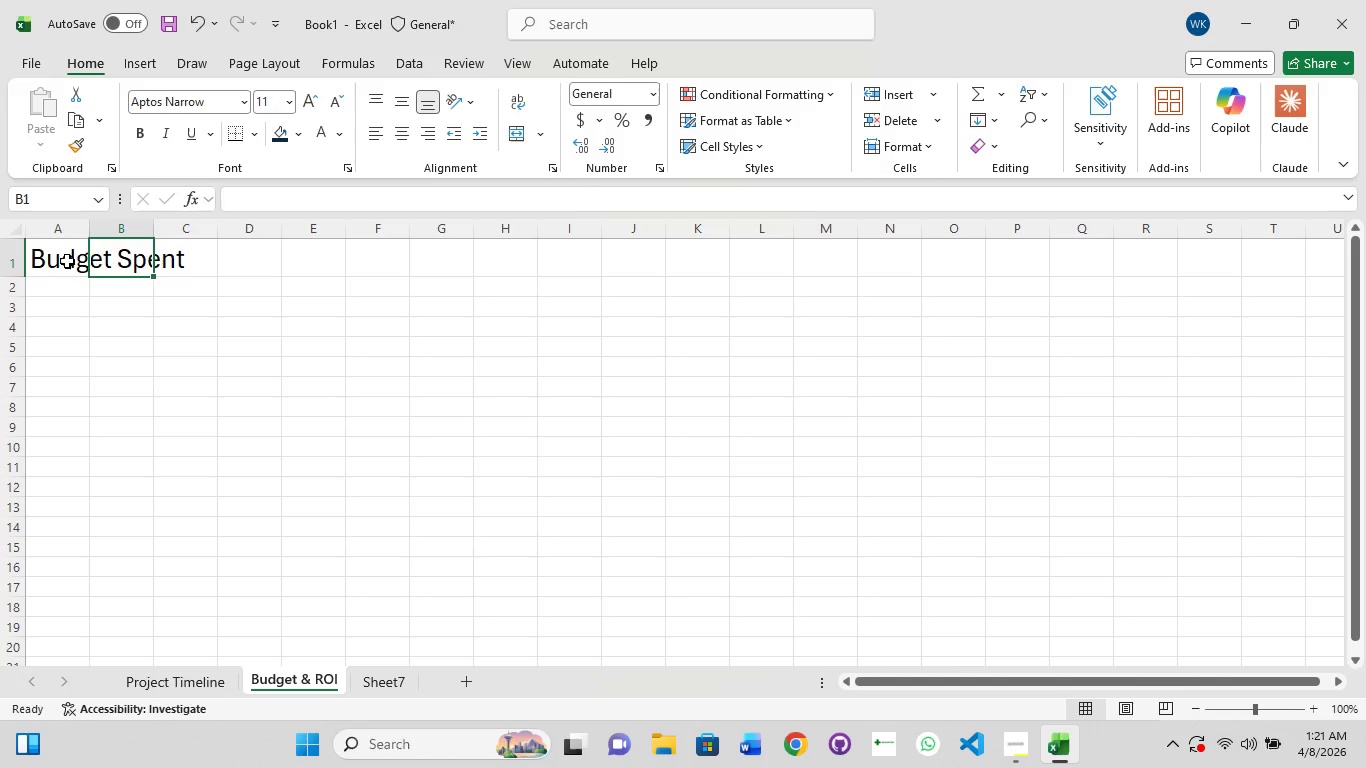 
left_click([61, 261])
 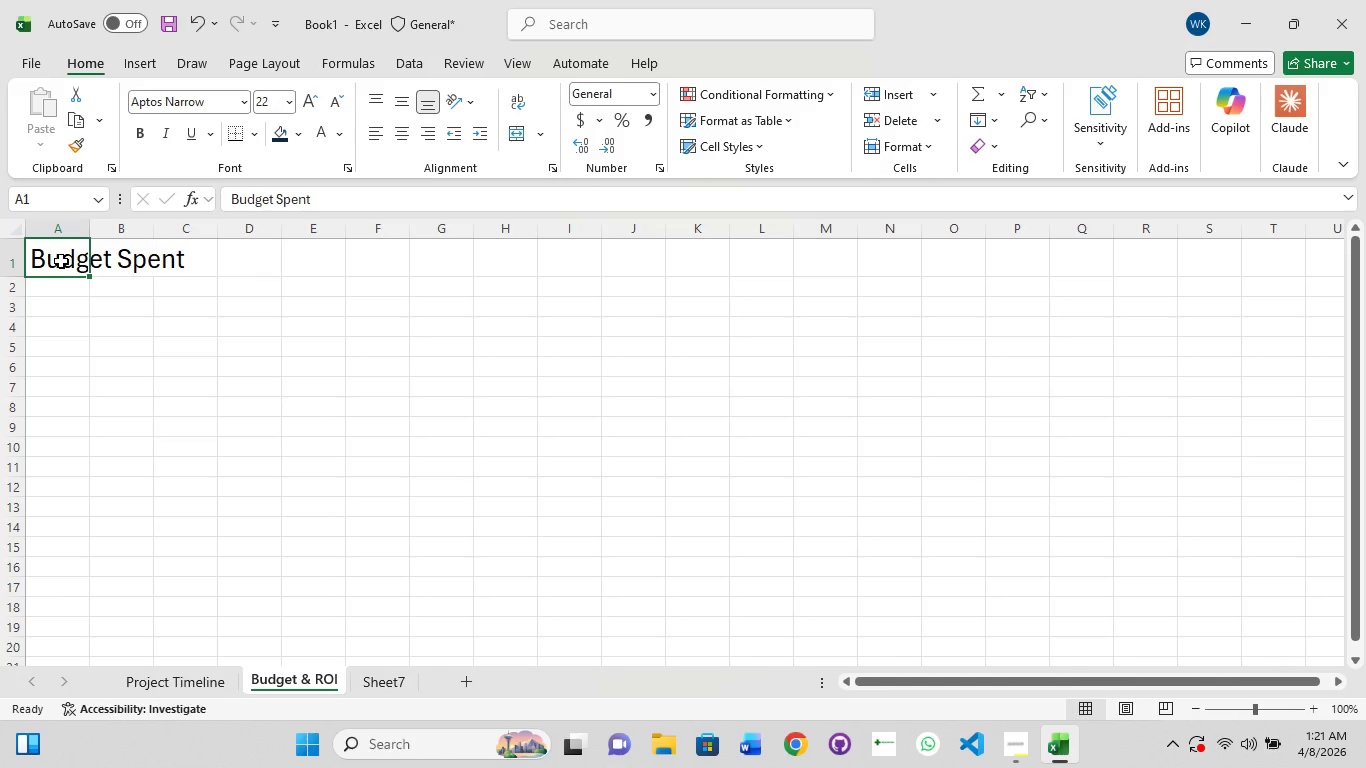 
hold_key(key=ShiftLeft, duration=1.52)
left_click([61, 261])
 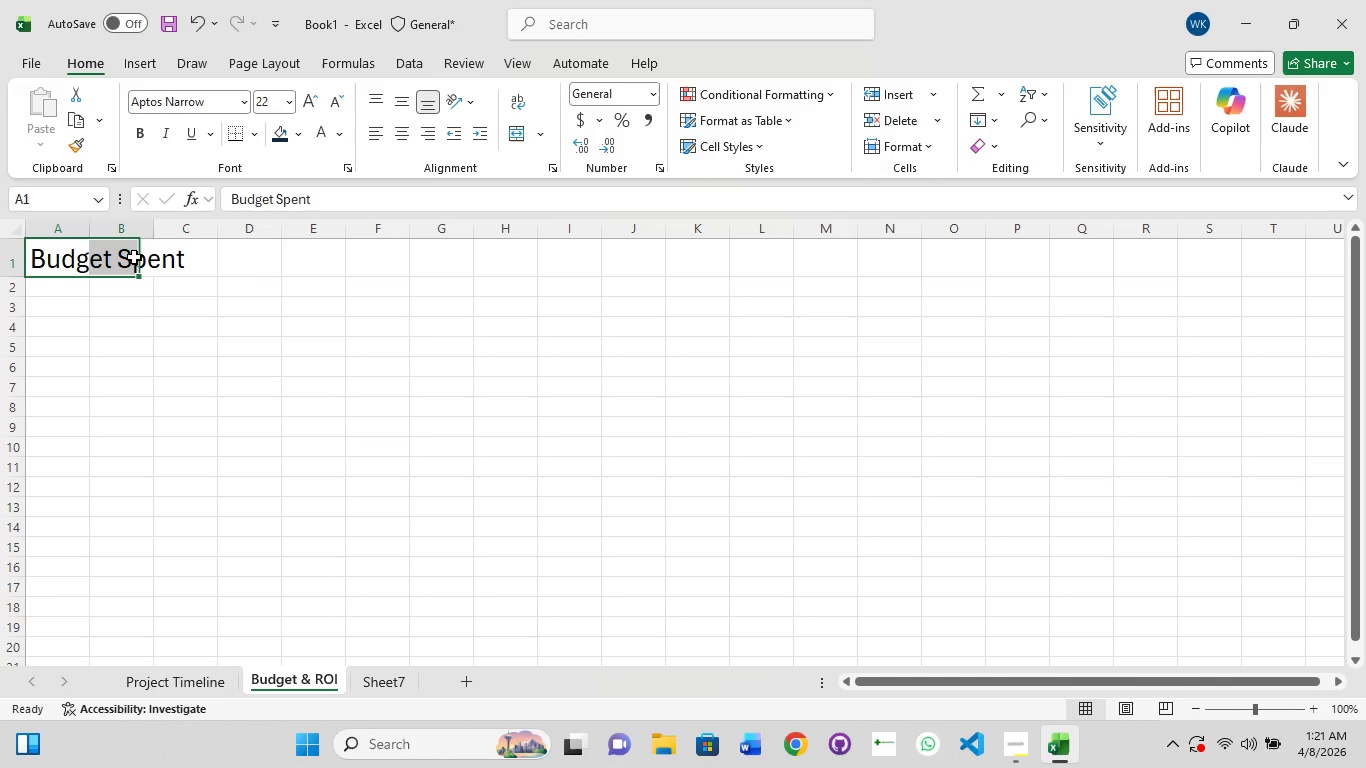 
left_click([134, 257])
 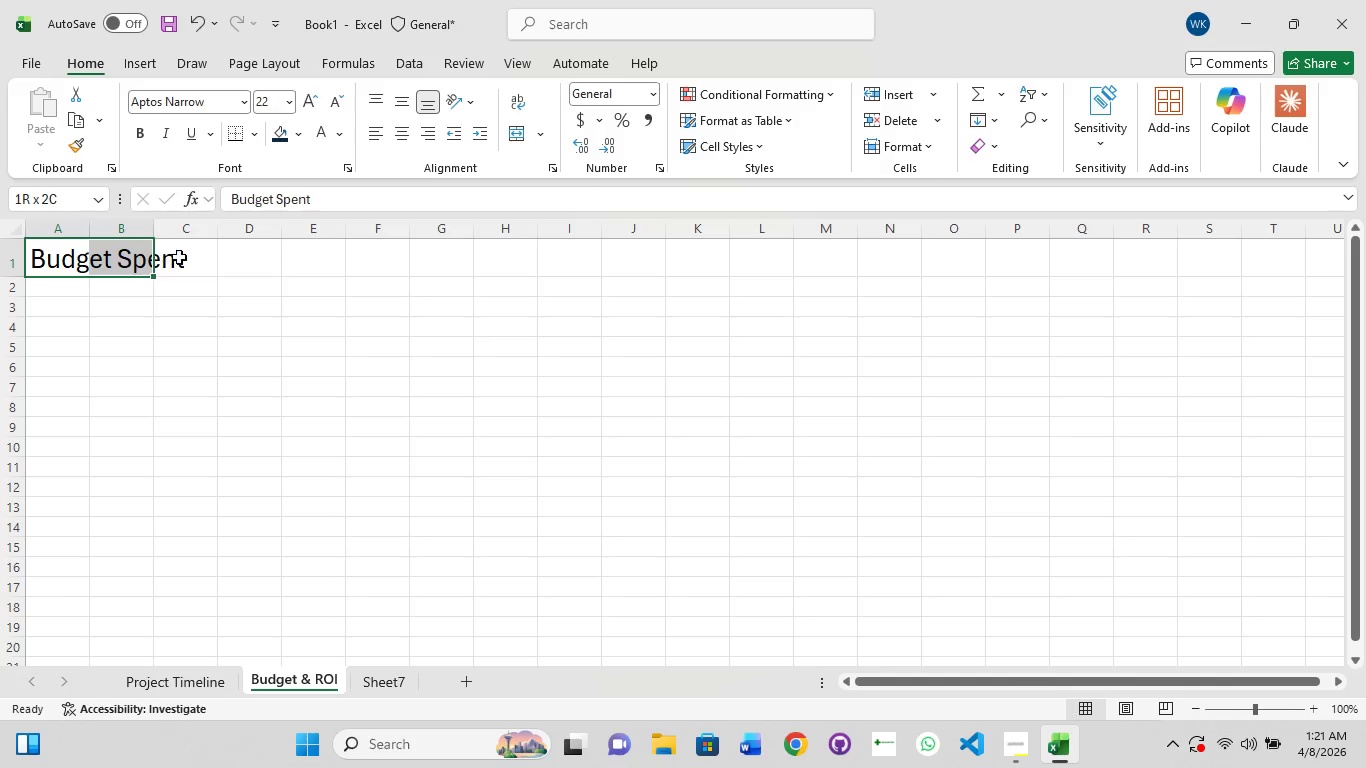 
left_click([180, 257])
 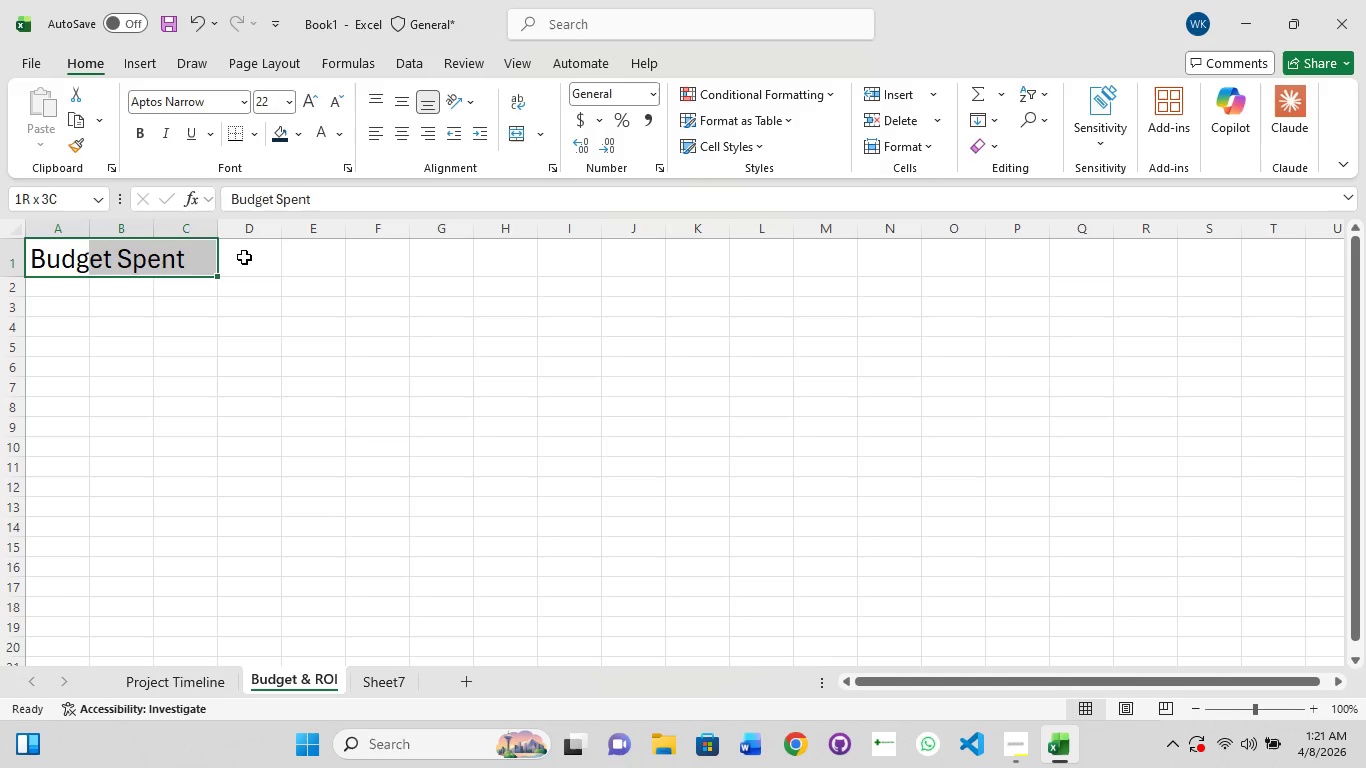 
hold_key(key=ShiftLeft, duration=1.52)
left_click([310, 283])
 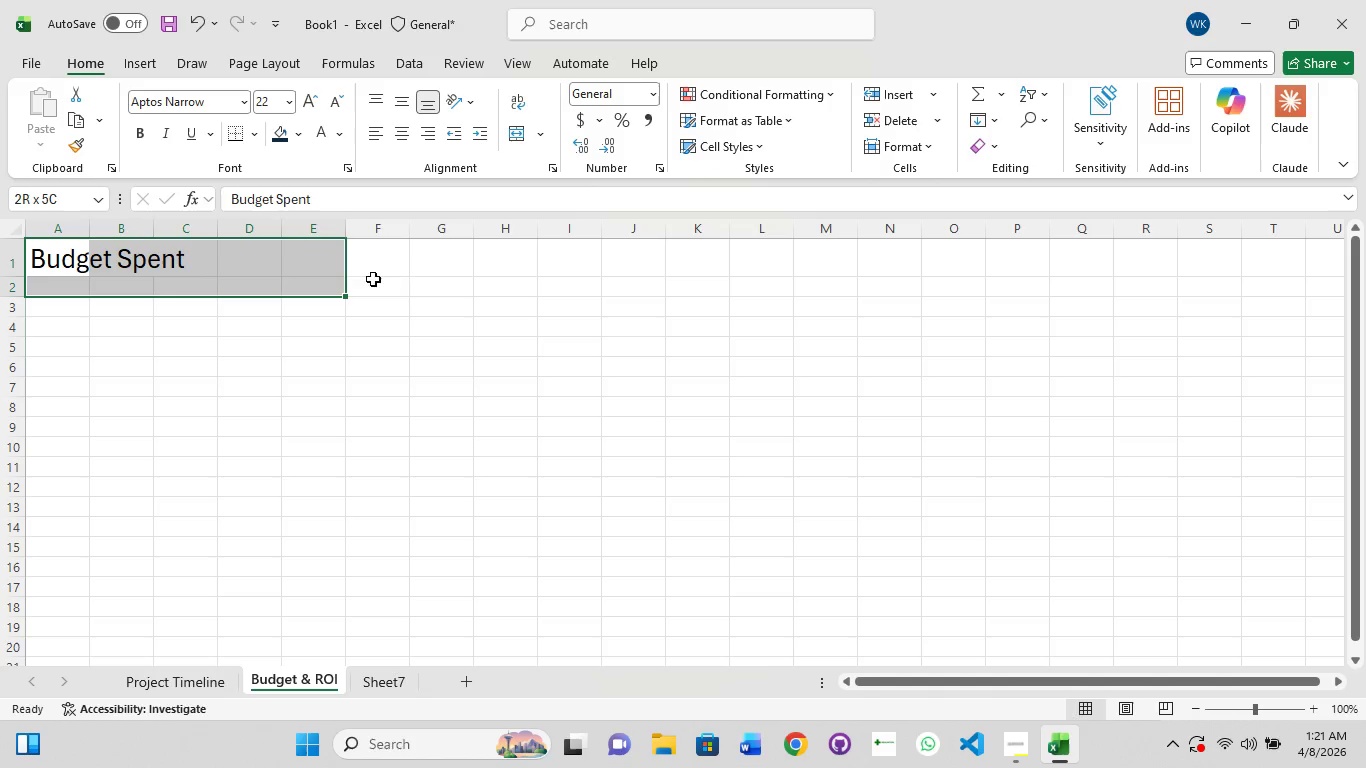 
hold_key(key=ShiftLeft, duration=1.5)
left_click([387, 279])
 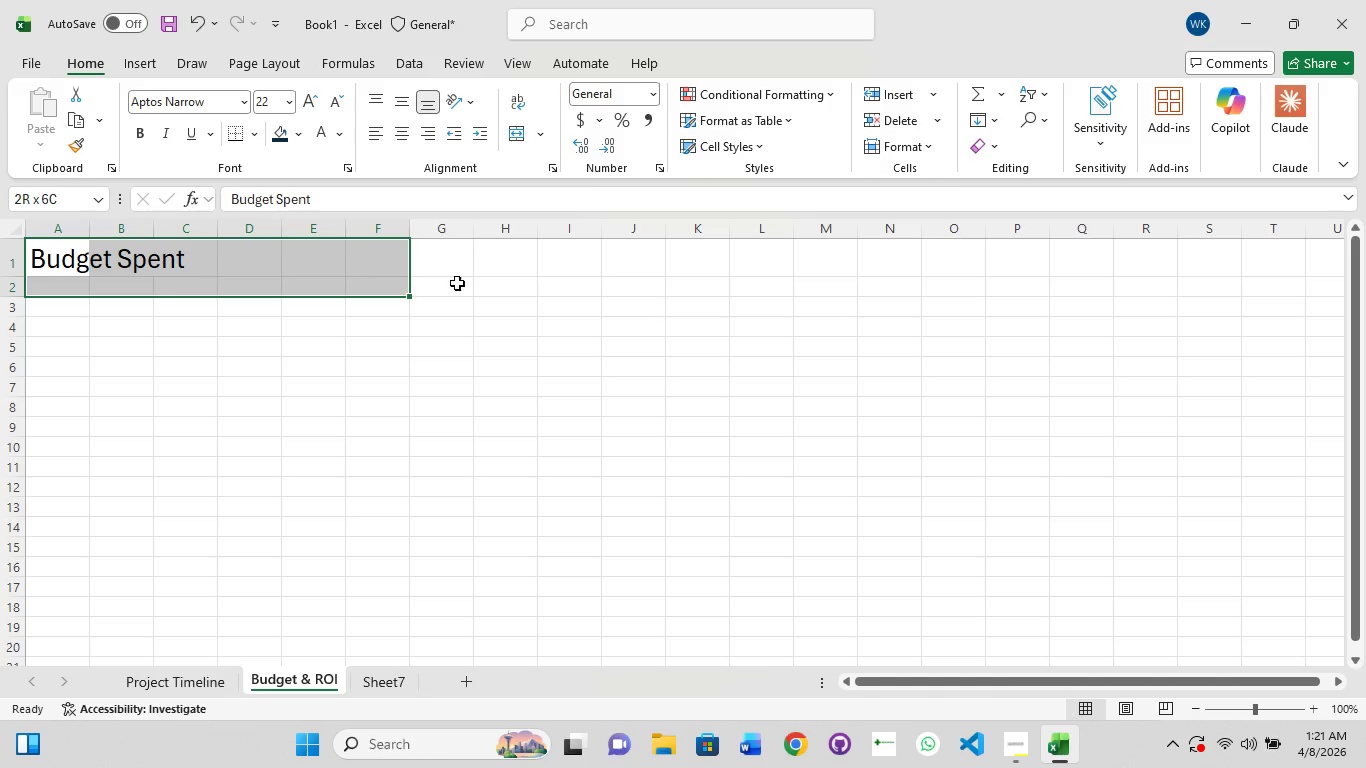 
left_click_drag(start_coordinate=[458, 283], to_coordinate=[465, 284])
 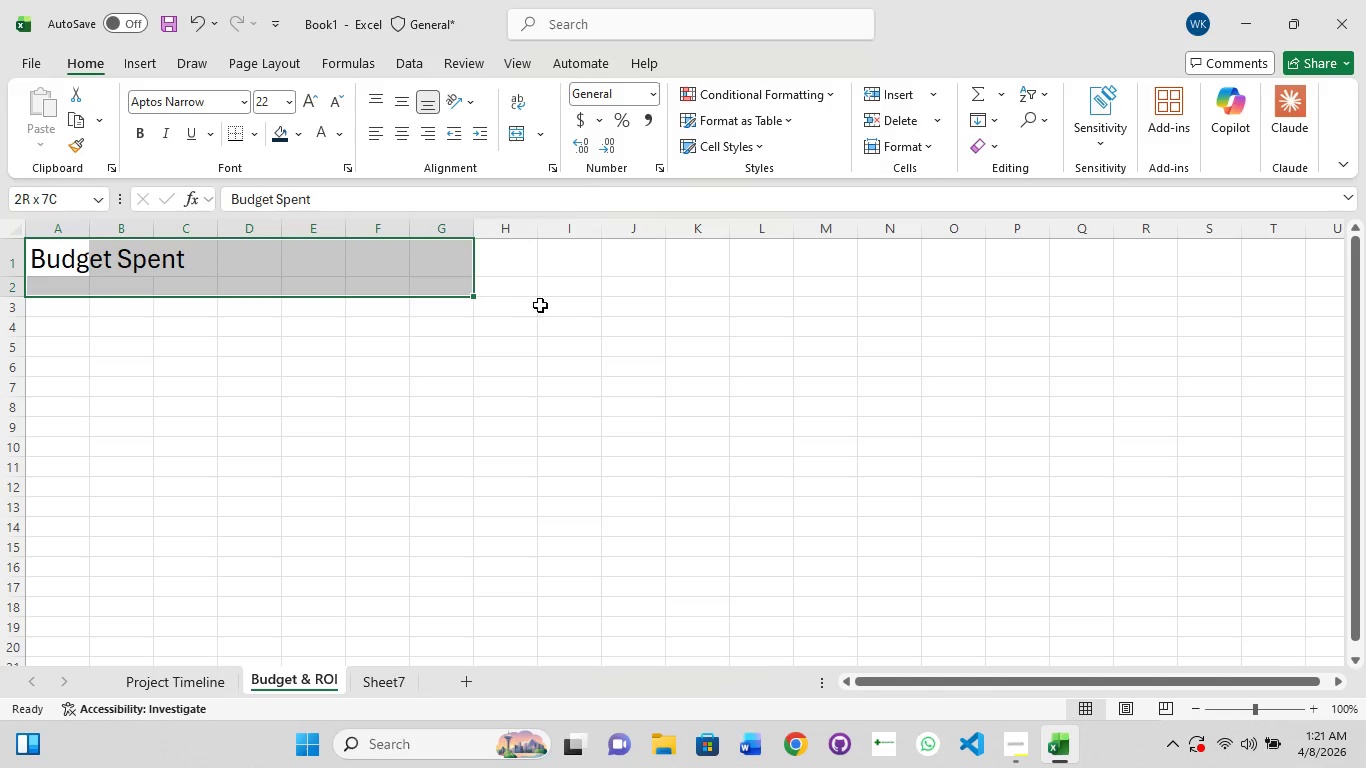 
left_click_drag(start_coordinate=[541, 305], to_coordinate=[556, 310])
 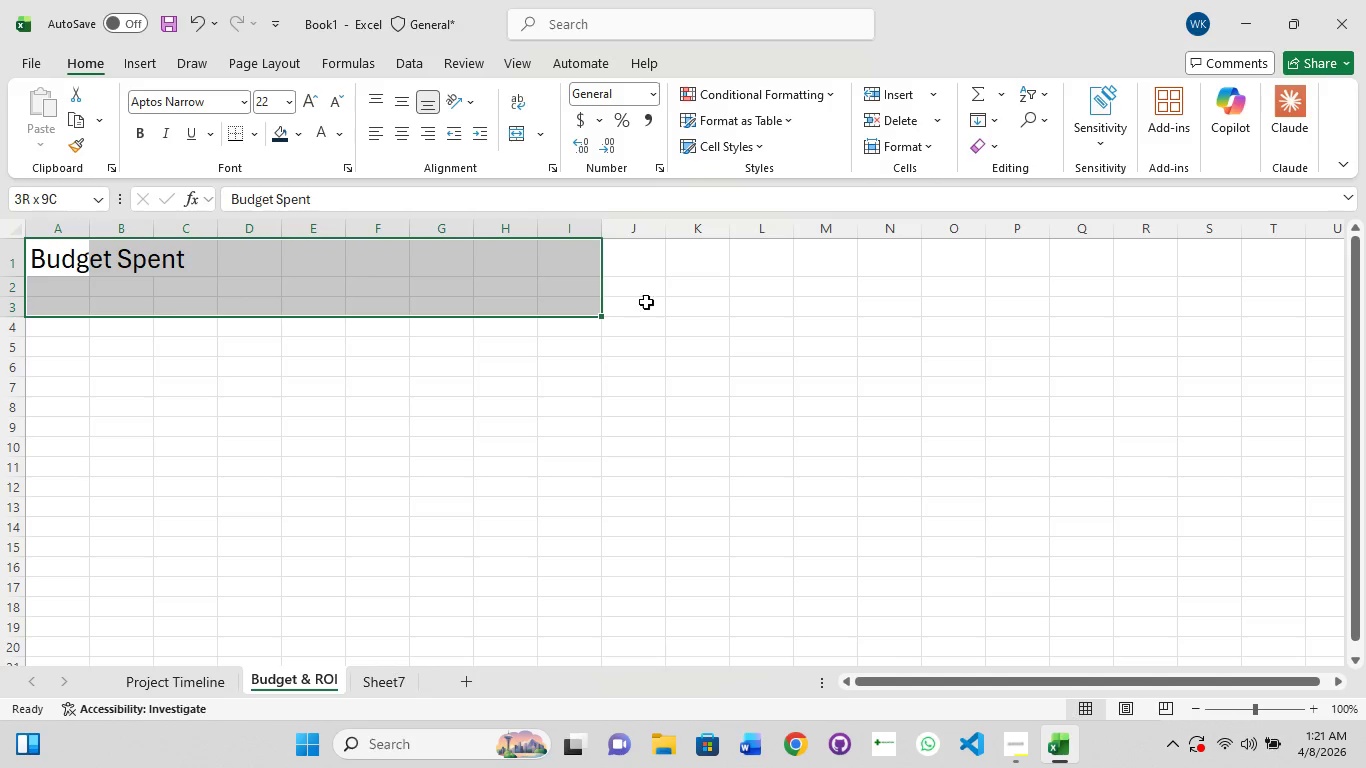 
left_click_drag(start_coordinate=[646, 302], to_coordinate=[665, 296])
 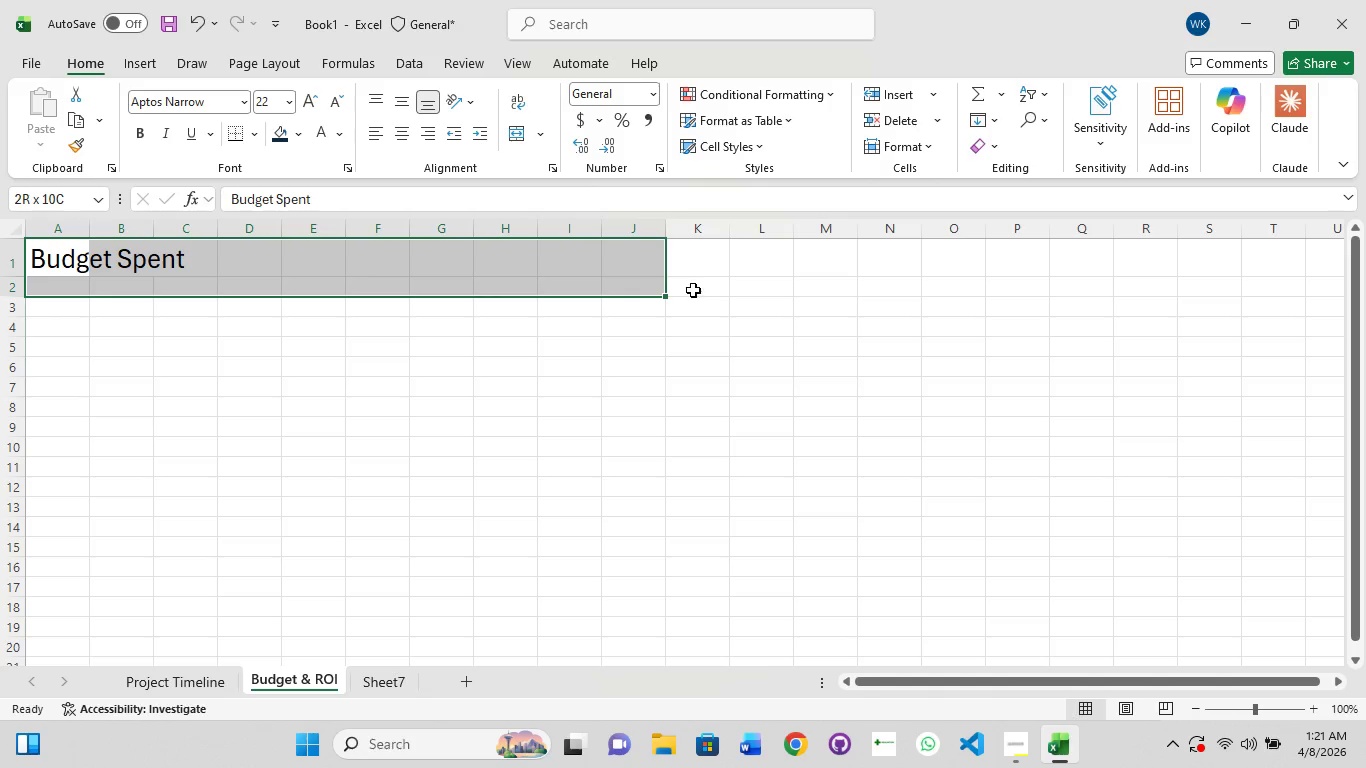 
hold_key(key=ShiftLeft, duration=1.5)
left_click_drag(start_coordinate=[697, 290], to_coordinate=[710, 290])
 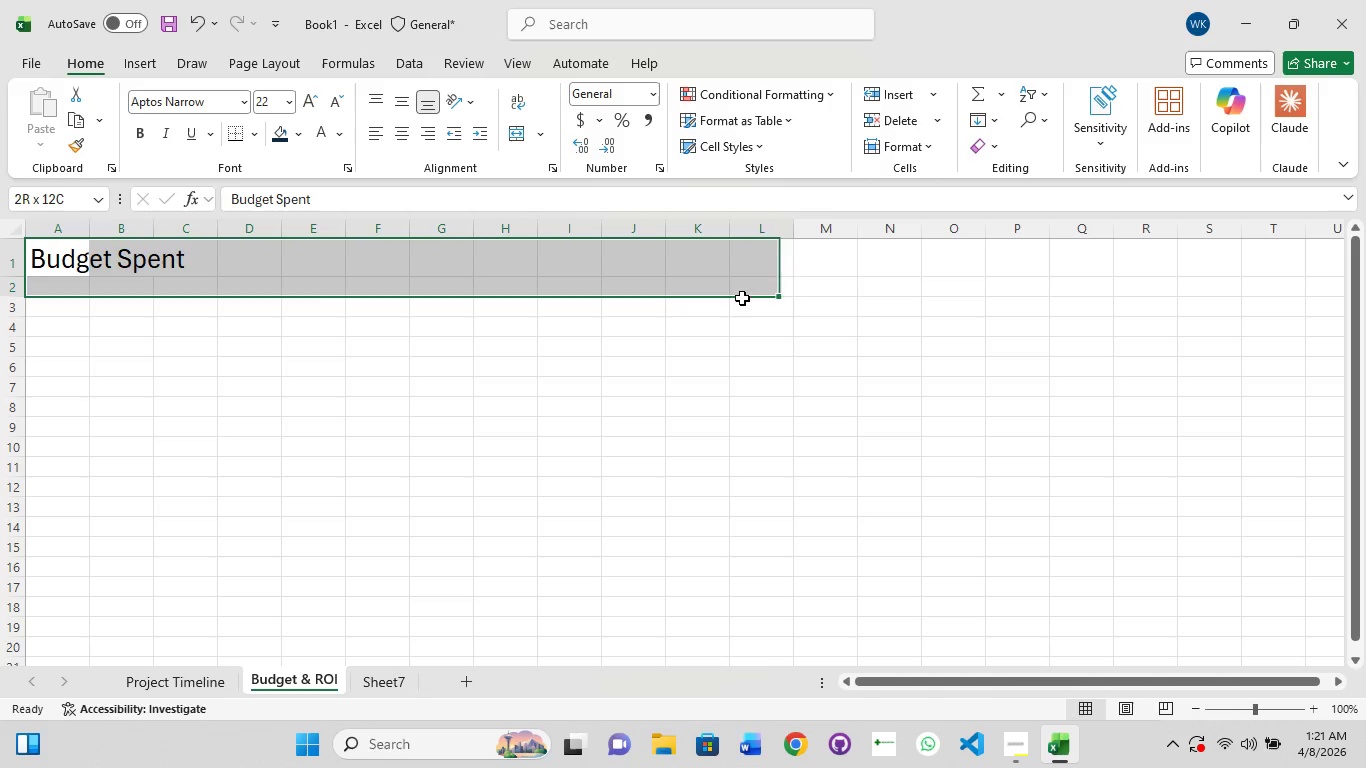 
left_click_drag(start_coordinate=[739, 296], to_coordinate=[822, 308])
 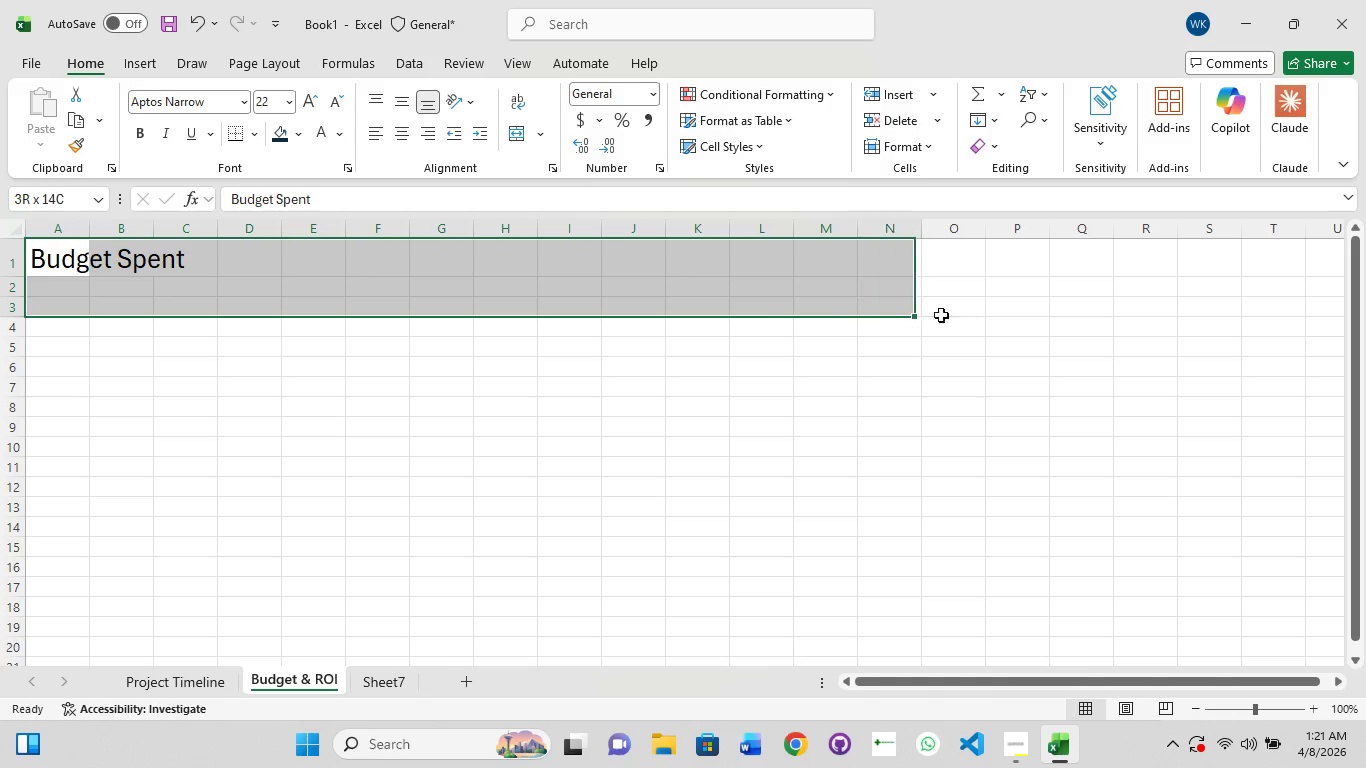 
left_click_drag(start_coordinate=[917, 315], to_coordinate=[963, 315])
 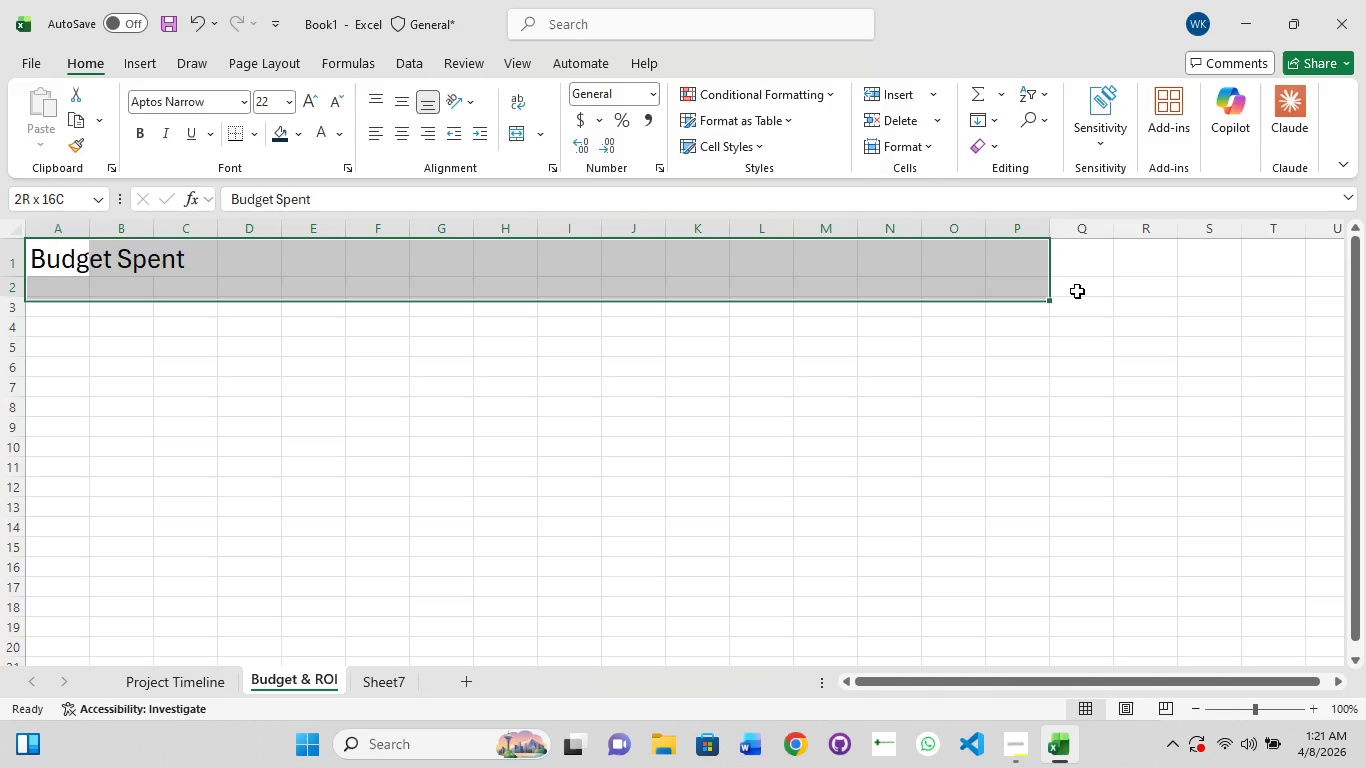 
hold_key(key=ShiftLeft, duration=1.51)
left_click_drag(start_coordinate=[1102, 289], to_coordinate=[1133, 291])
 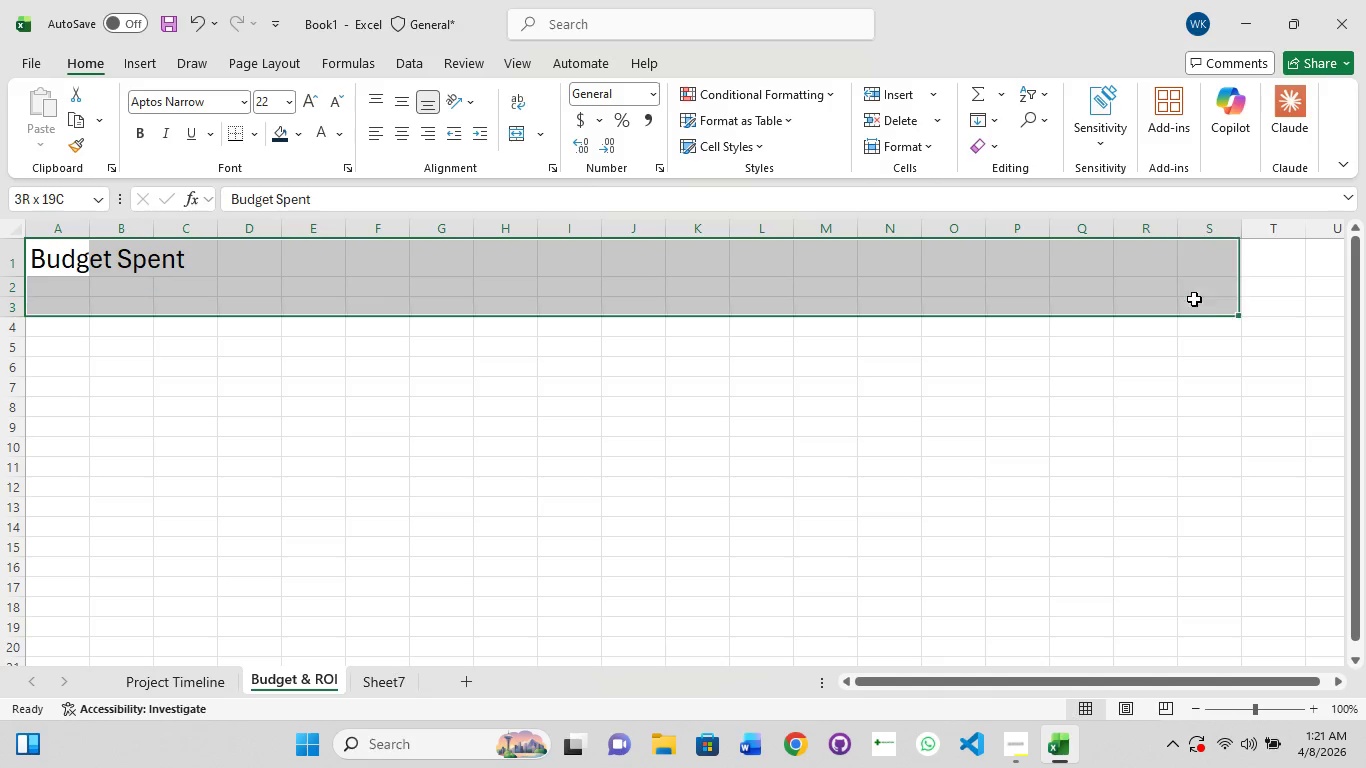 
left_click_drag(start_coordinate=[1192, 299], to_coordinate=[1217, 299])
 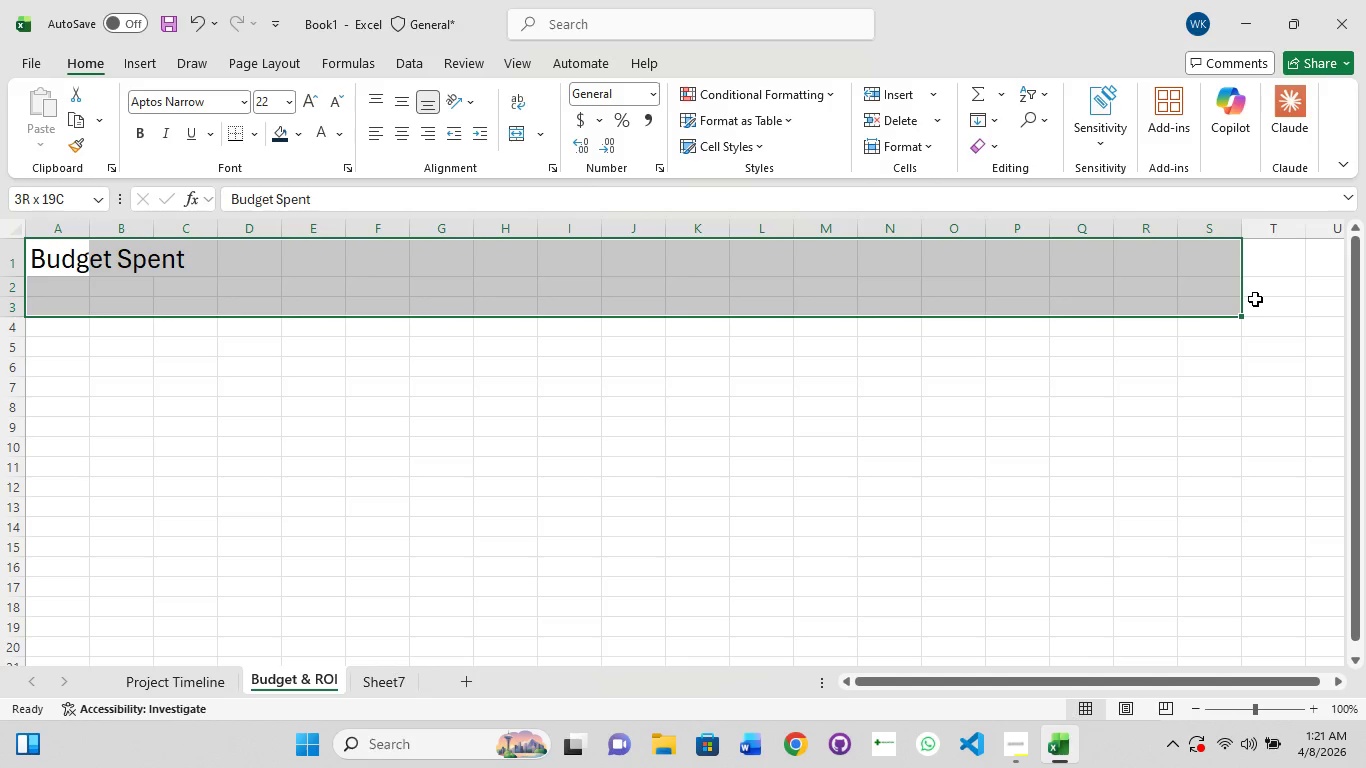 
hold_key(key=ShiftLeft, duration=1.5)
left_click_drag(start_coordinate=[1284, 292], to_coordinate=[1294, 291])
 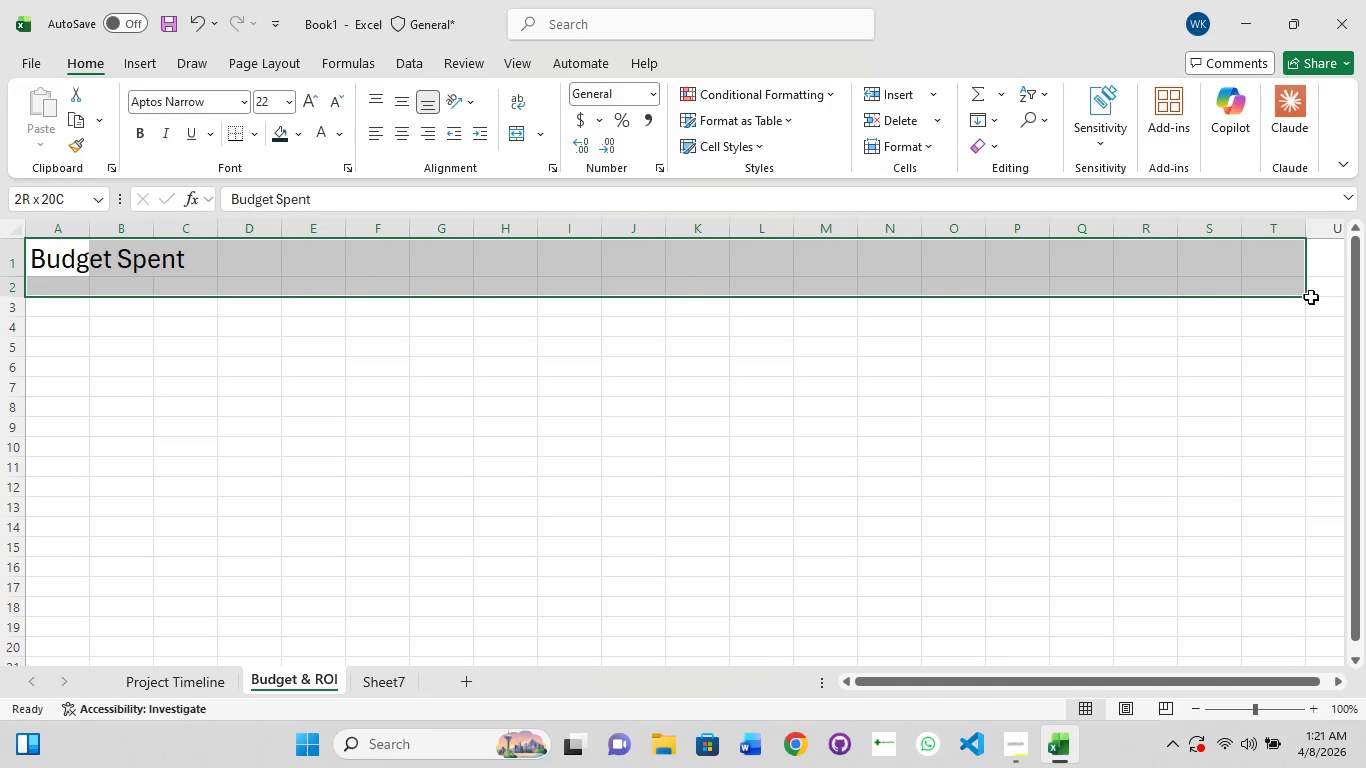 
hold_key(key=ShiftLeft, duration=1.5)
 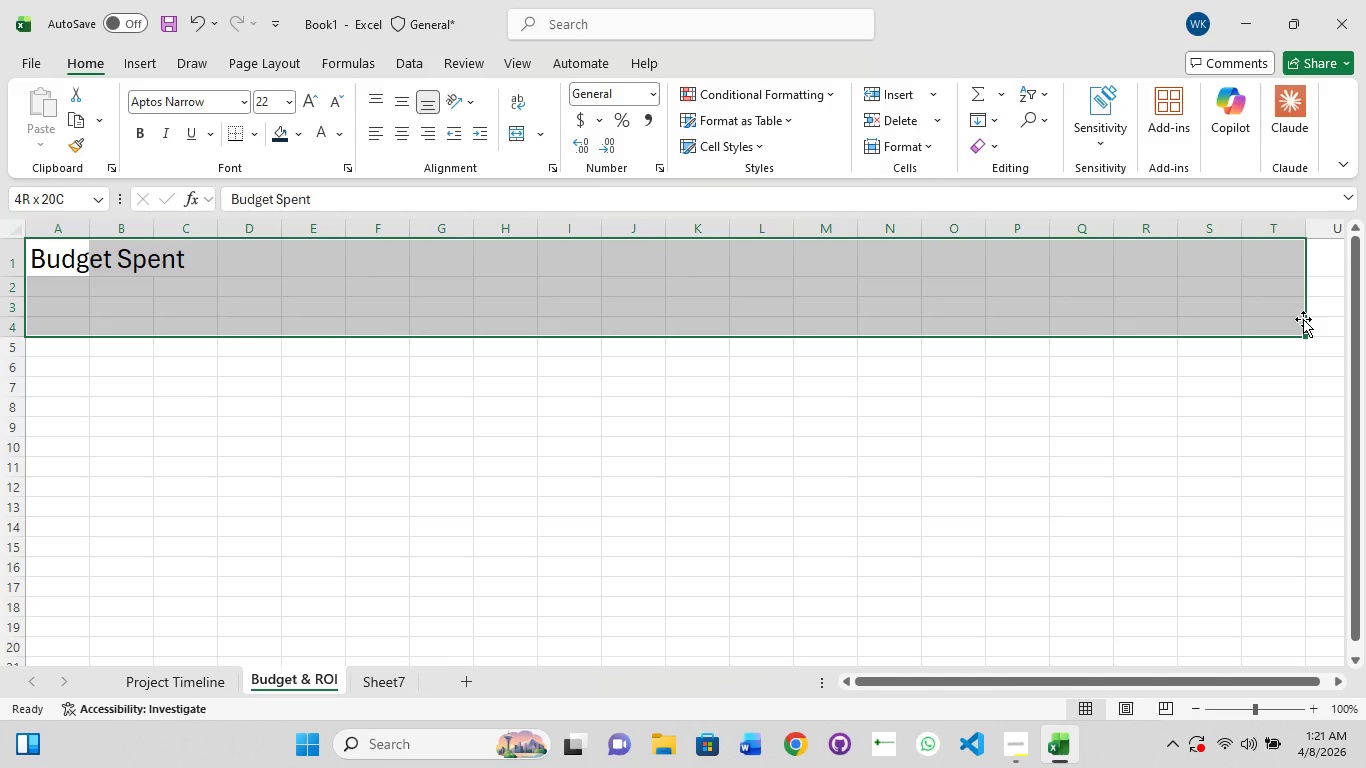 
hold_key(key=ShiftLeft, duration=1.52)
left_click([1303, 319])
 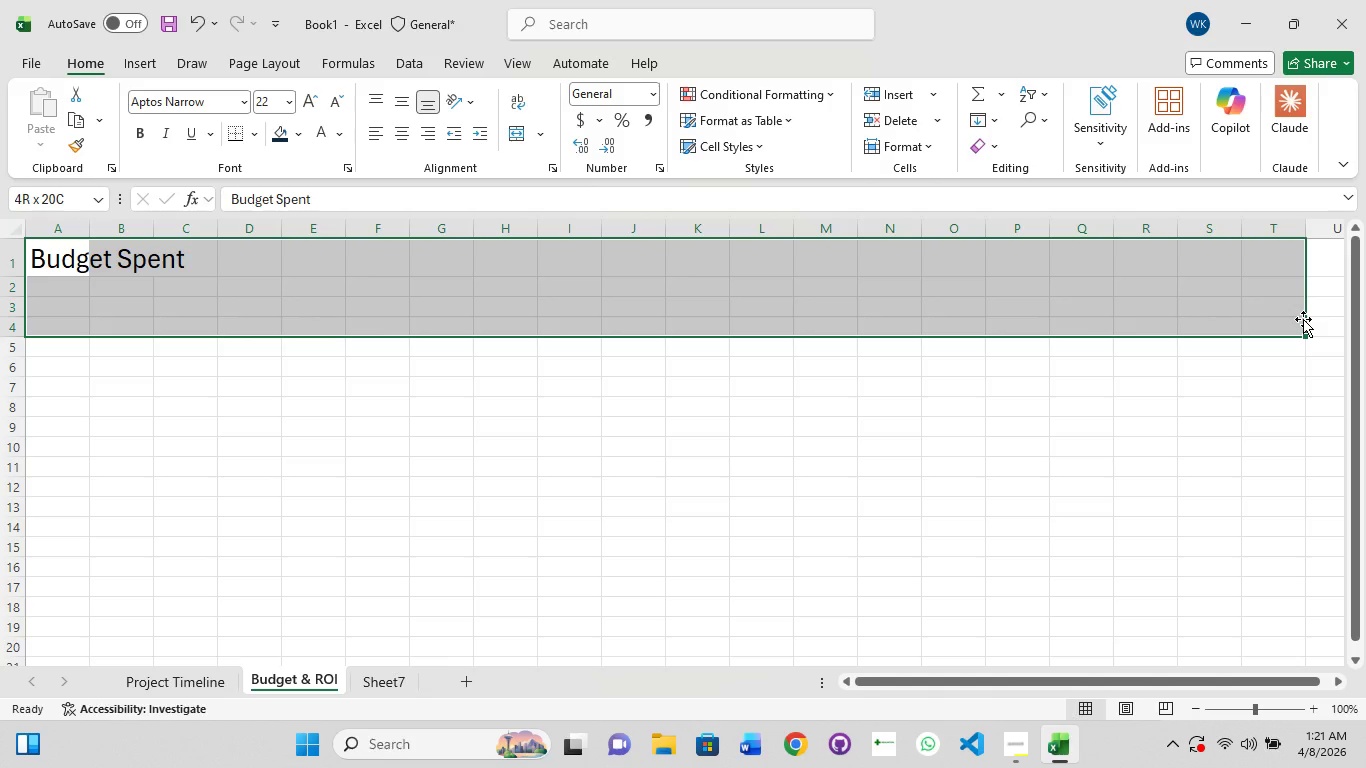 
hold_key(key=ShiftLeft, duration=0.64)
 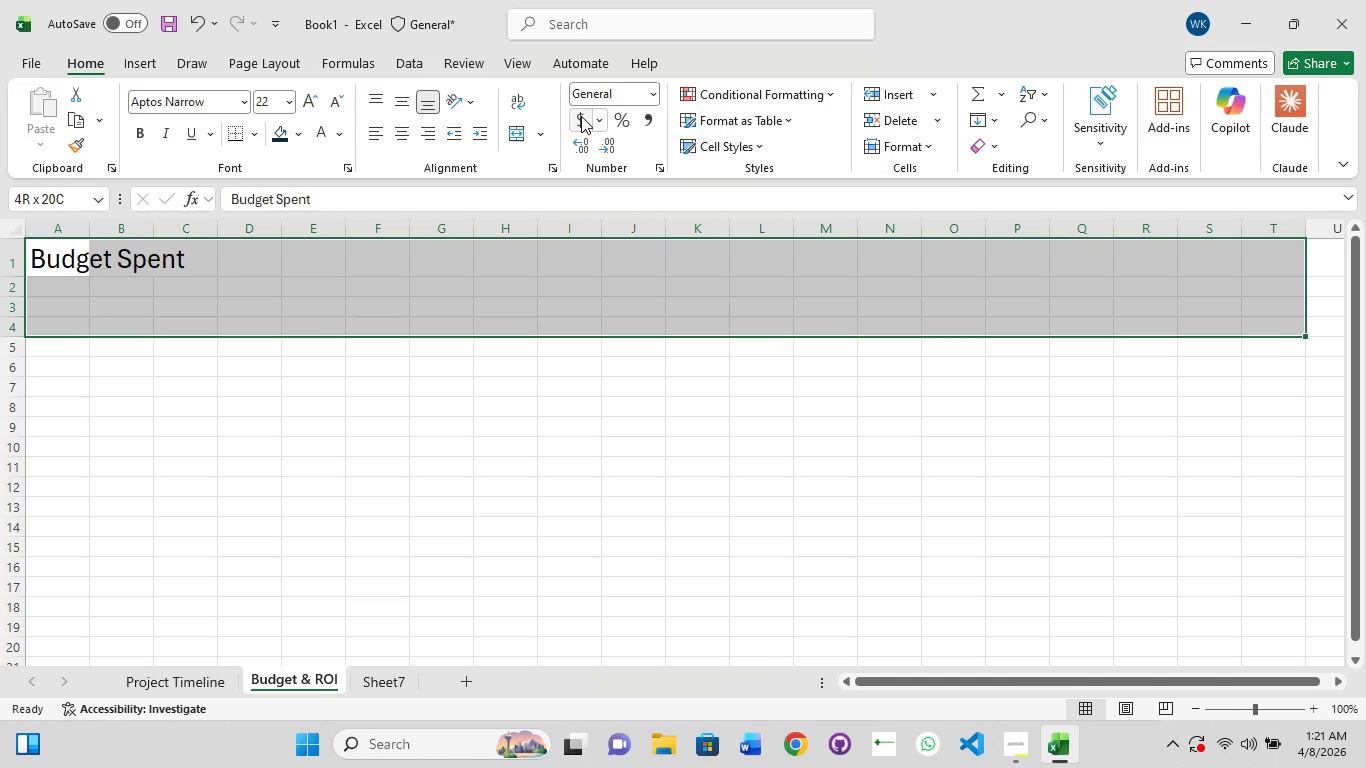 
key(Control+1)
 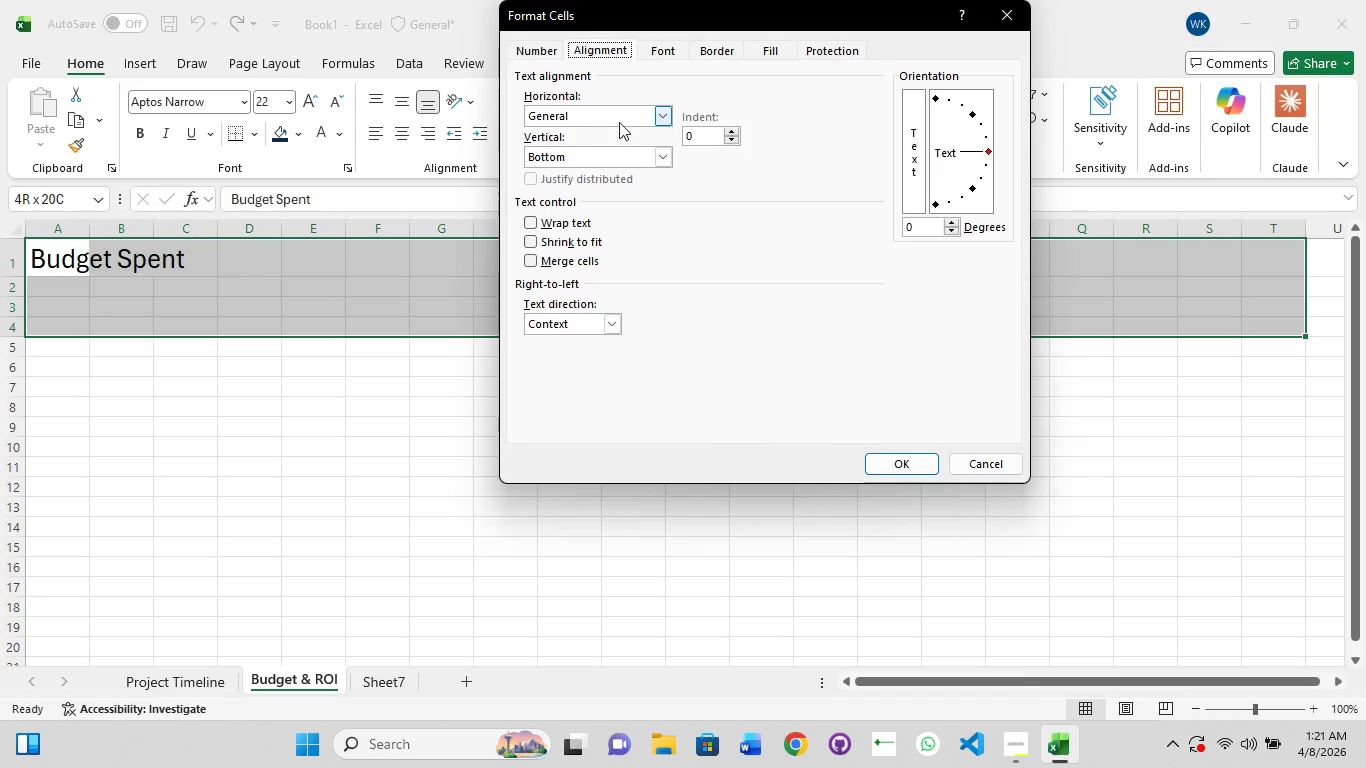 
left_click([664, 116])
 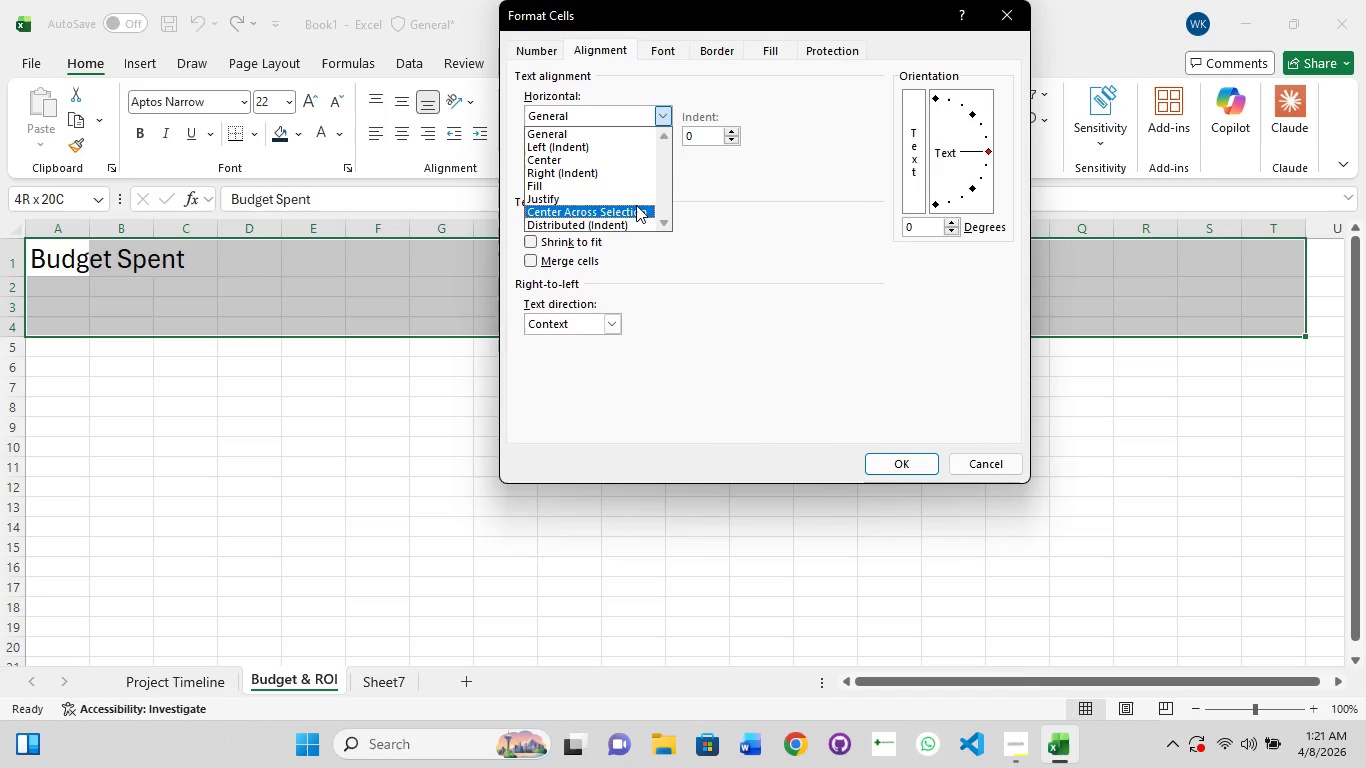 
left_click([636, 208])
 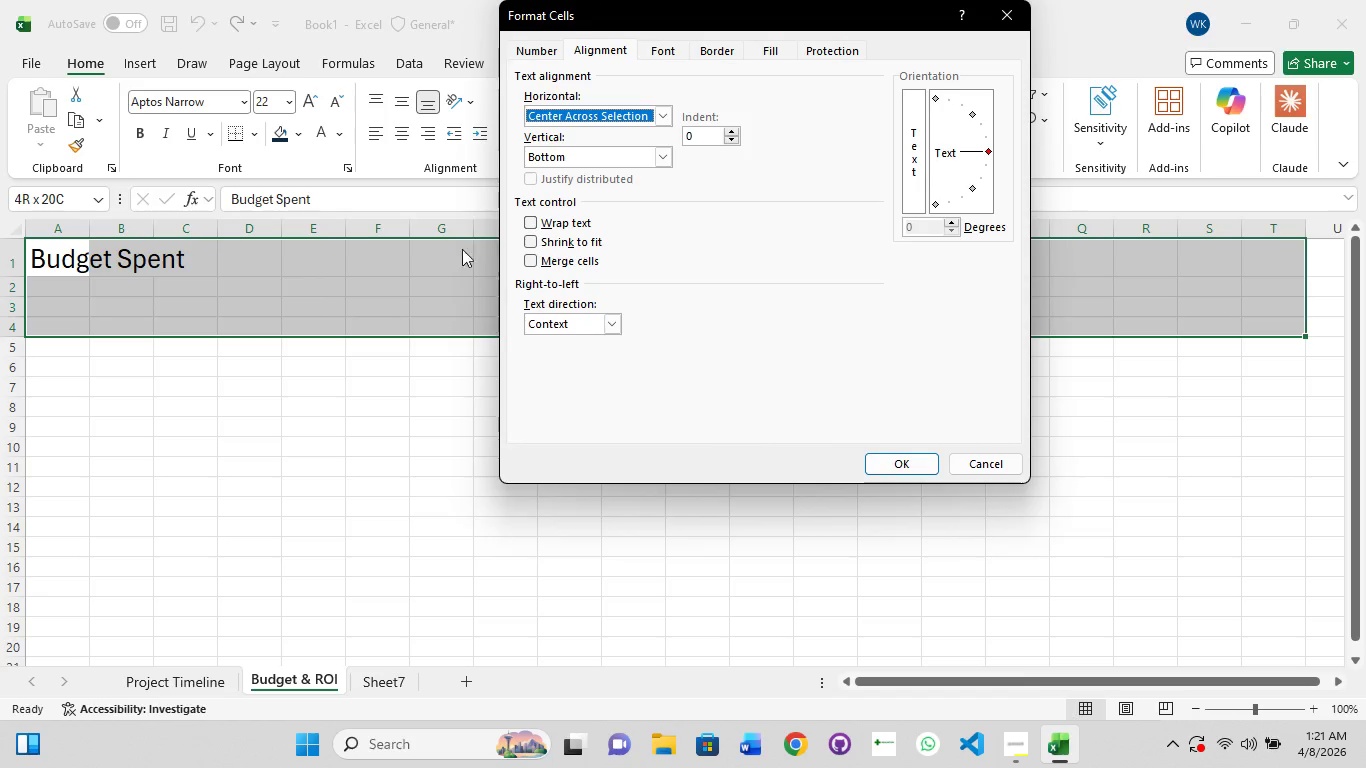 
left_click([884, 468])
 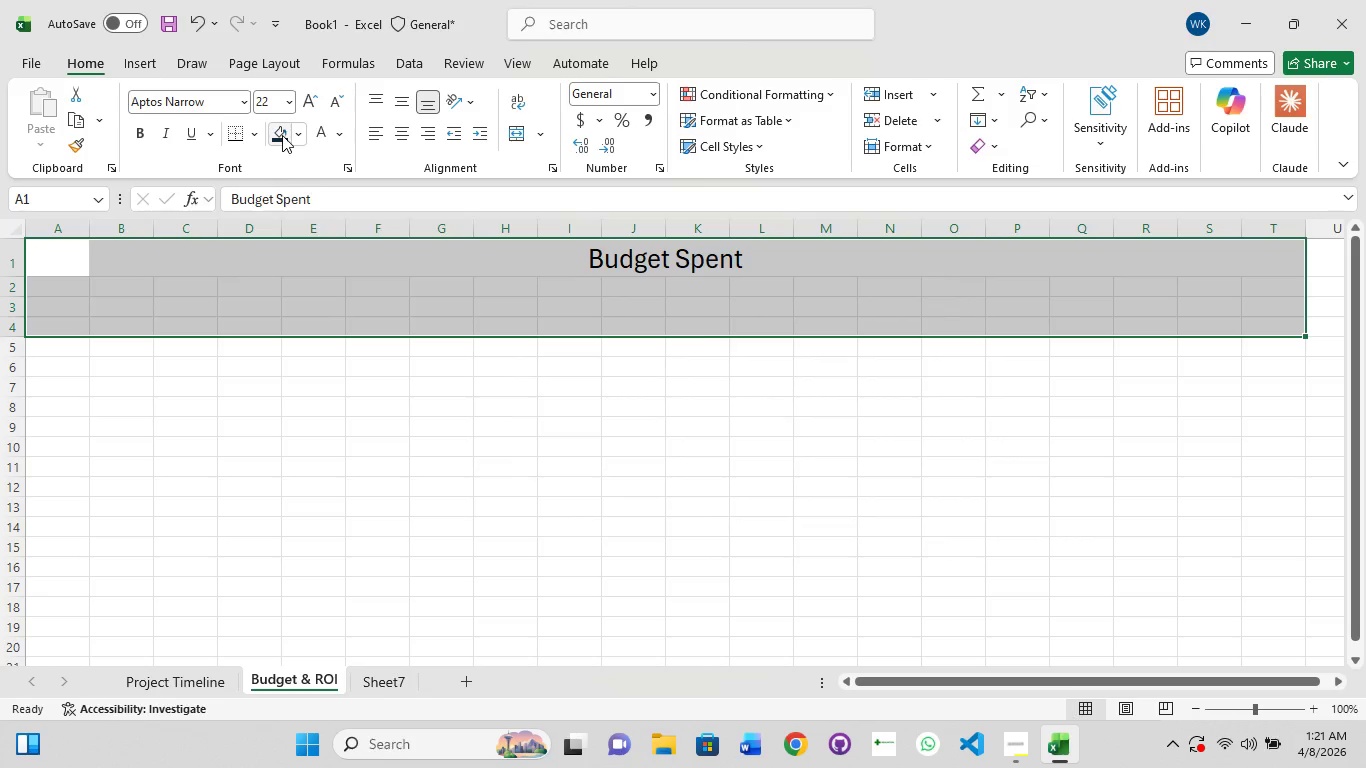 
left_click([326, 139])
 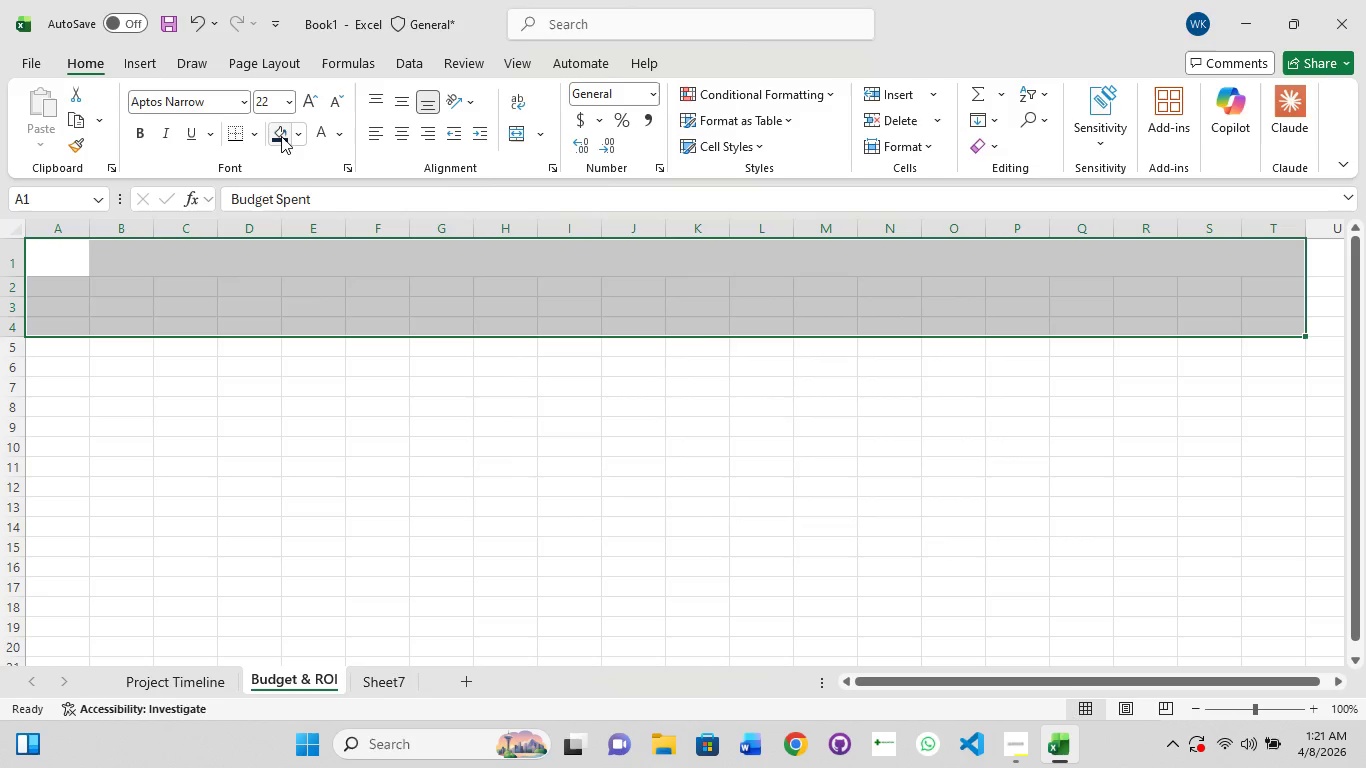 
left_click([281, 136])
 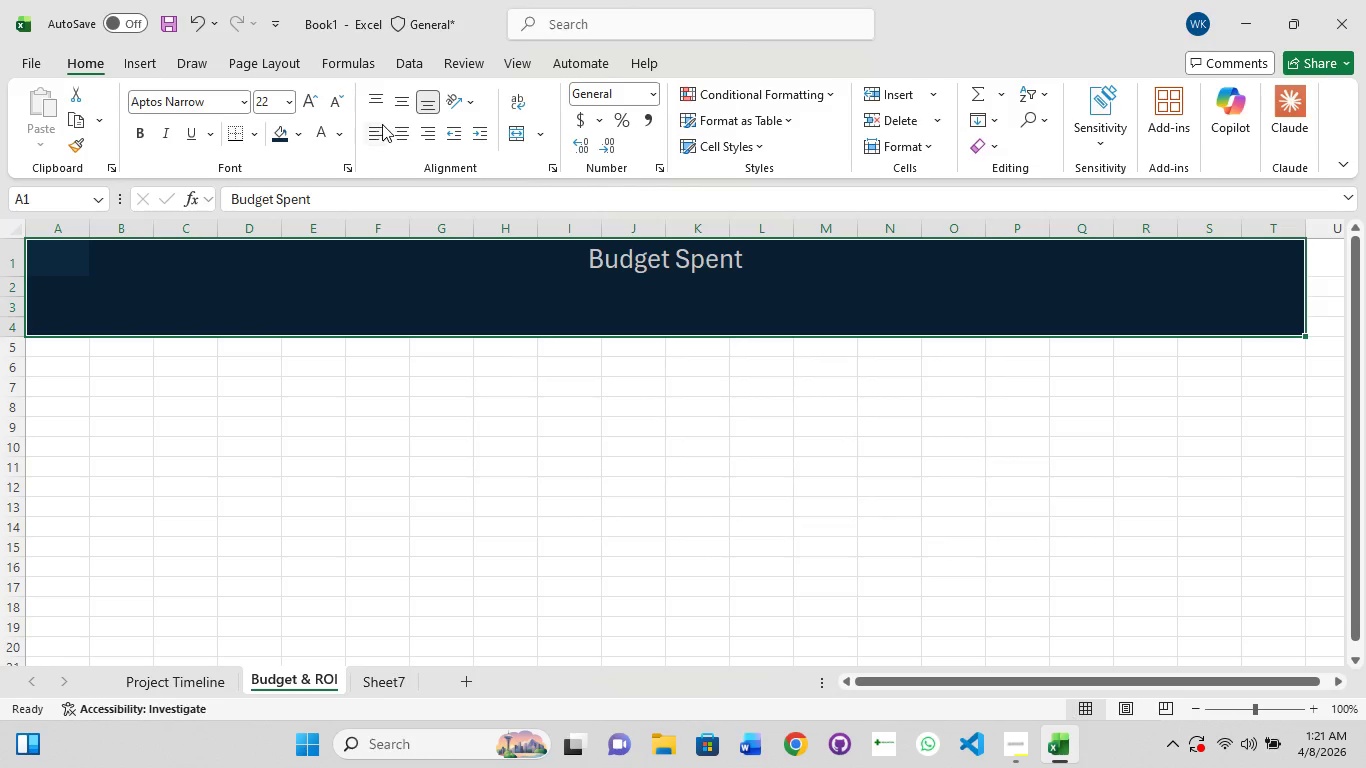 
left_click([399, 136])
 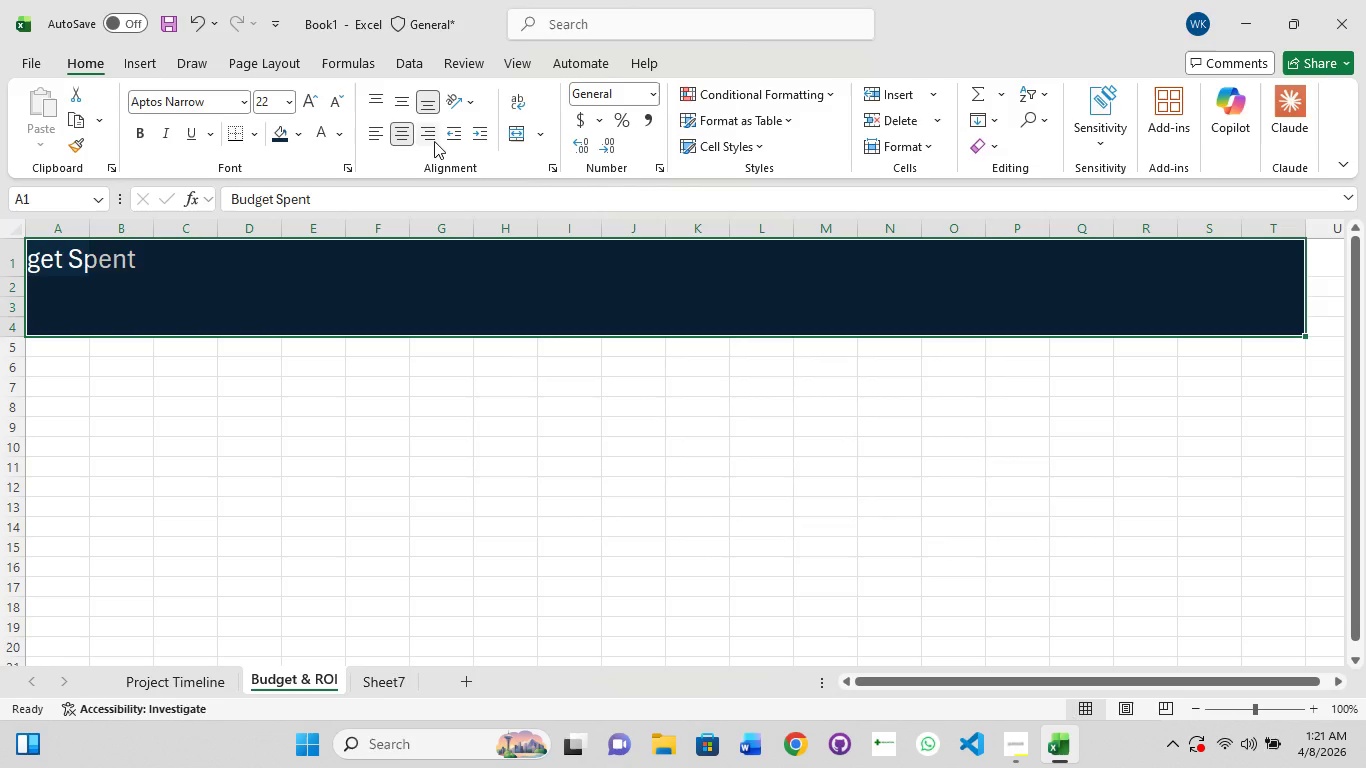 
key(Control+Z)
 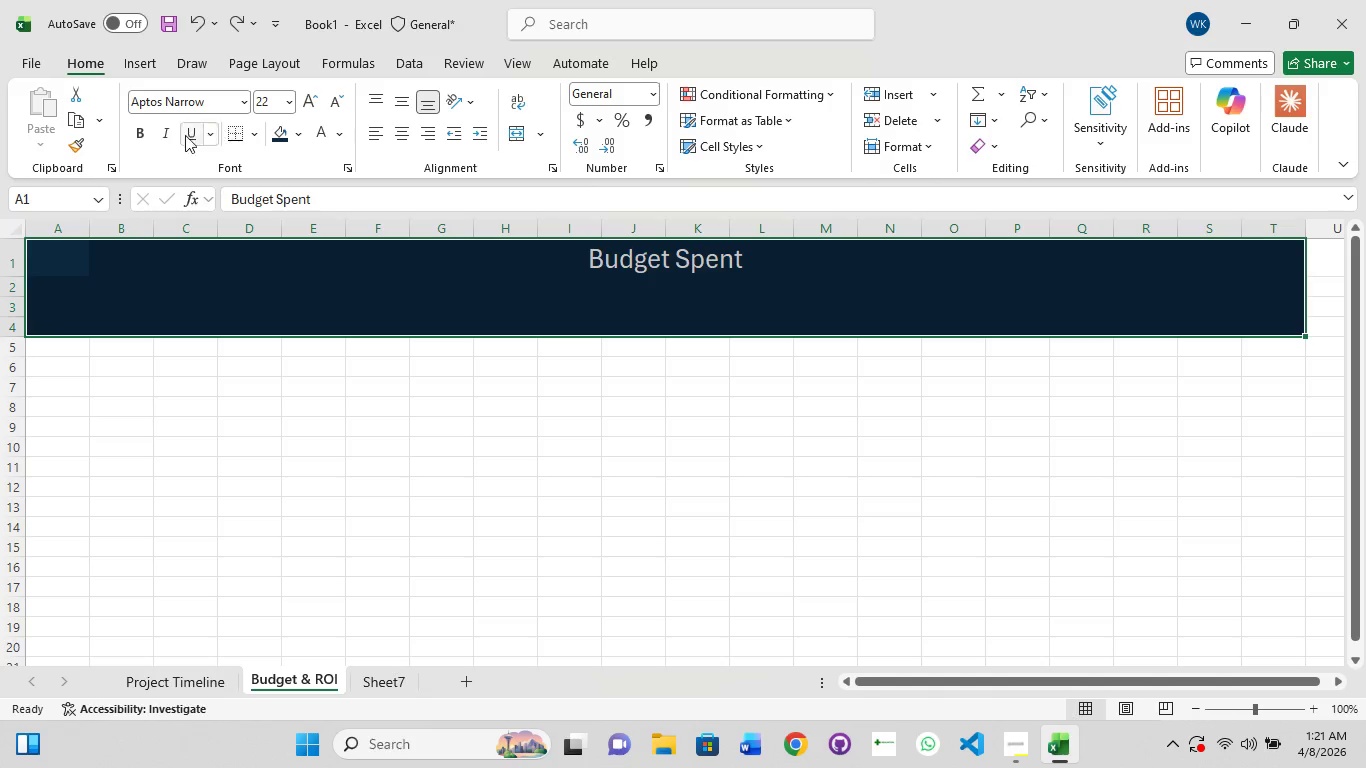 
left_click([137, 133])
 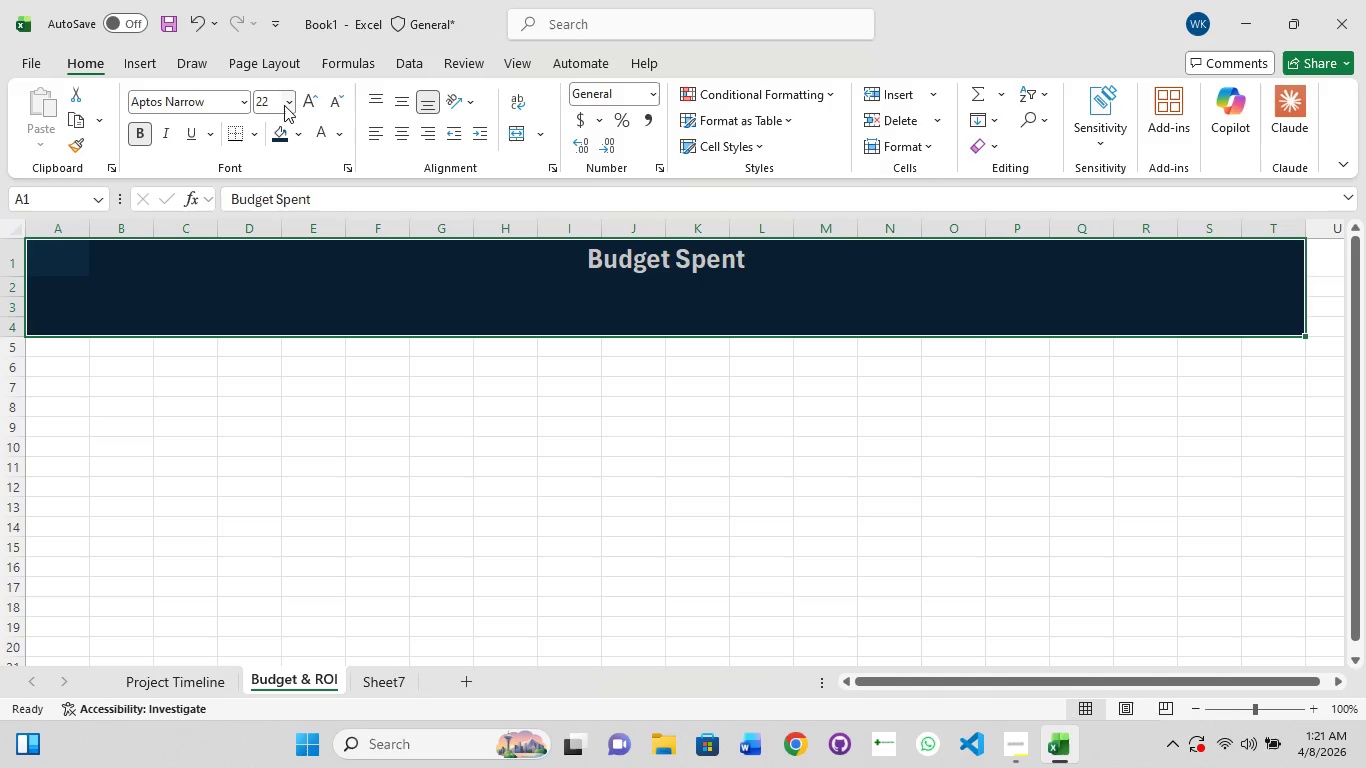 
left_click([285, 105])
 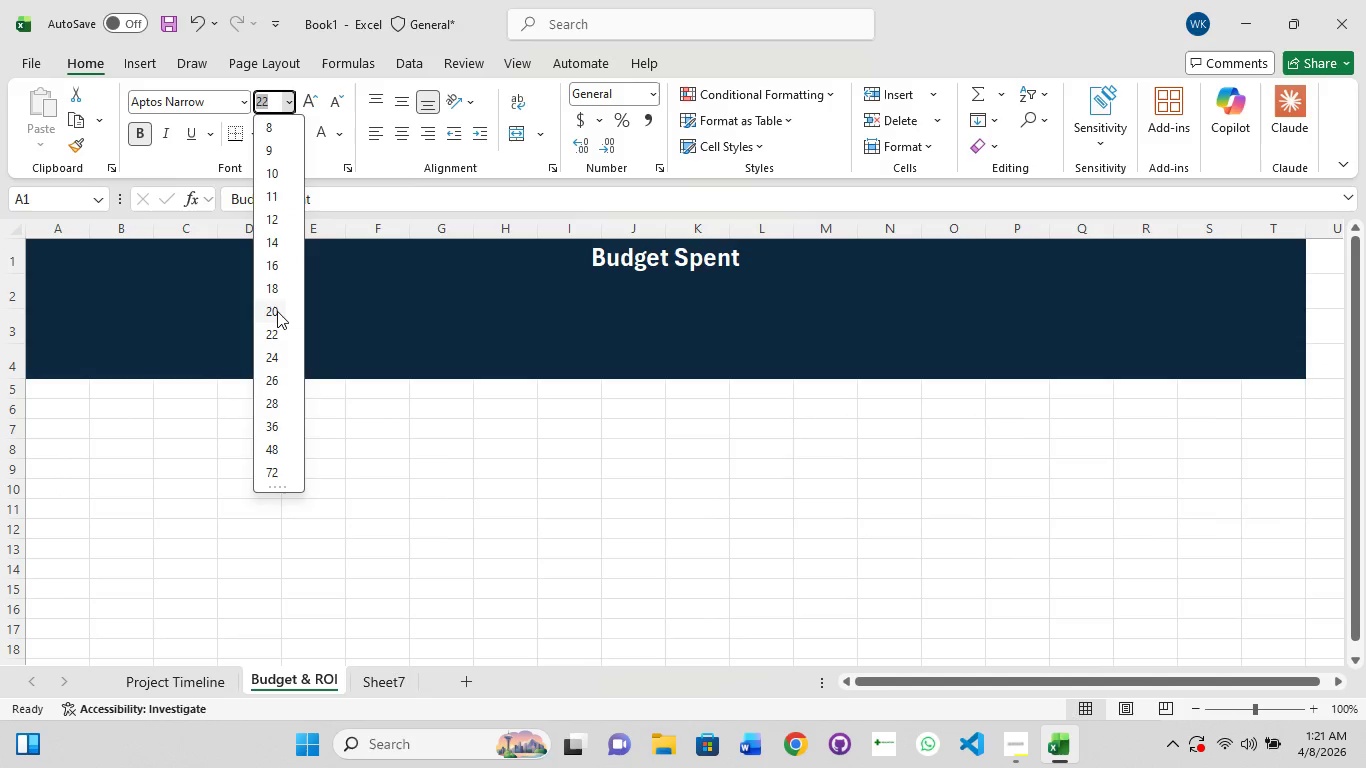 
wait(6.5)
 